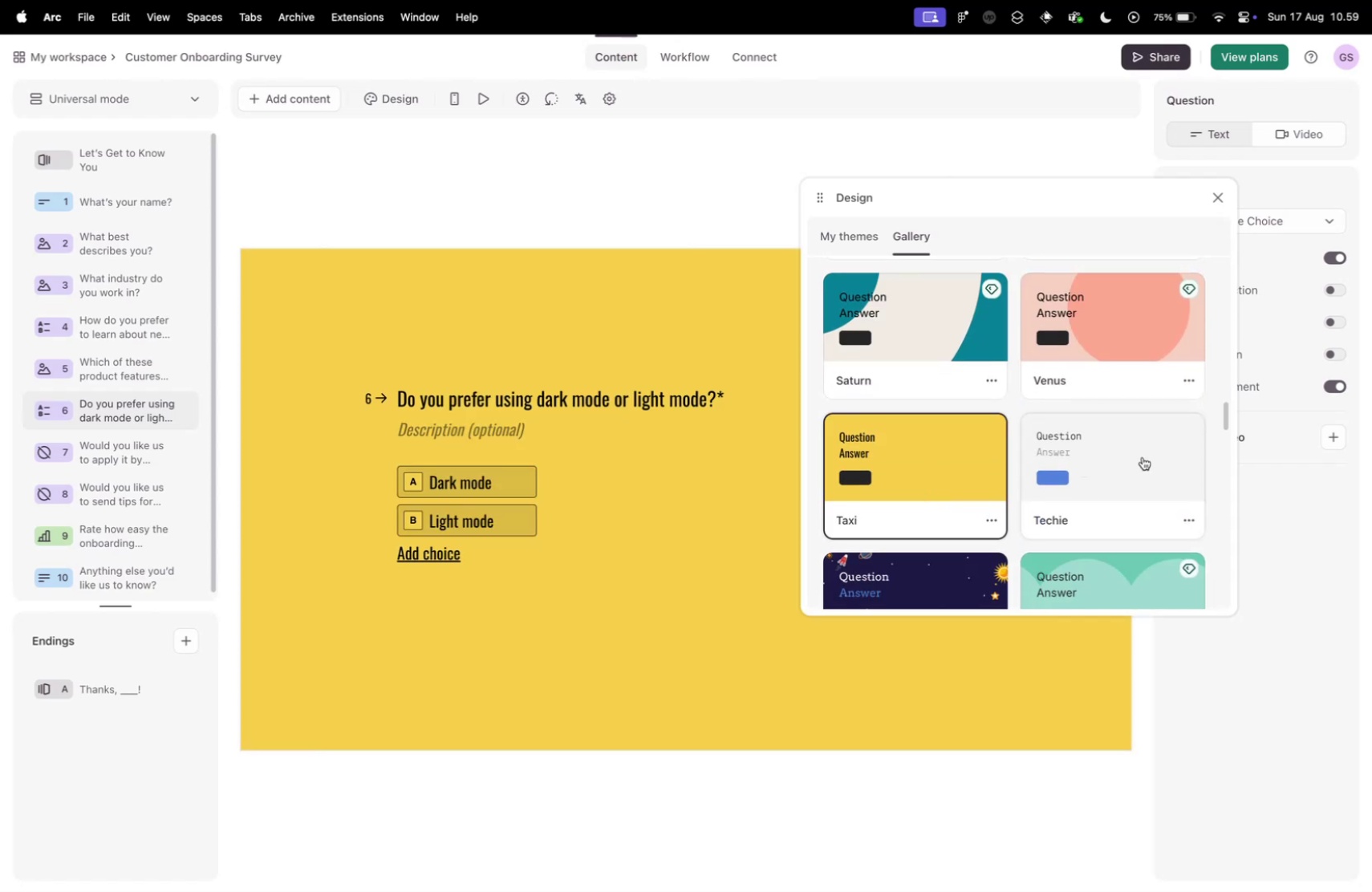 
left_click([1143, 456])
 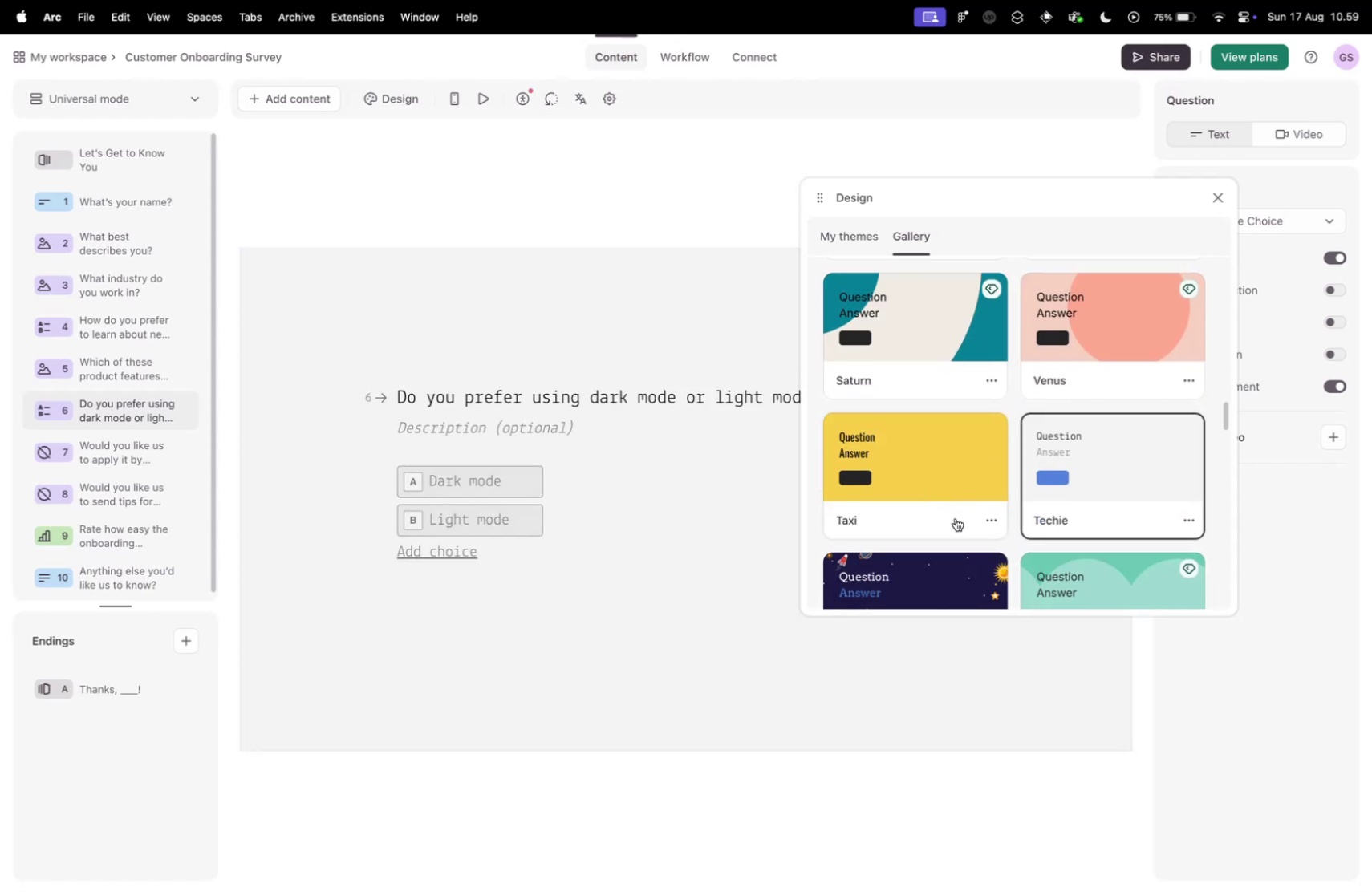 
scroll: coordinate [950, 520], scroll_direction: down, amount: 5.0
 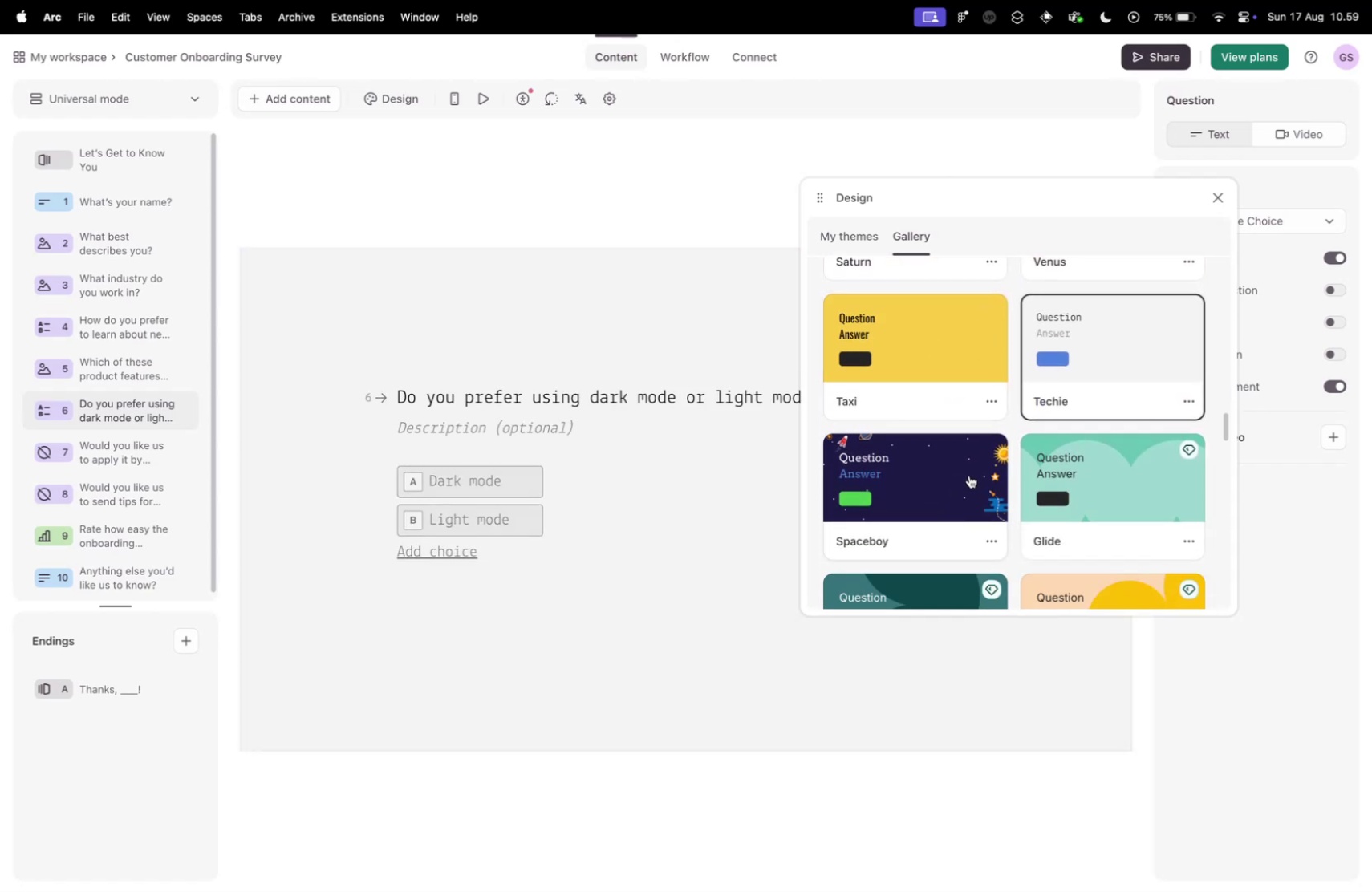 
left_click([969, 475])
 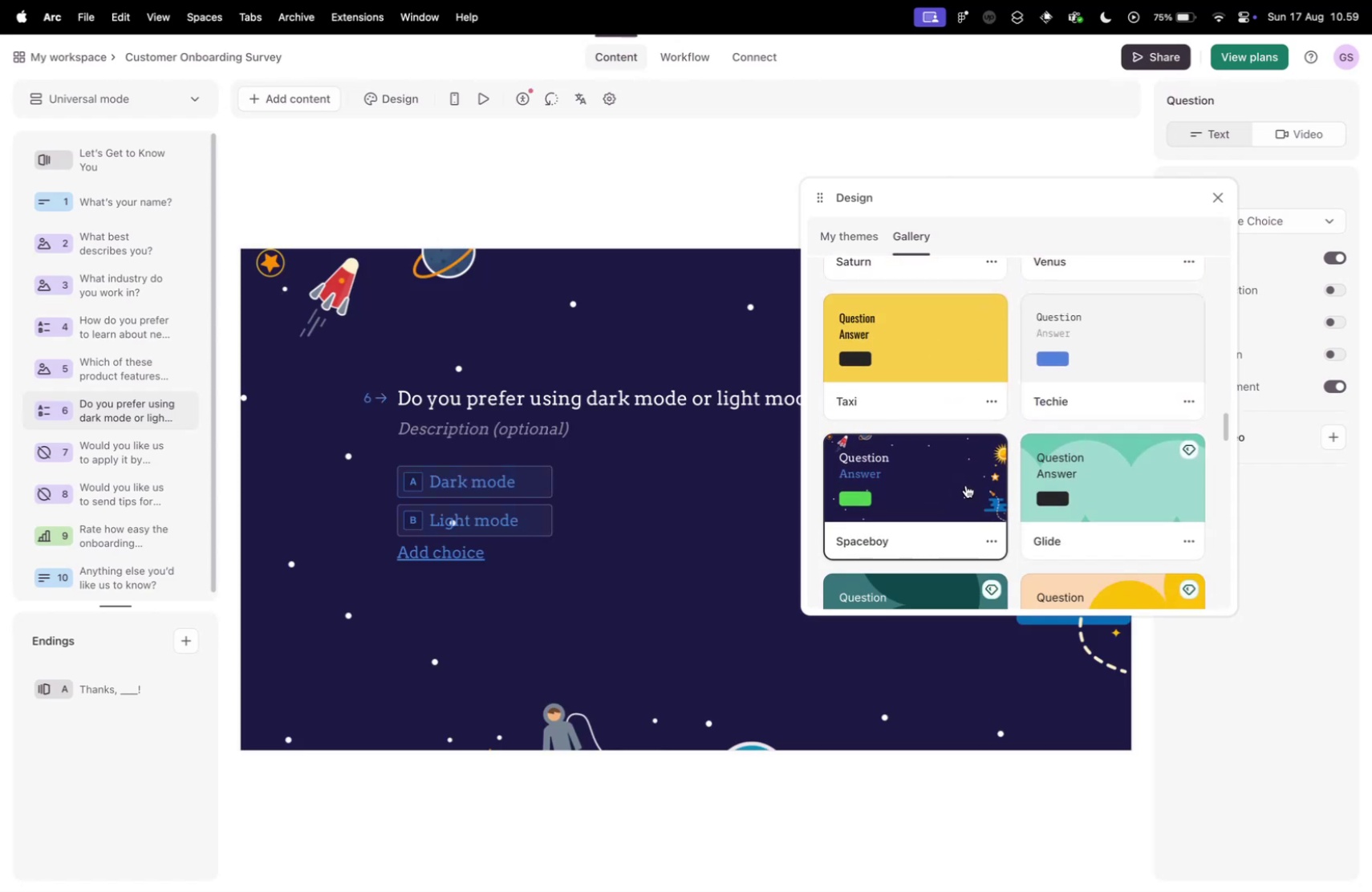 
scroll: coordinate [919, 513], scroll_direction: down, amount: 26.0
 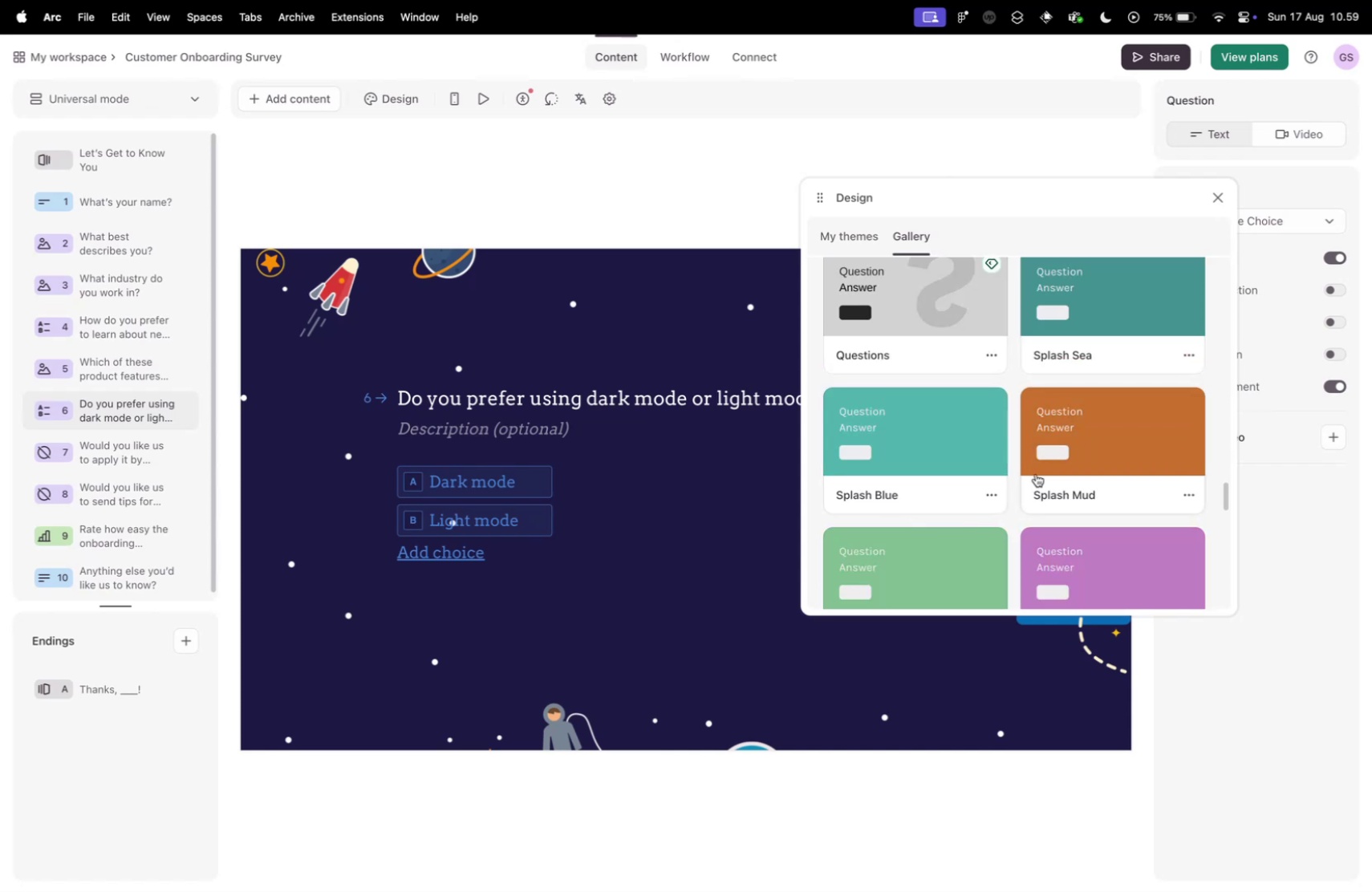 
scroll: coordinate [1039, 476], scroll_direction: up, amount: 5.0
 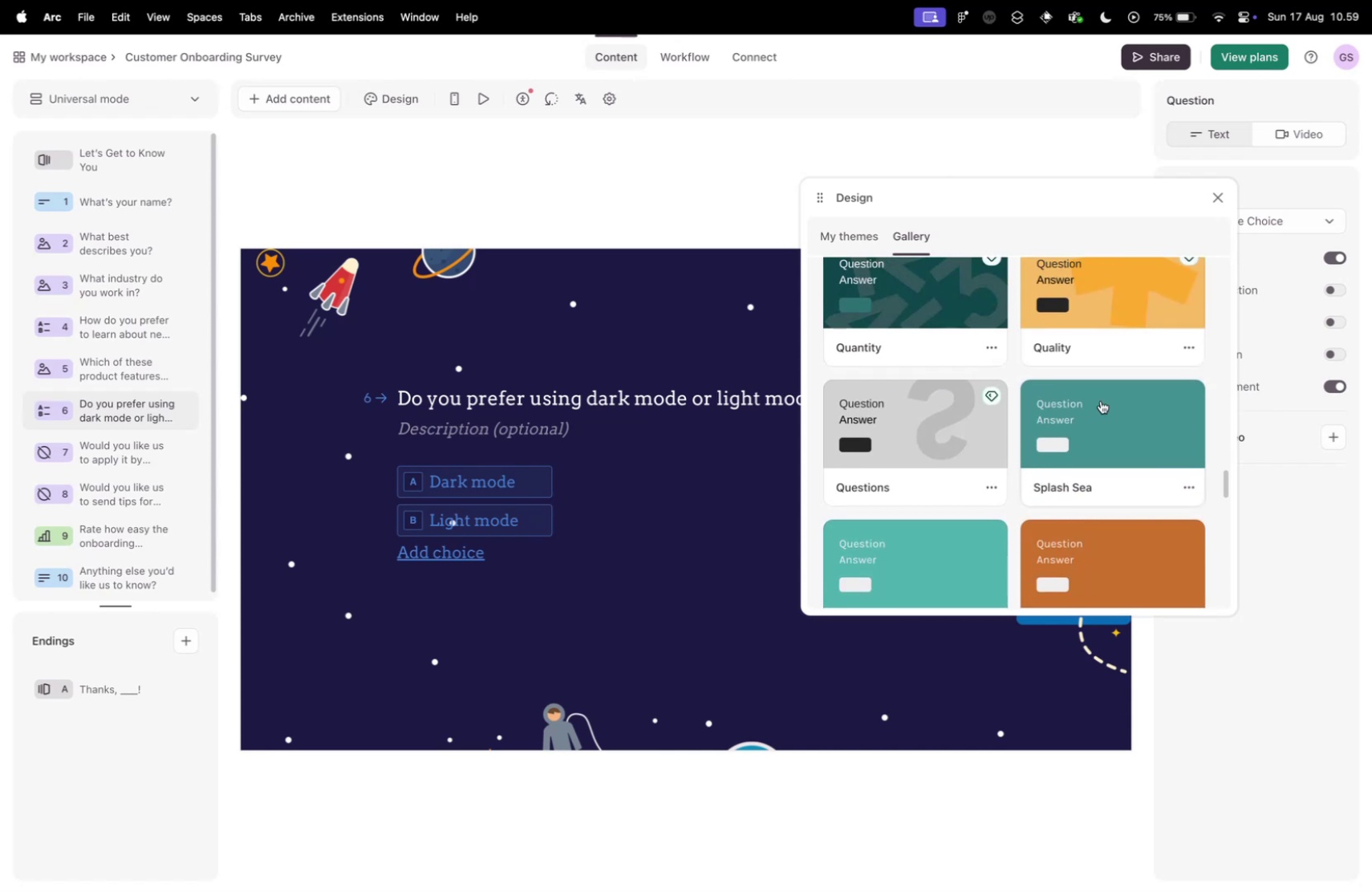 
left_click([1101, 400])
 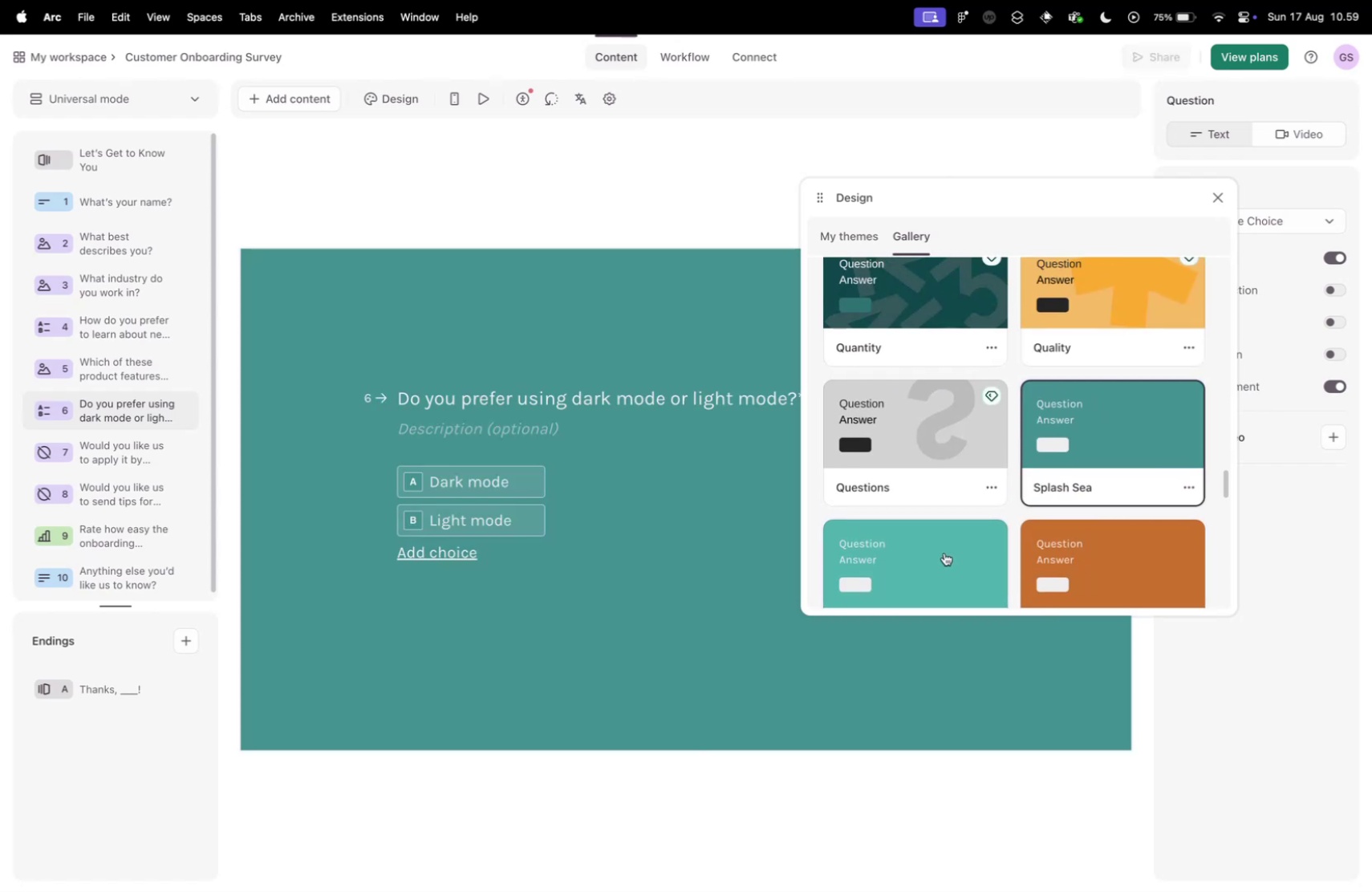 
left_click([944, 552])
 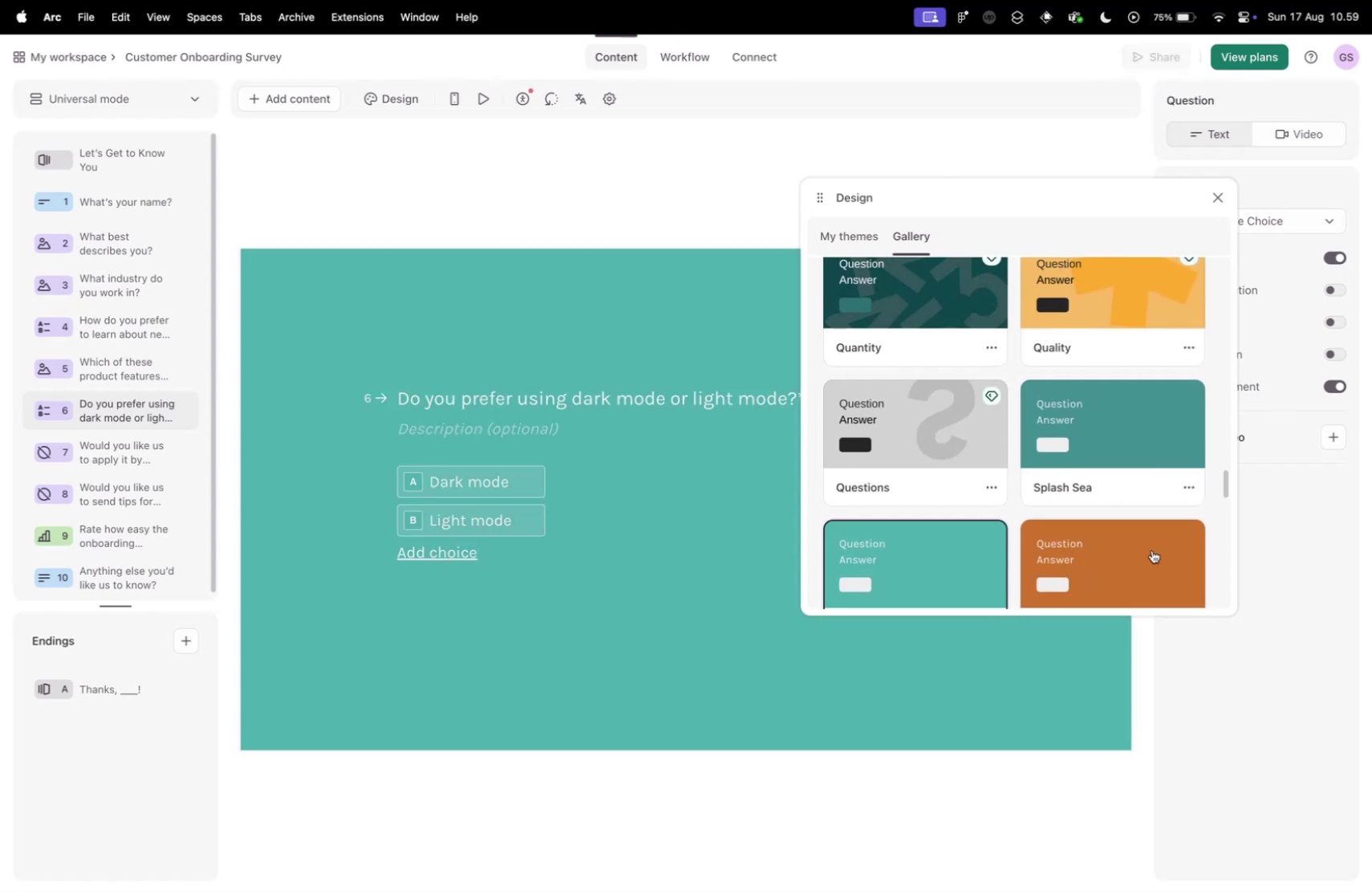 
left_click([1152, 549])
 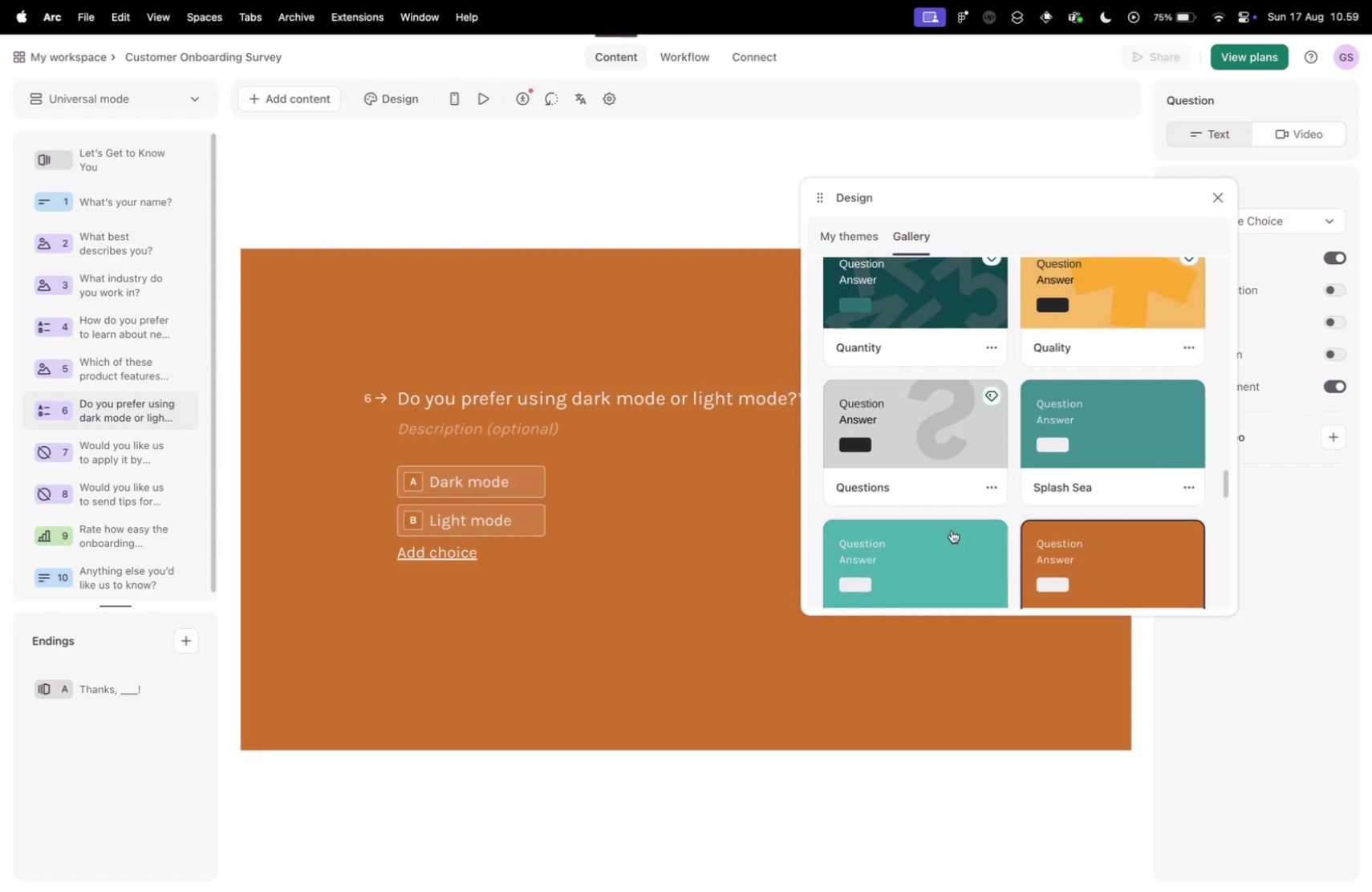 
scroll: coordinate [941, 529], scroll_direction: down, amount: 9.0
 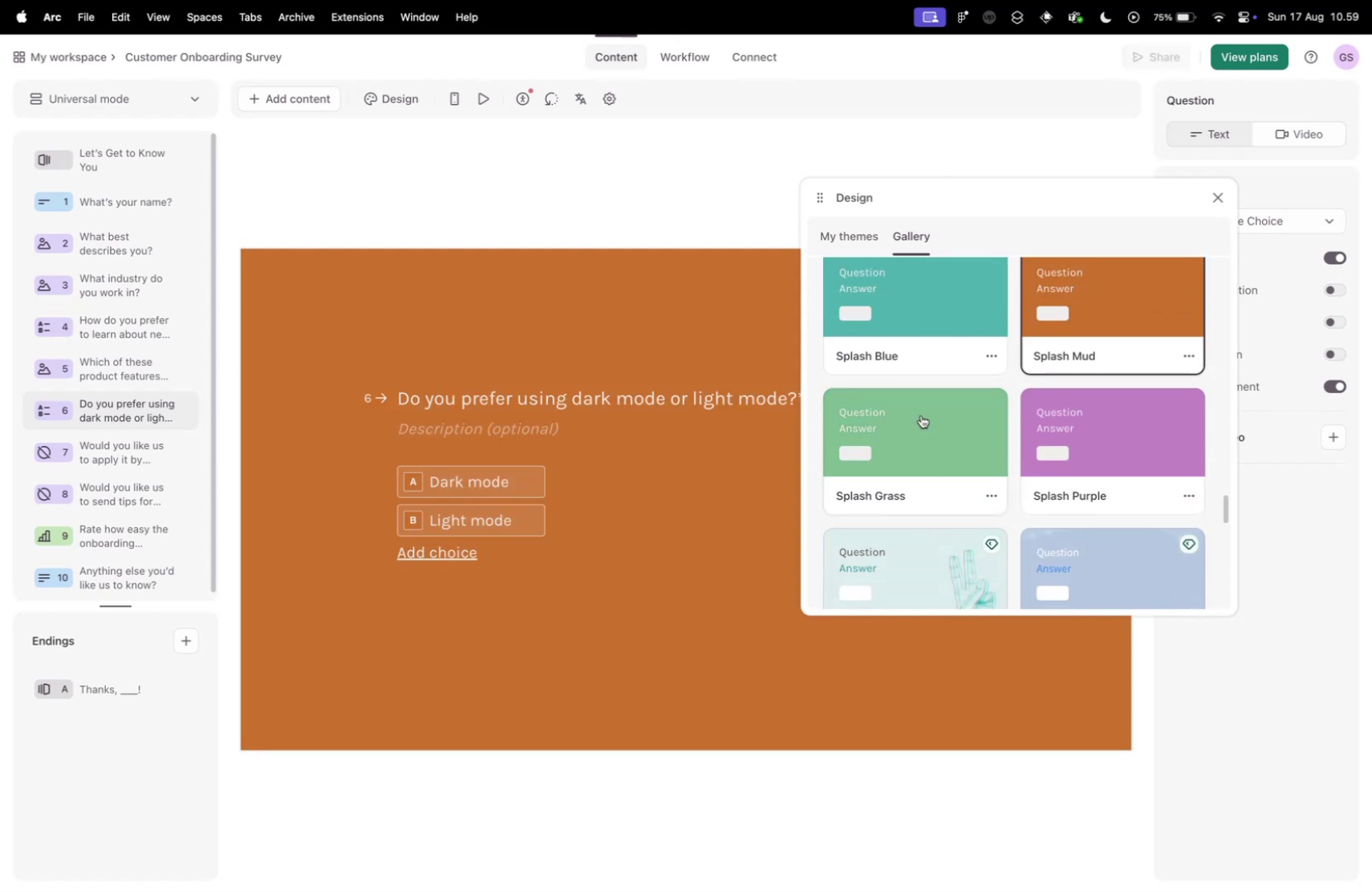 
left_click([921, 415])
 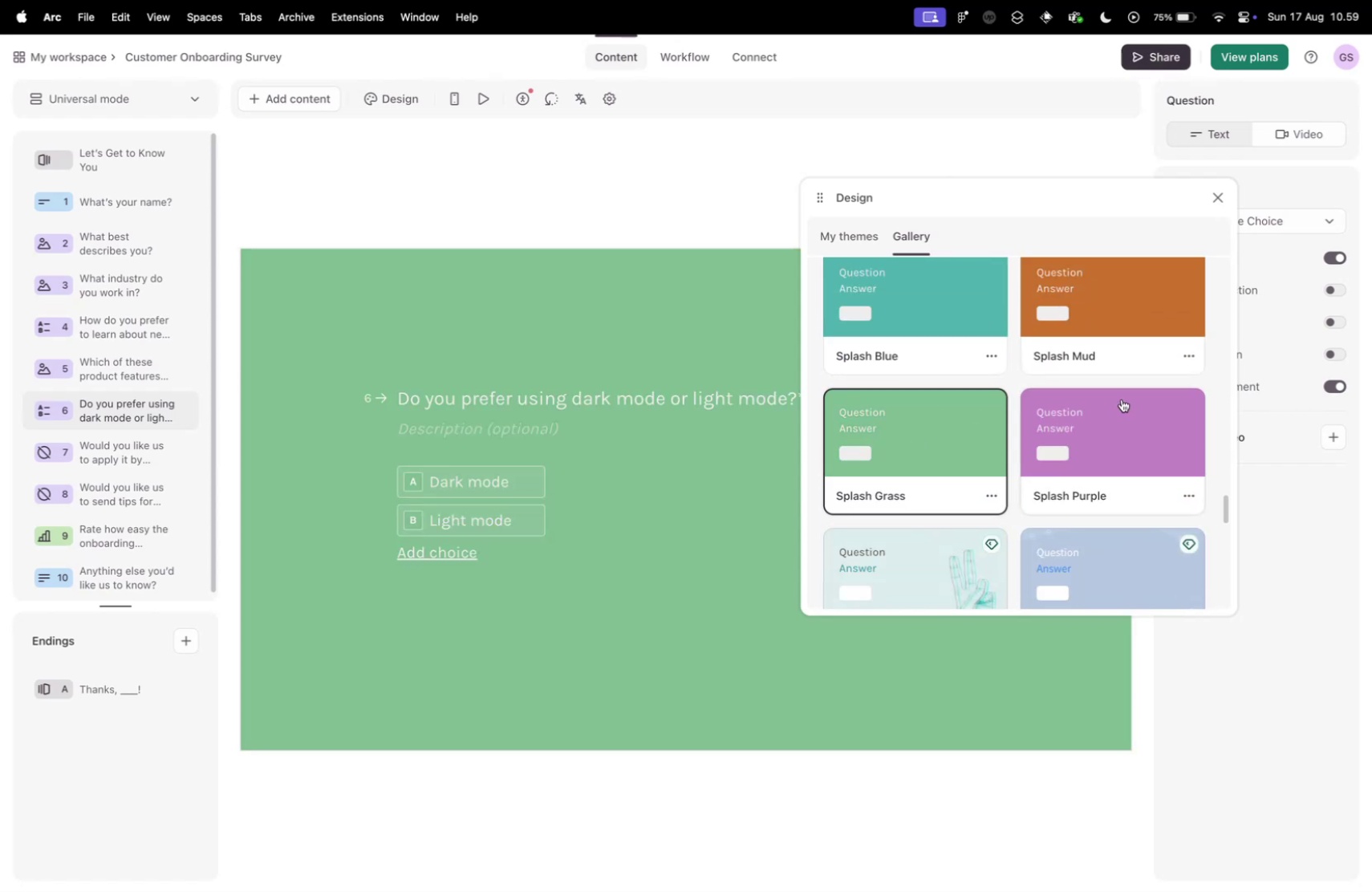 
left_click([1122, 399])
 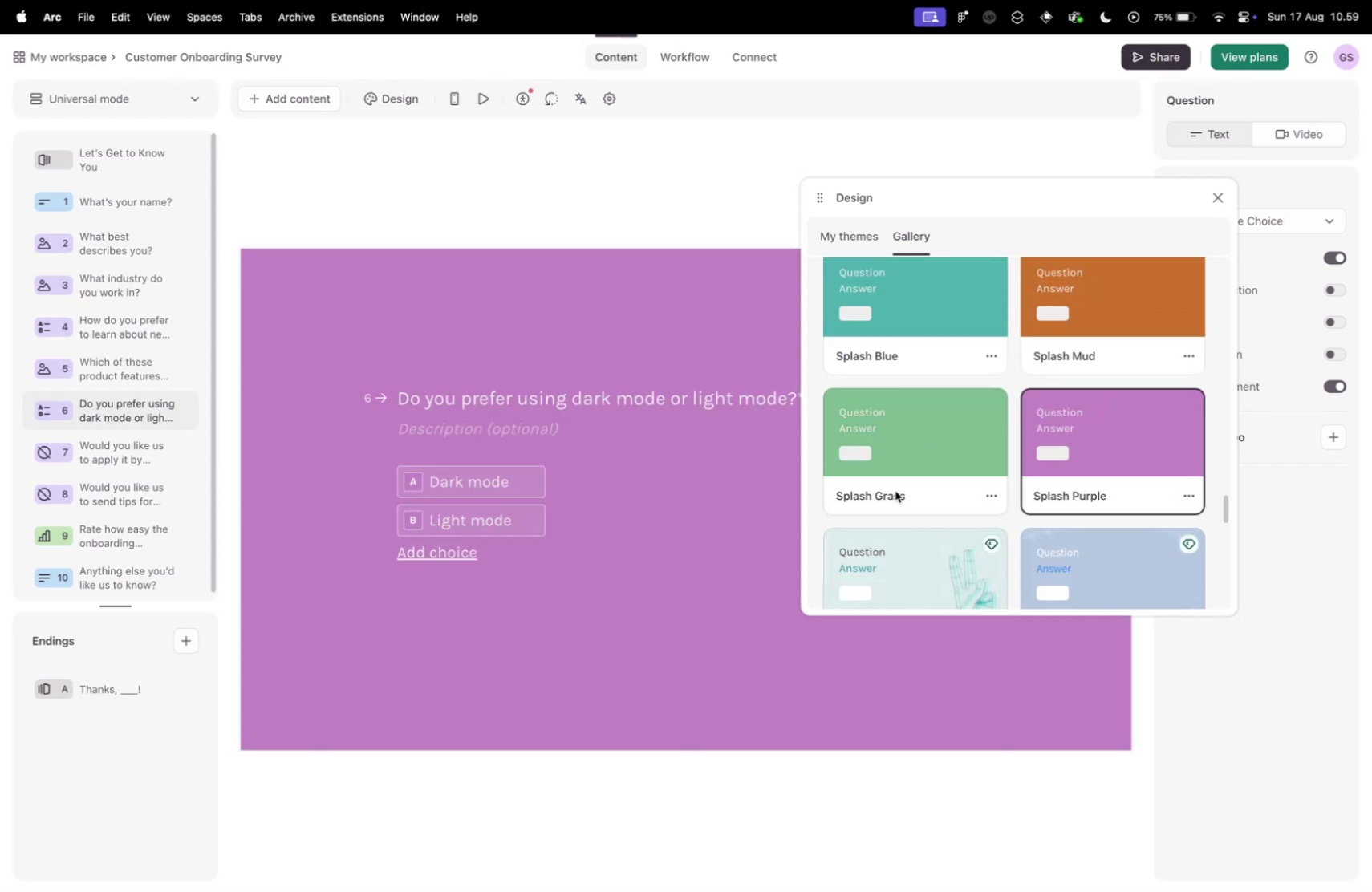 
scroll: coordinate [899, 488], scroll_direction: down, amount: 15.0
 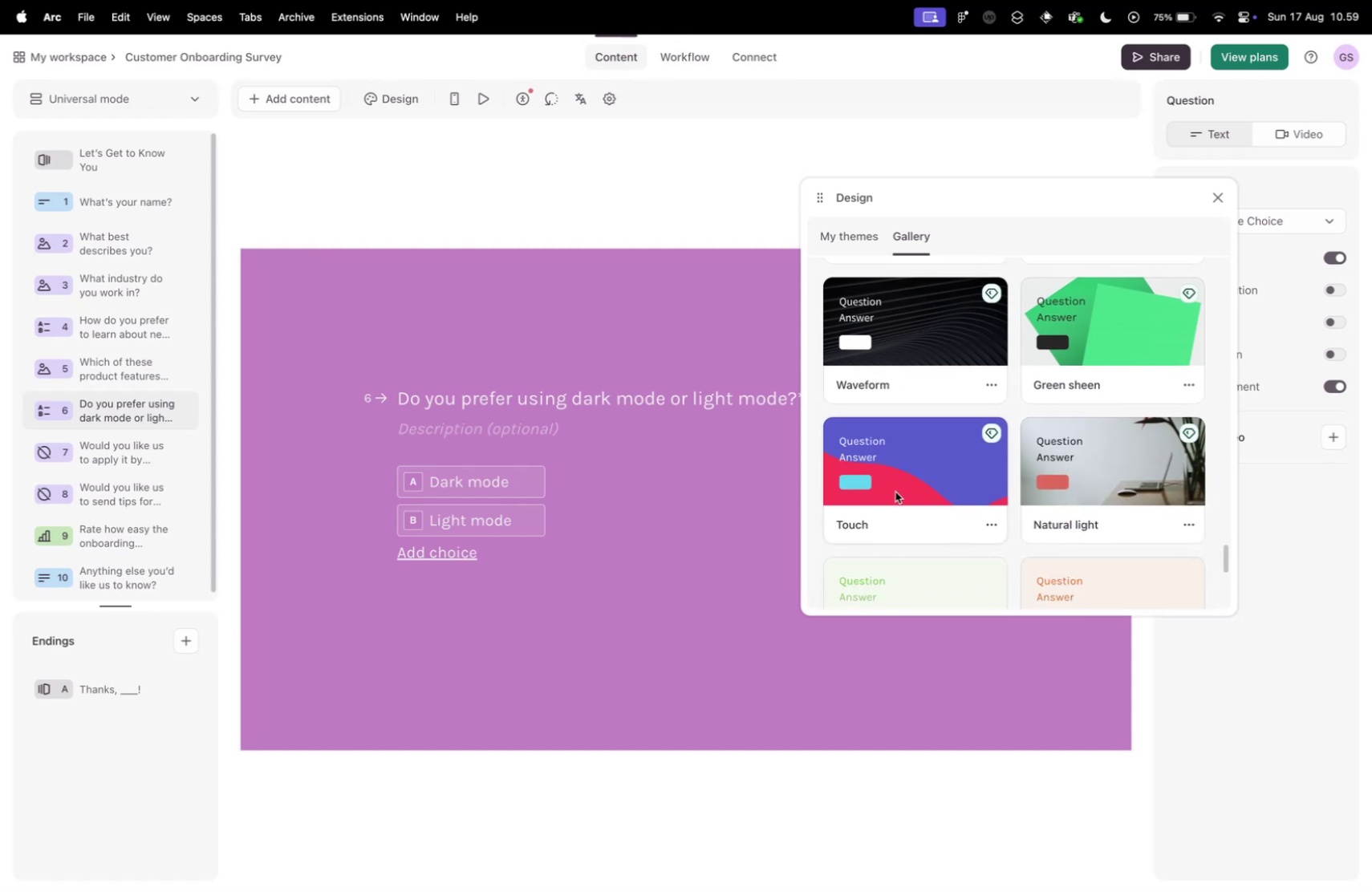 
wait(10.01)
 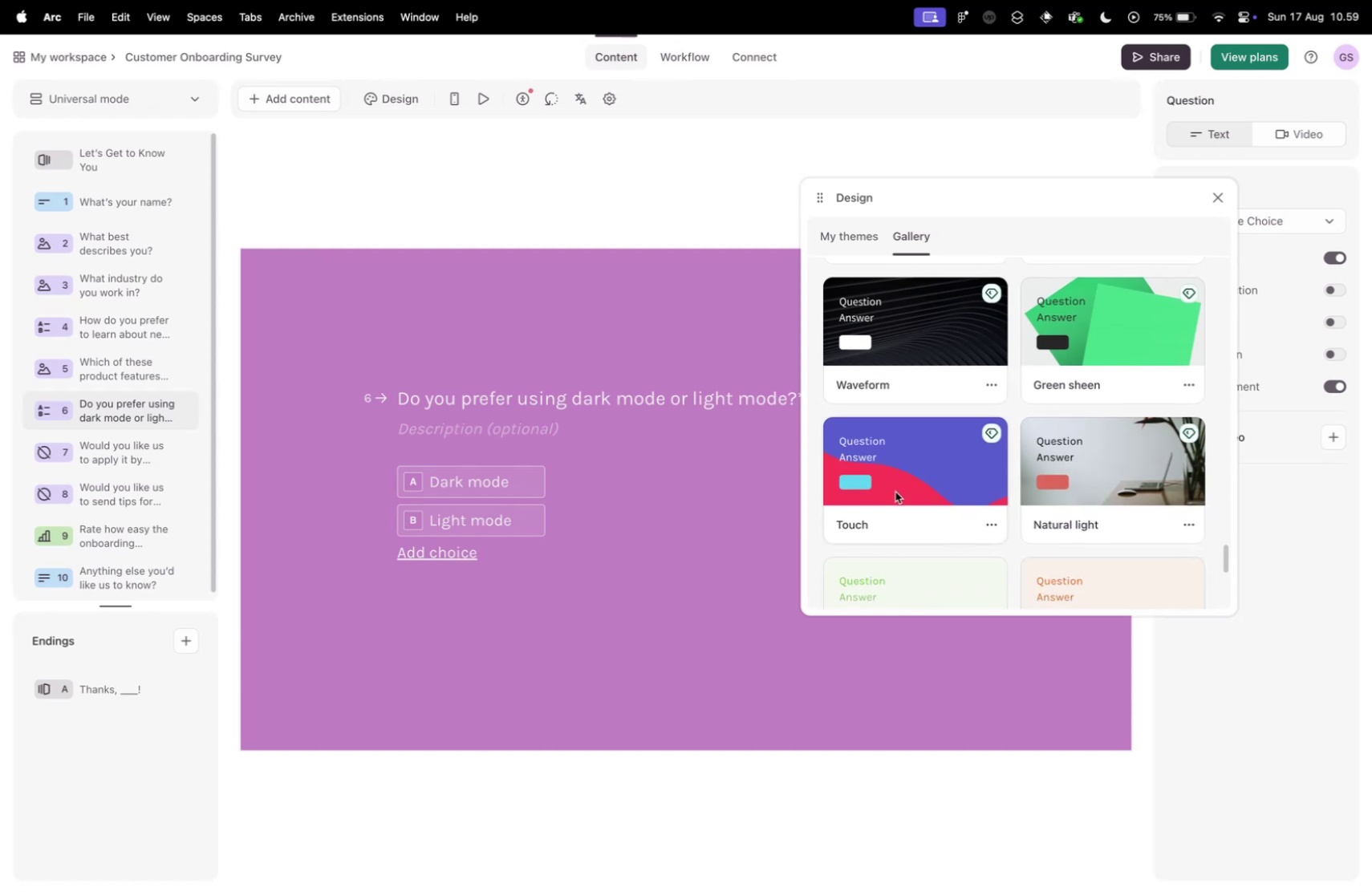 
scroll: coordinate [903, 496], scroll_direction: down, amount: 9.0
 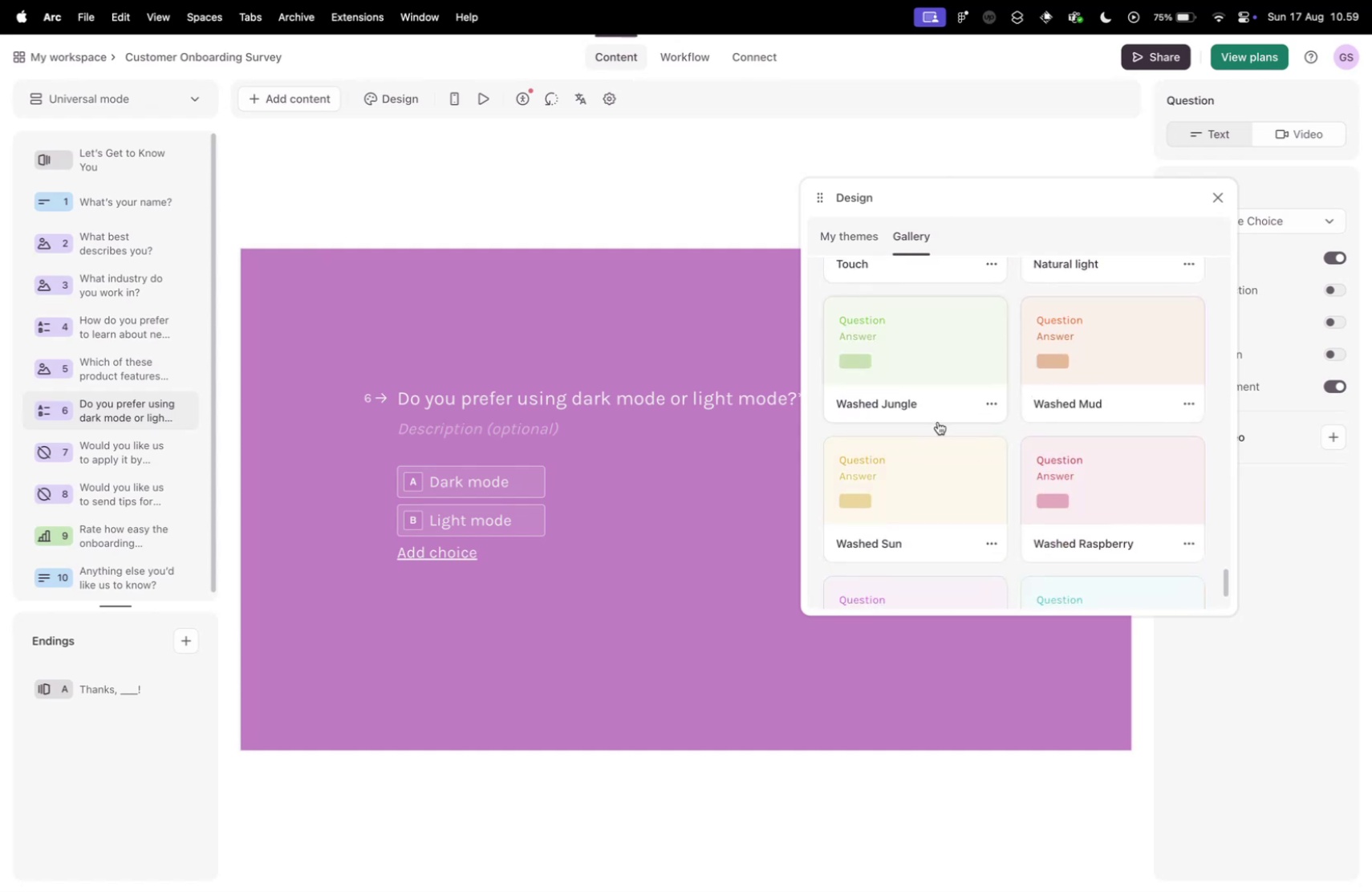 
scroll: coordinate [909, 383], scroll_direction: up, amount: 123.0
 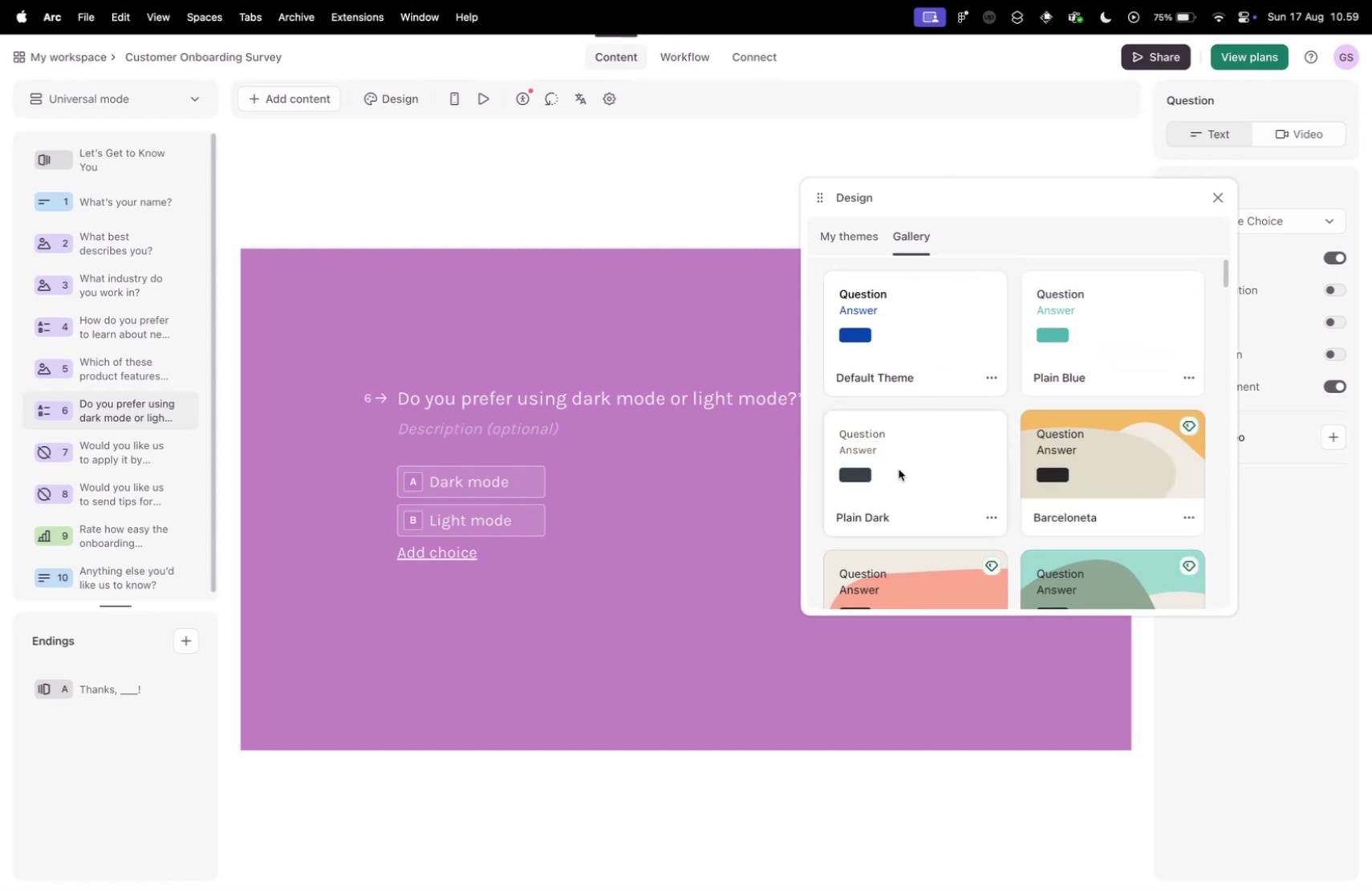 
scroll: coordinate [899, 468], scroll_direction: down, amount: 10.0
 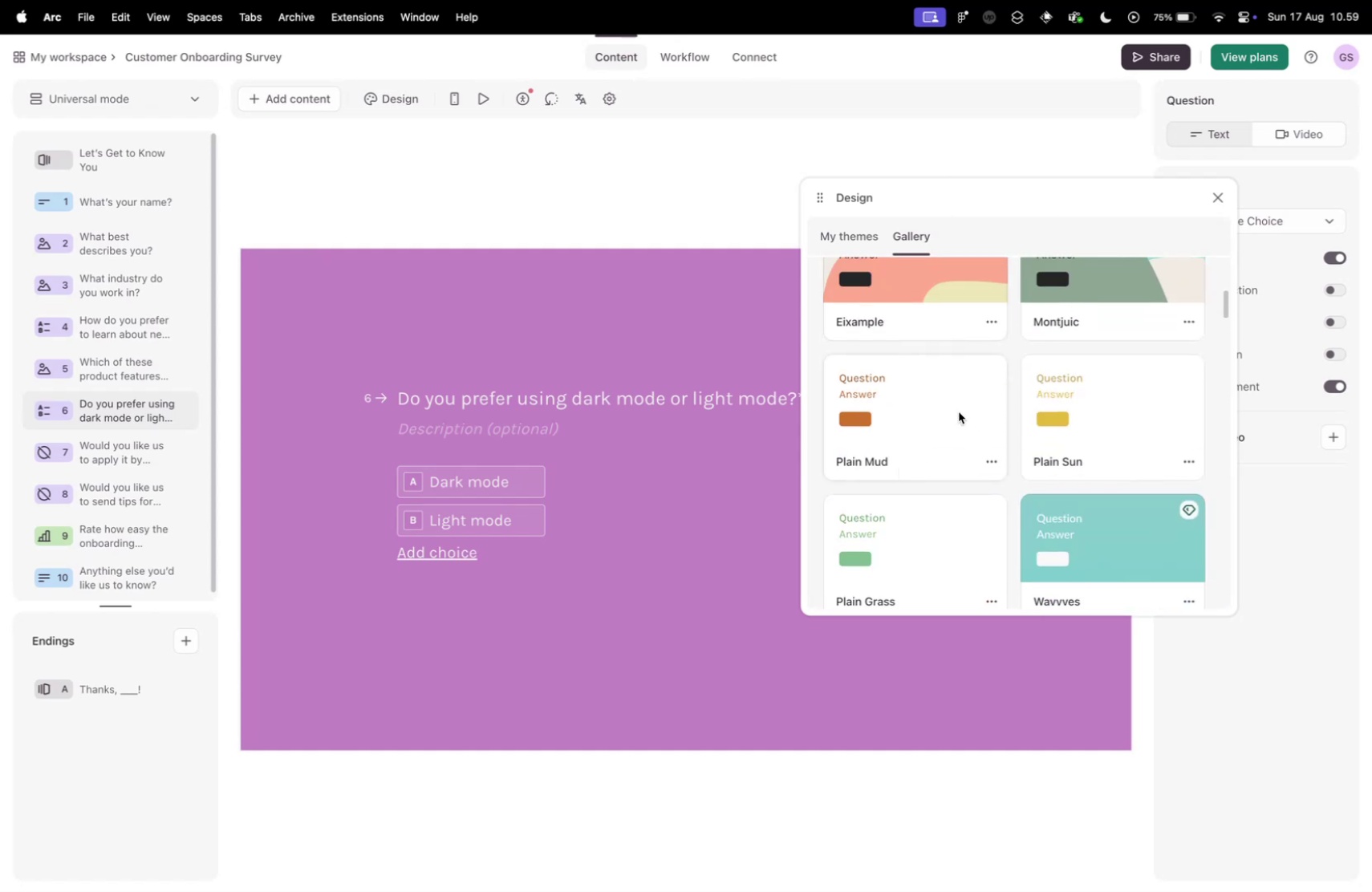 
scroll: coordinate [994, 387], scroll_direction: up, amount: 10.0
 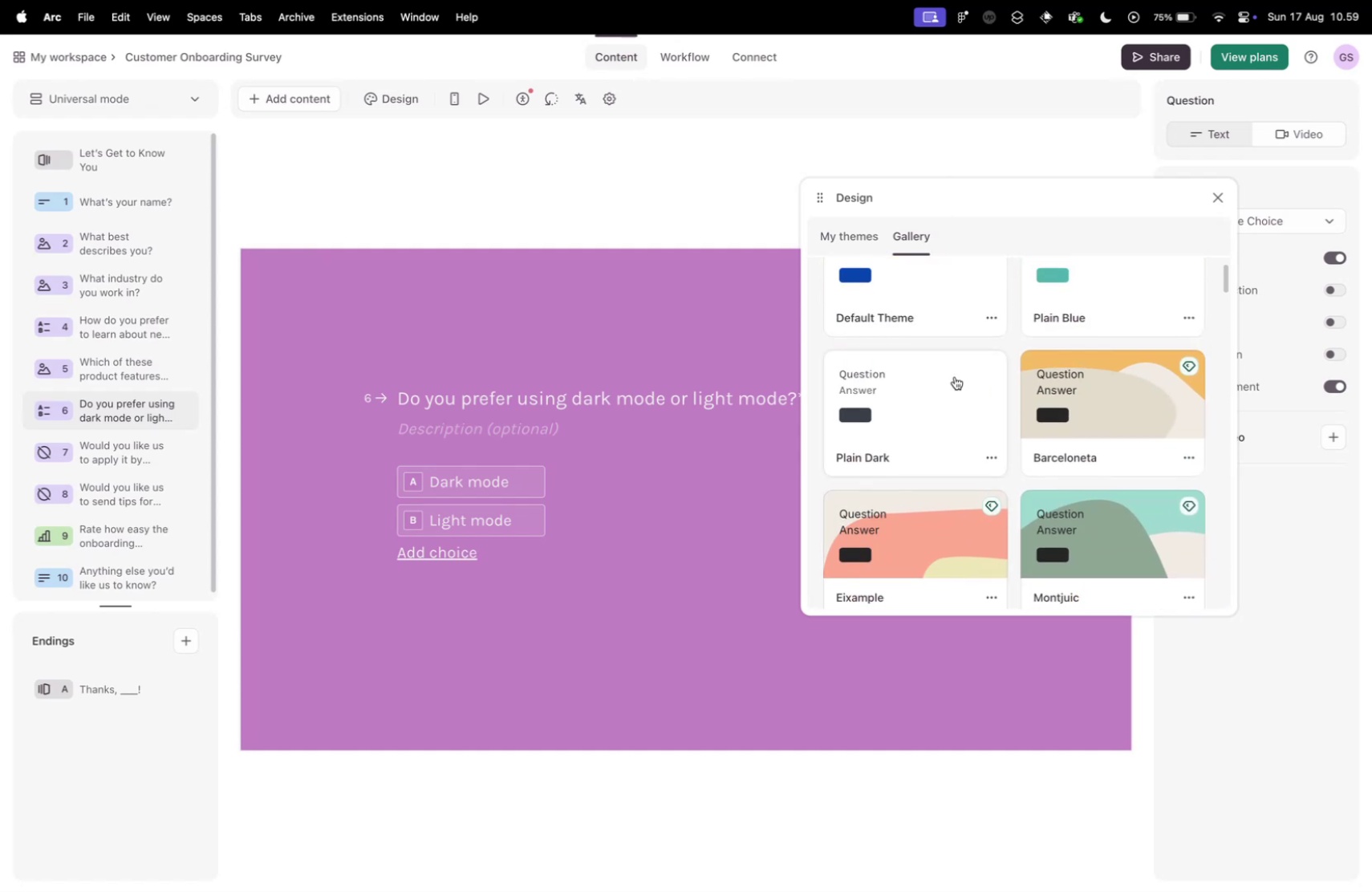 
left_click([955, 376])
 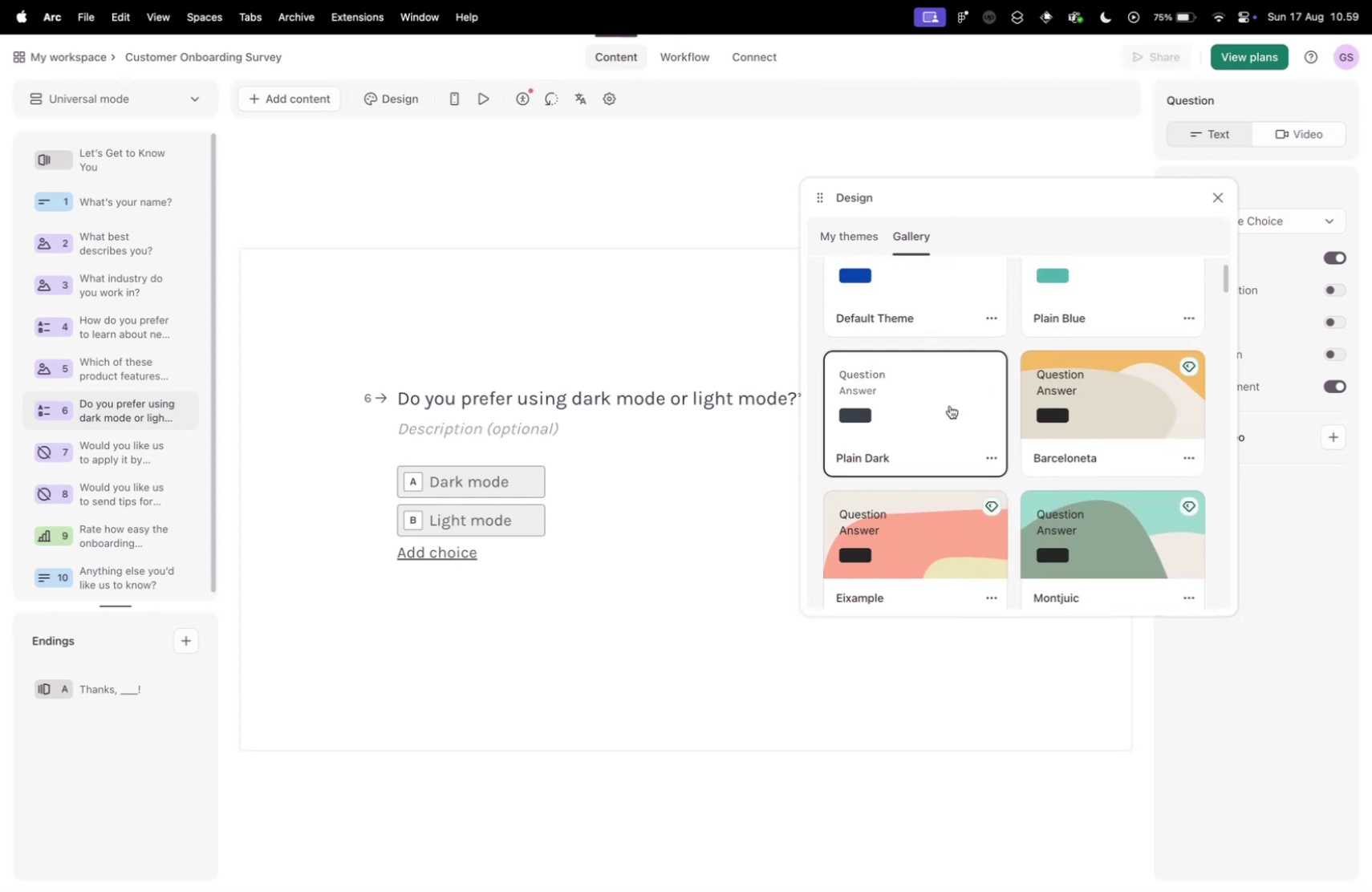 
scroll: coordinate [948, 404], scroll_direction: up, amount: 4.0
 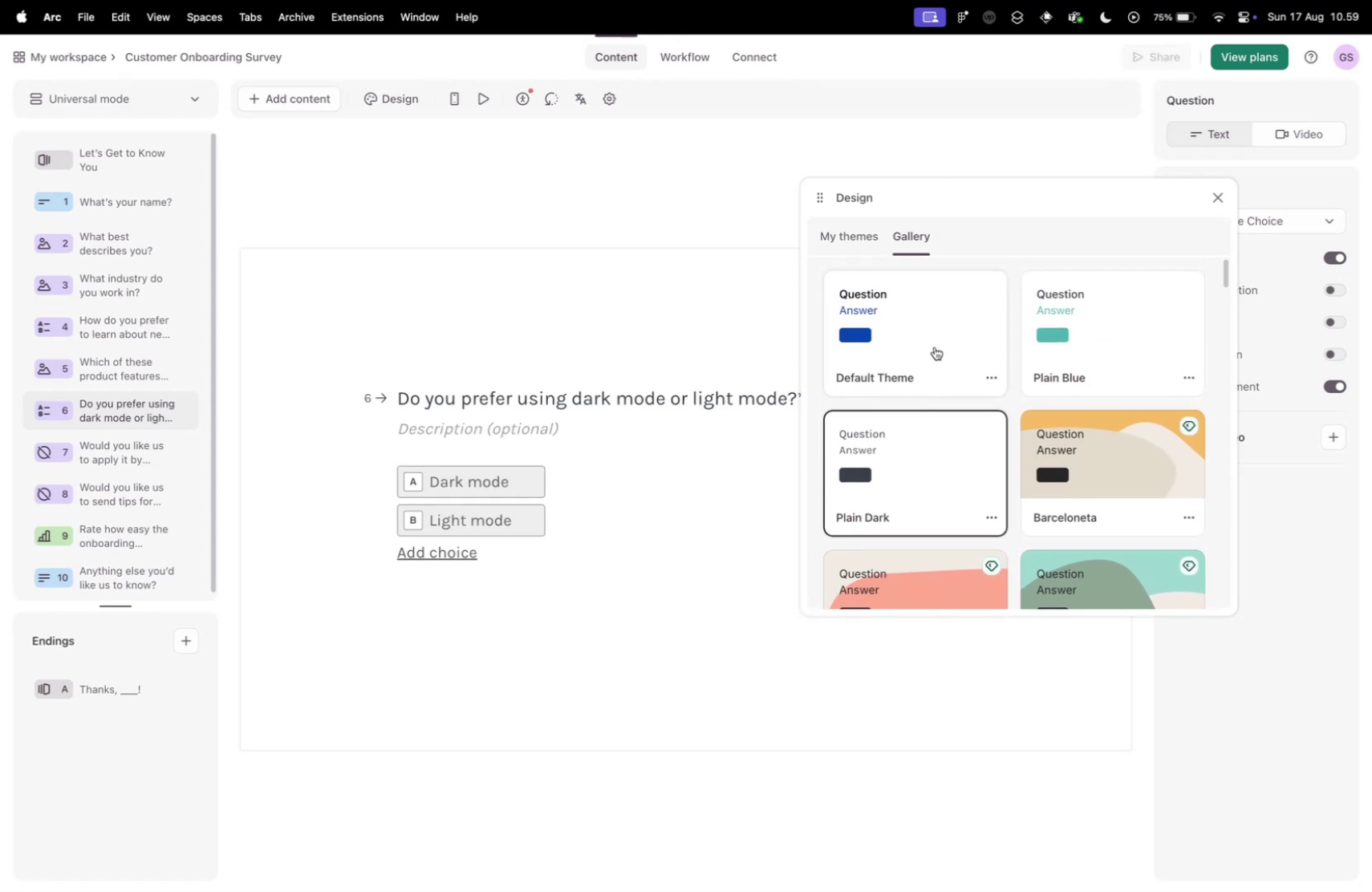 
left_click([935, 347])
 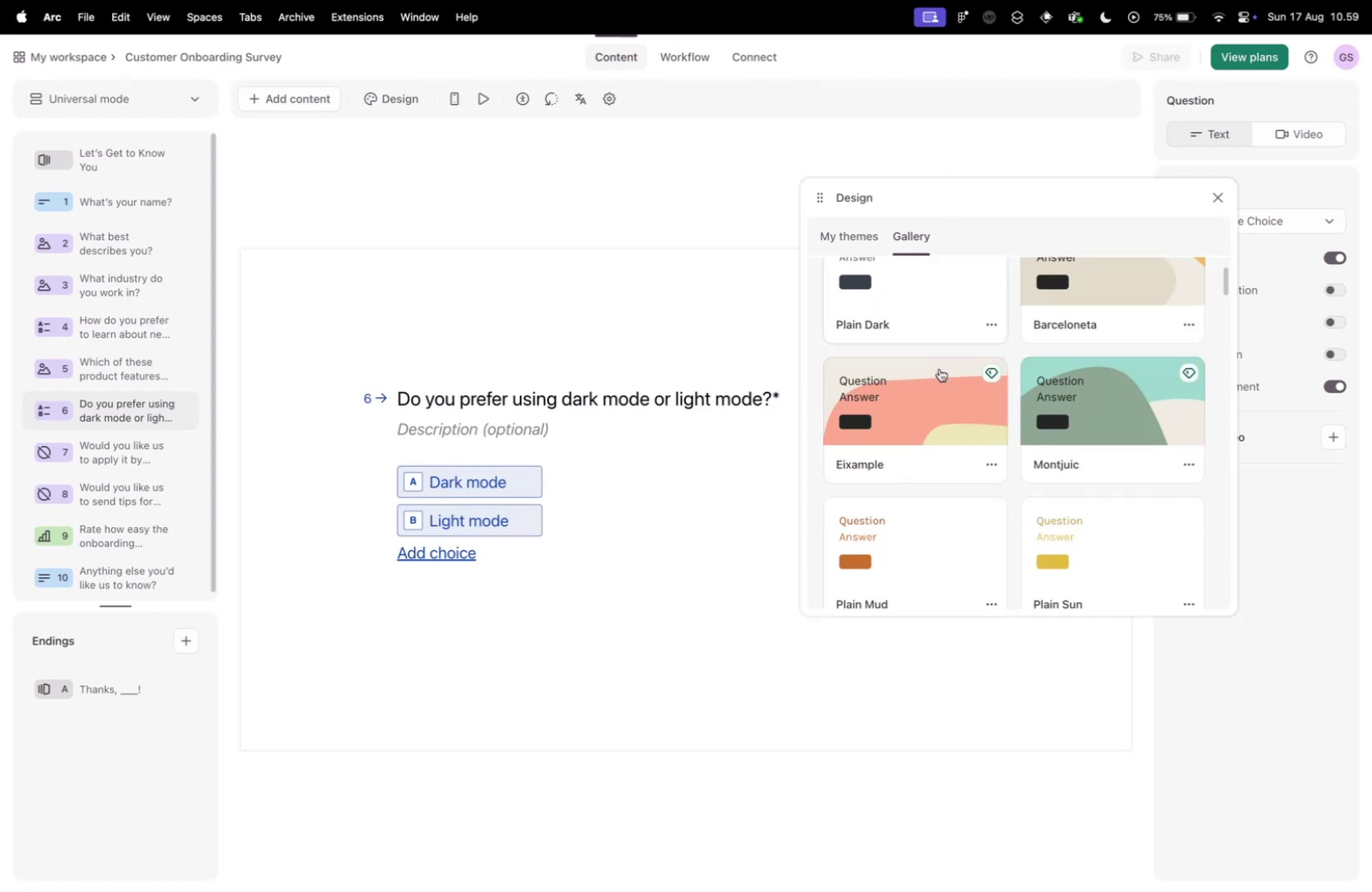 
scroll: coordinate [941, 375], scroll_direction: down, amount: 32.0
 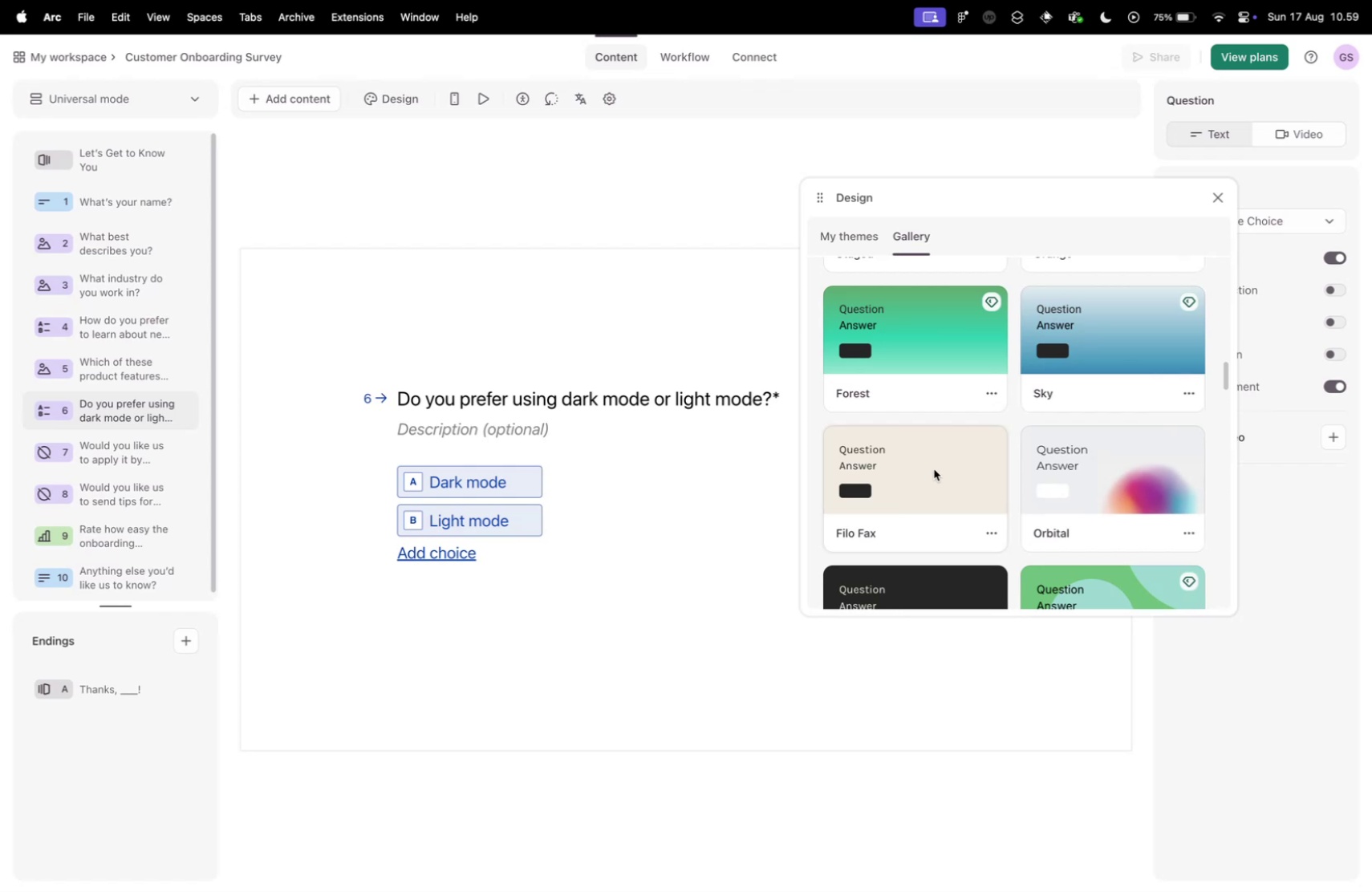 
left_click([934, 468])
 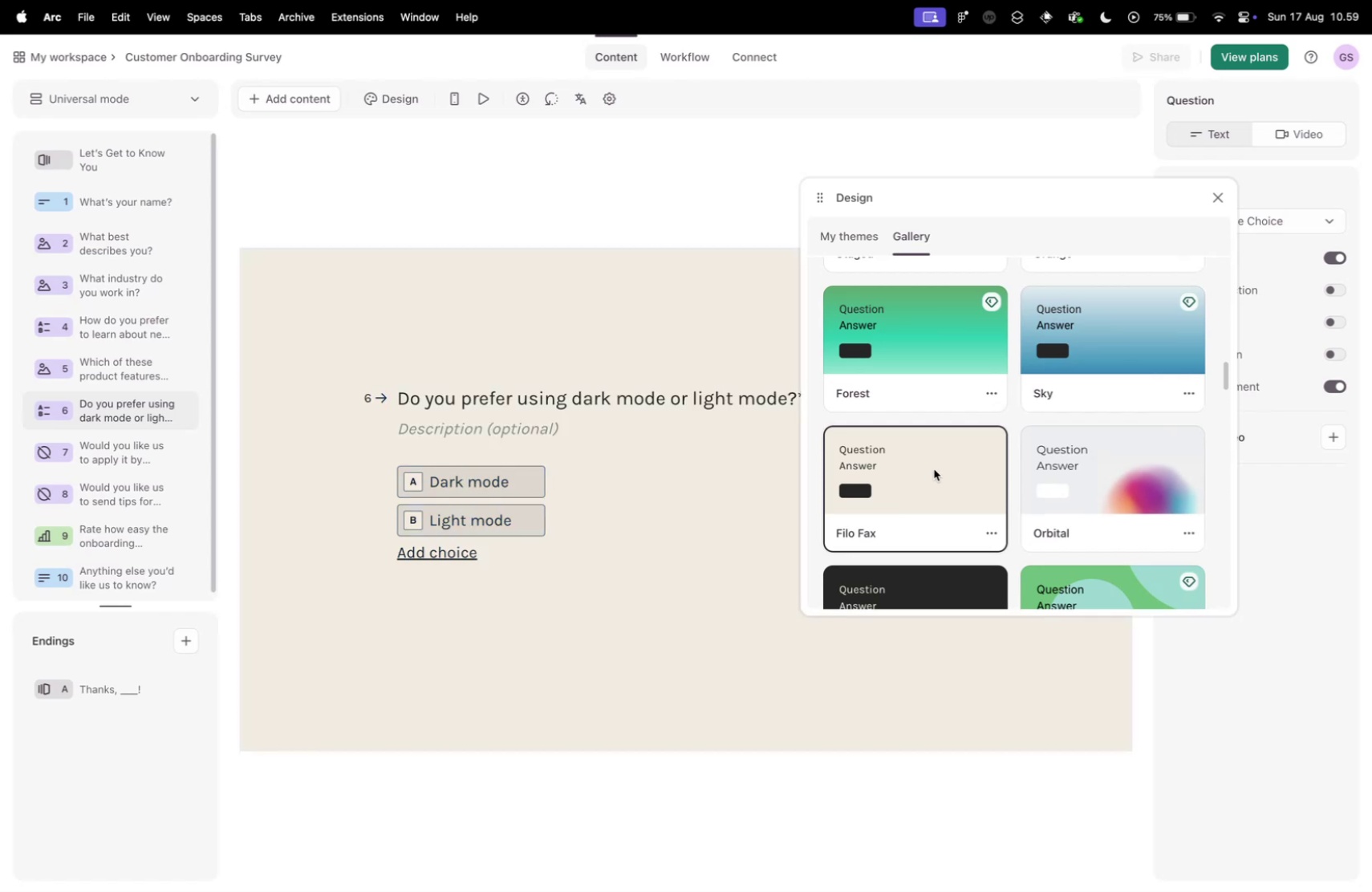 
scroll: coordinate [934, 468], scroll_direction: down, amount: 4.0
 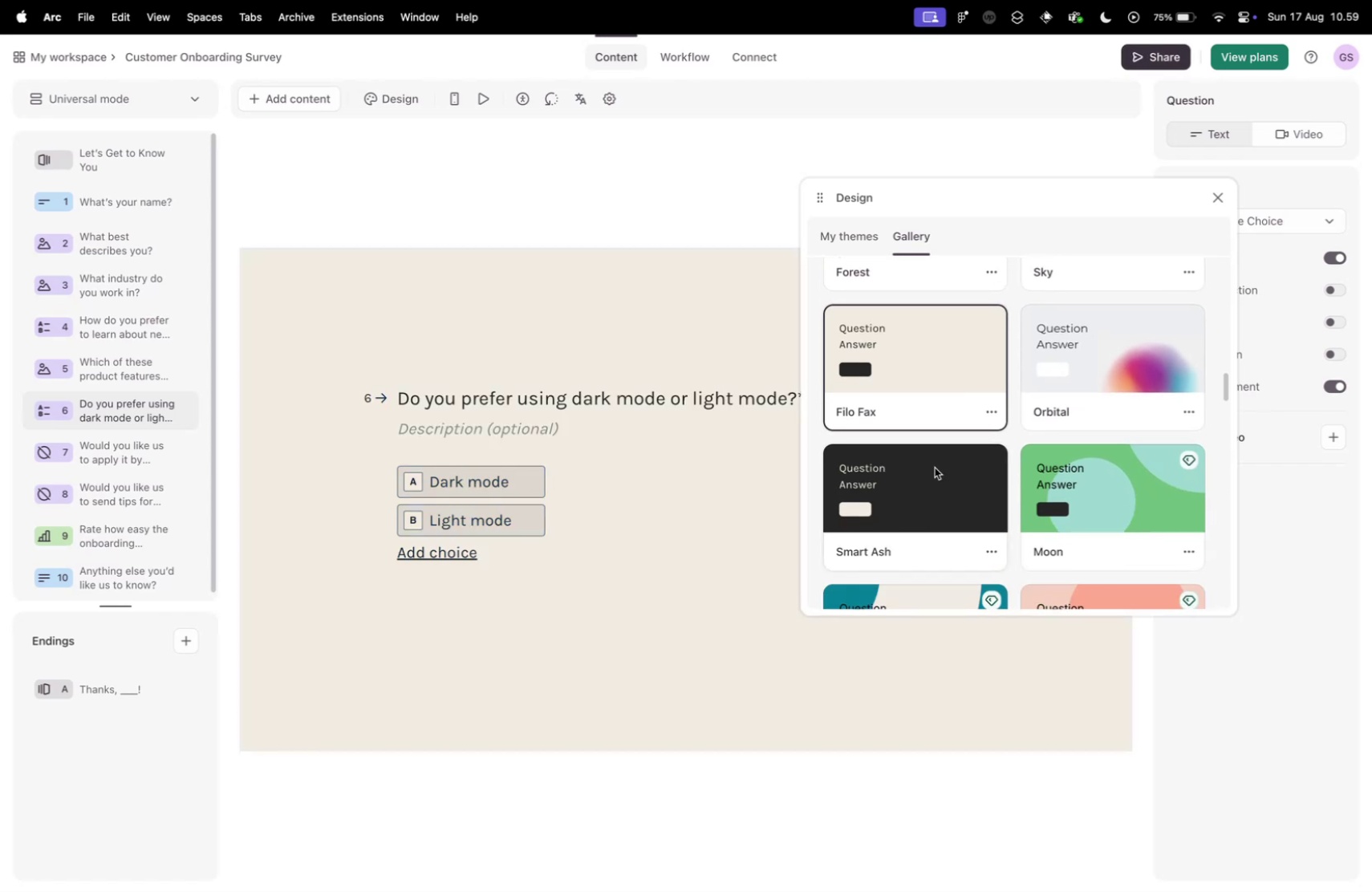 
left_click([935, 467])
 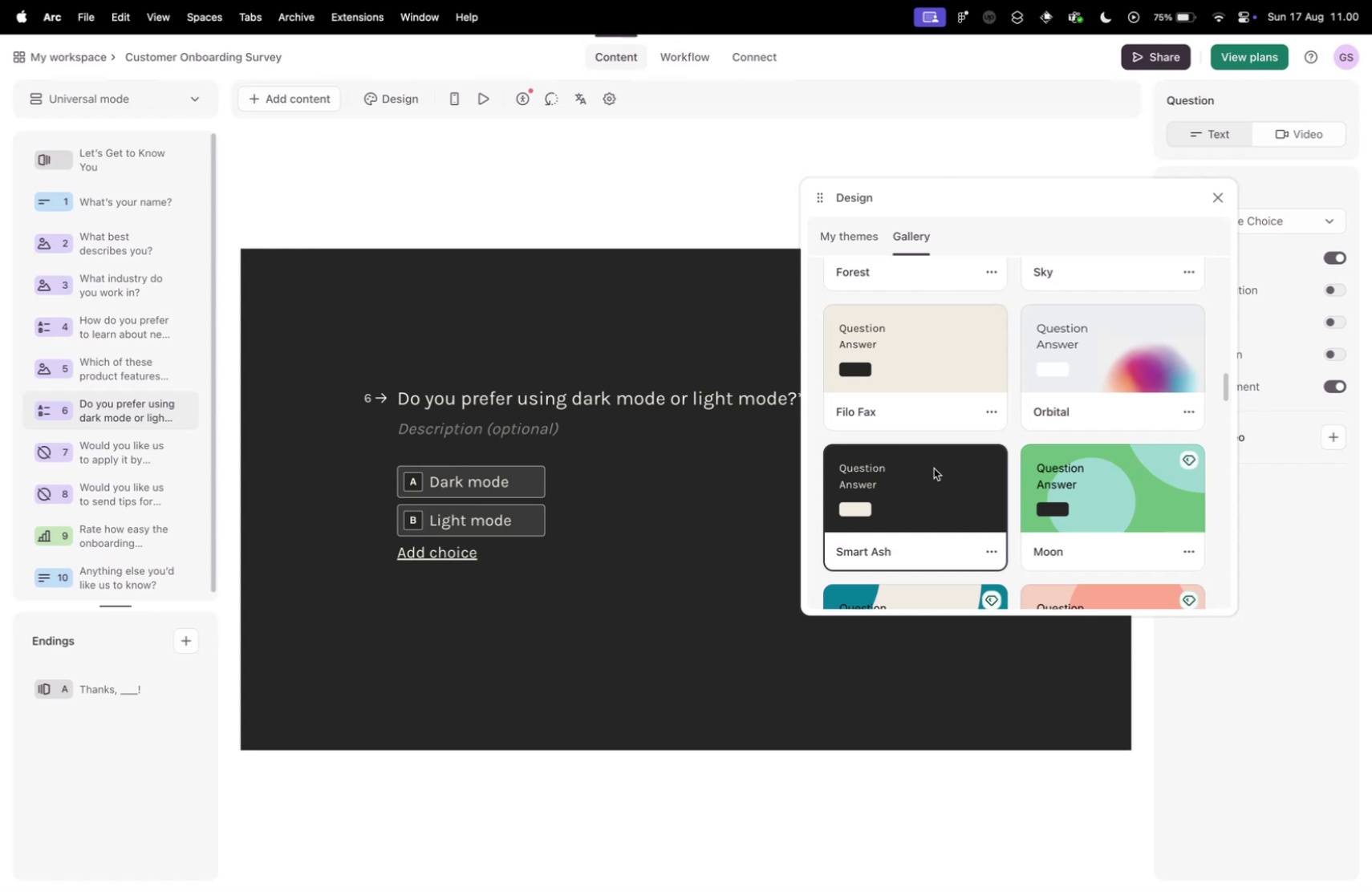 
wait(53.43)
 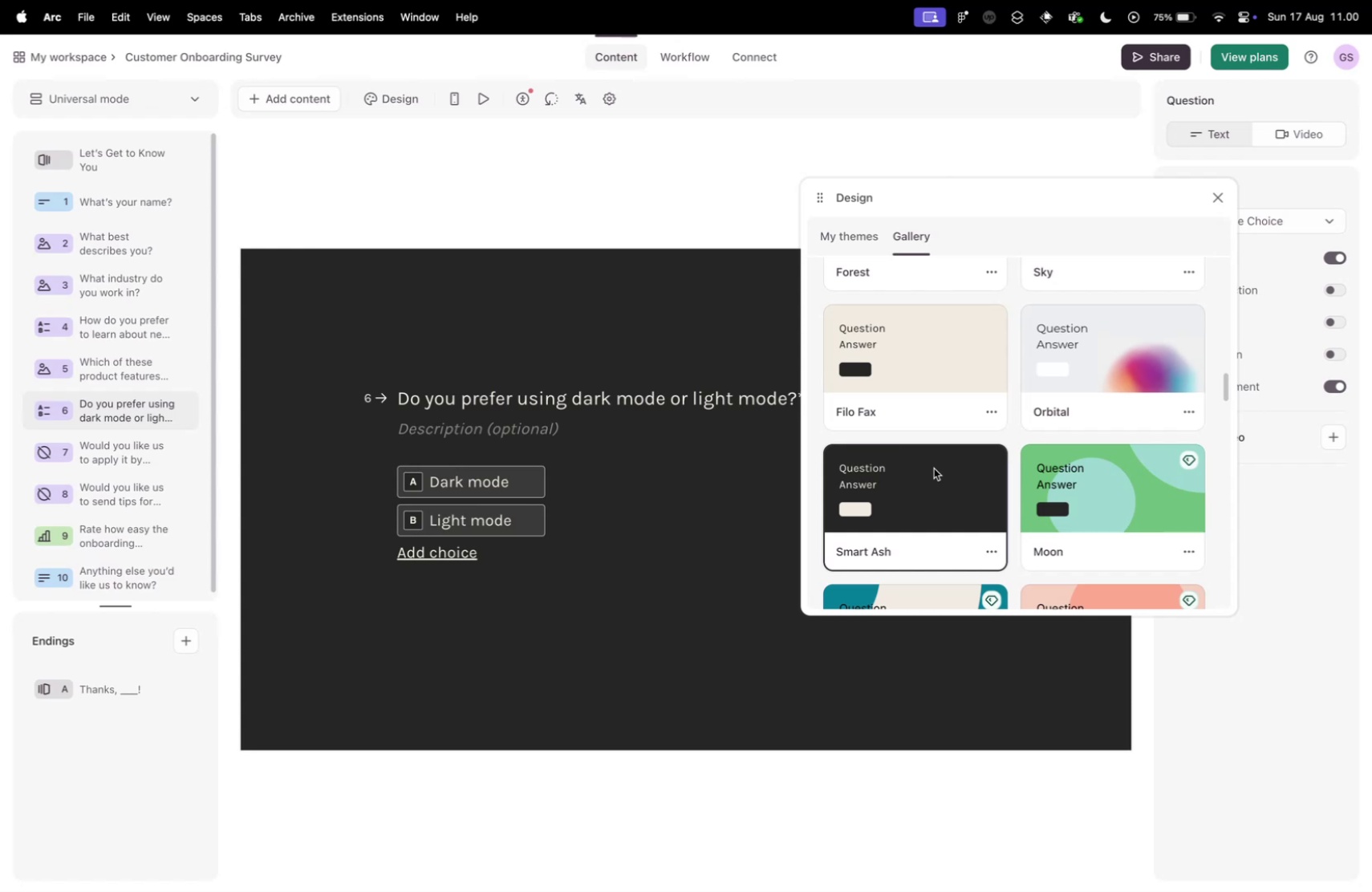 
scroll: coordinate [873, 558], scroll_direction: down, amount: 29.0
 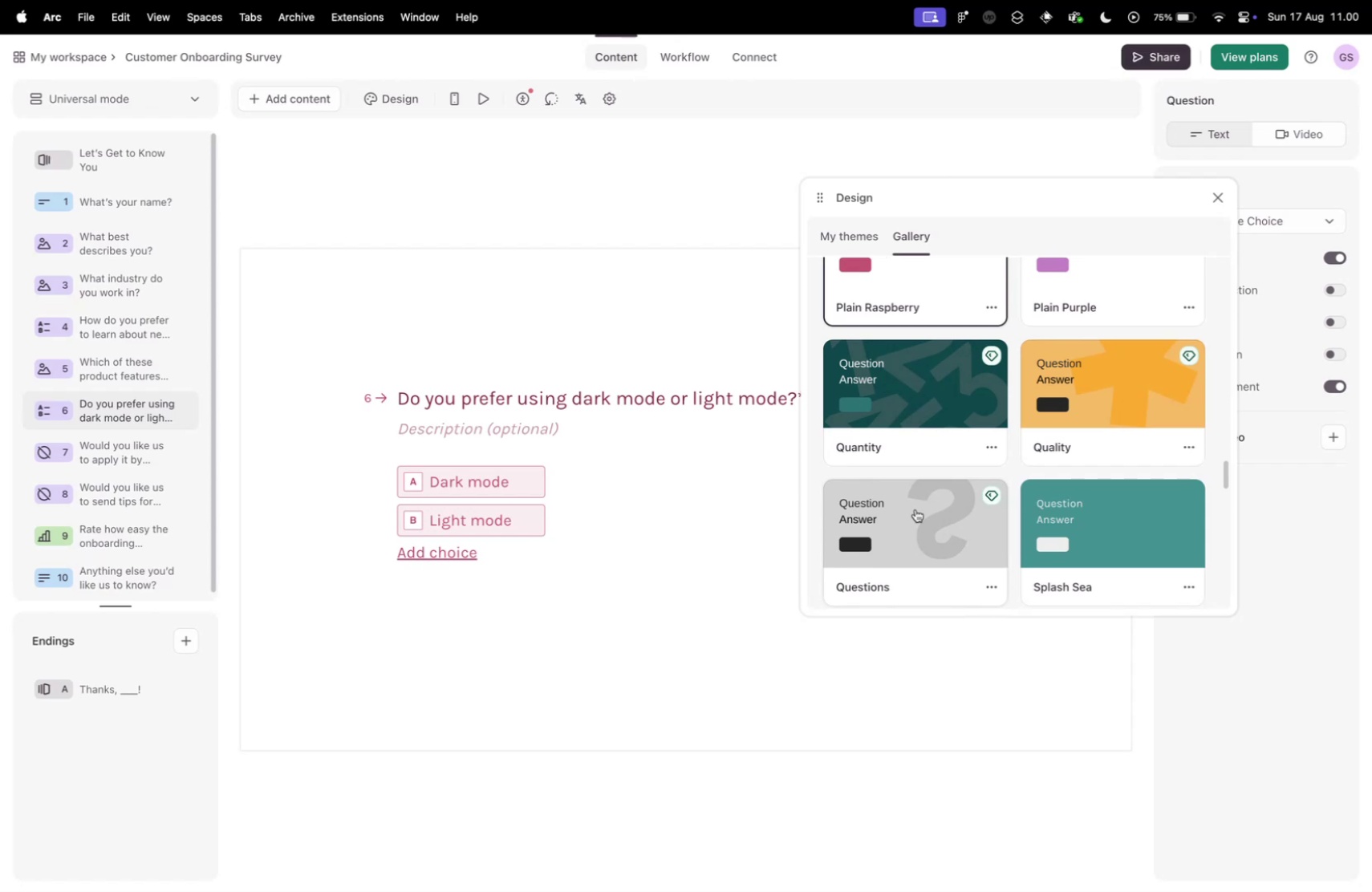 
wait(13.72)
 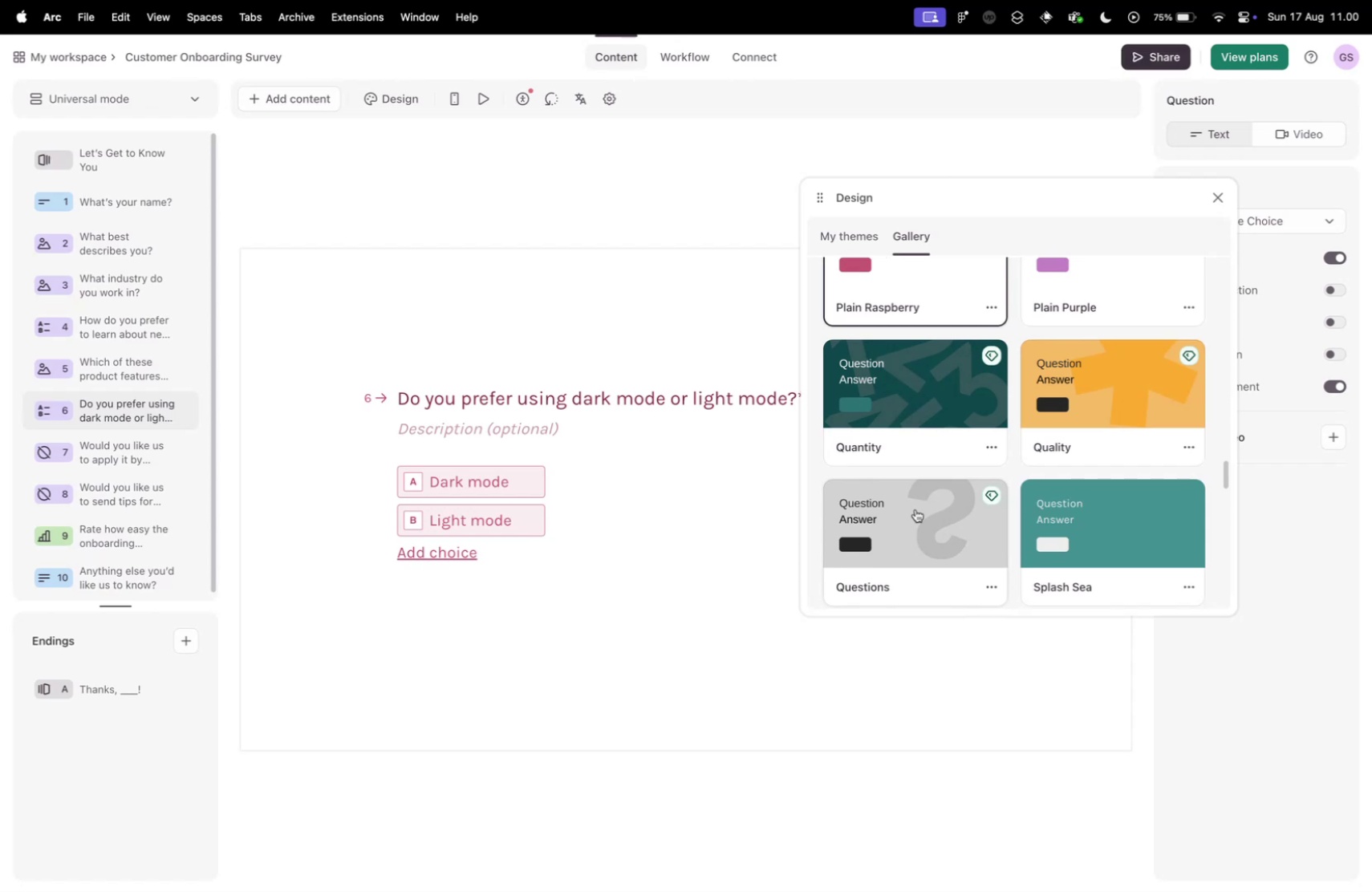 
scroll: coordinate [966, 503], scroll_direction: up, amount: 47.0
 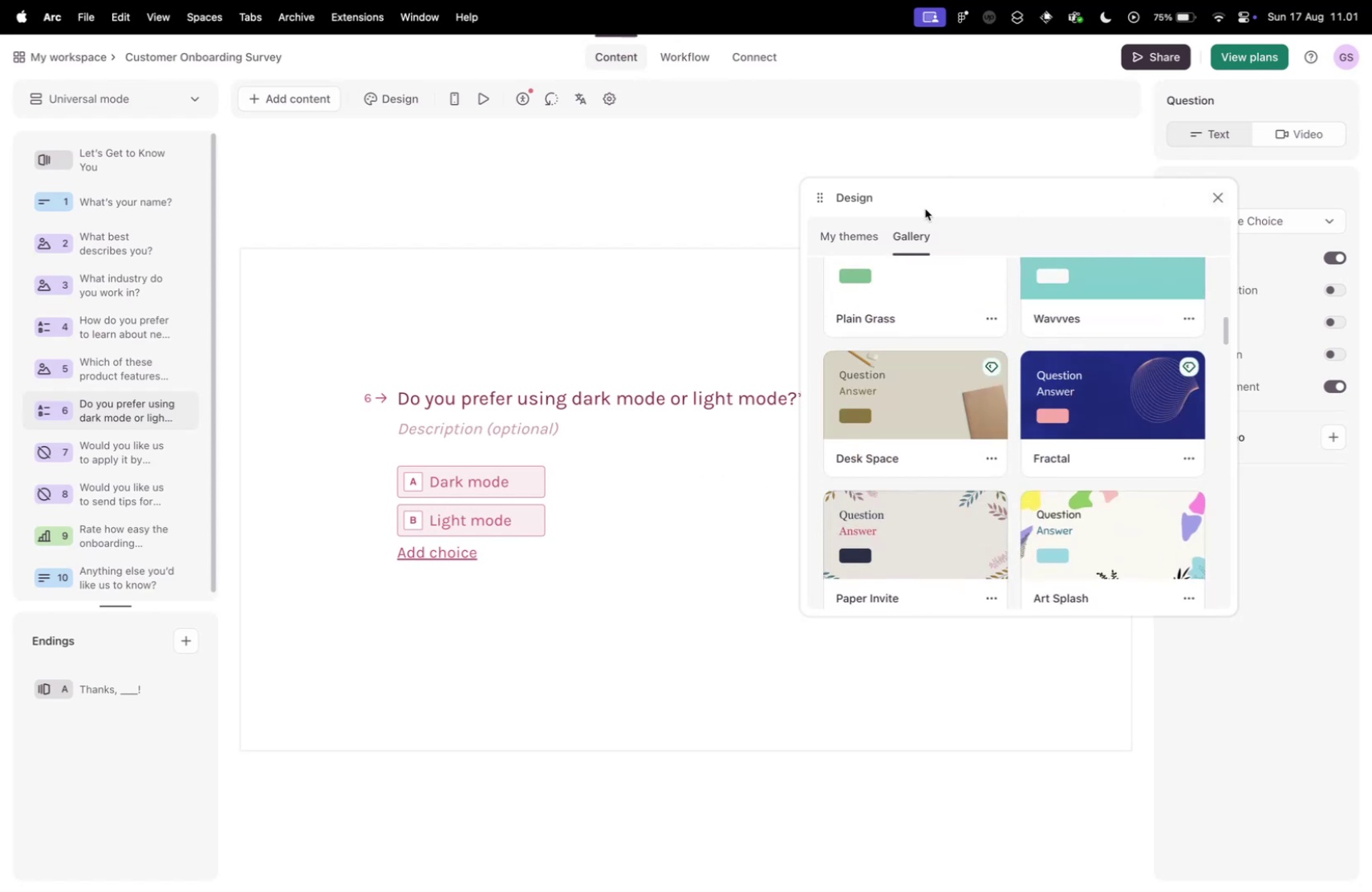 
left_click([877, 232])
 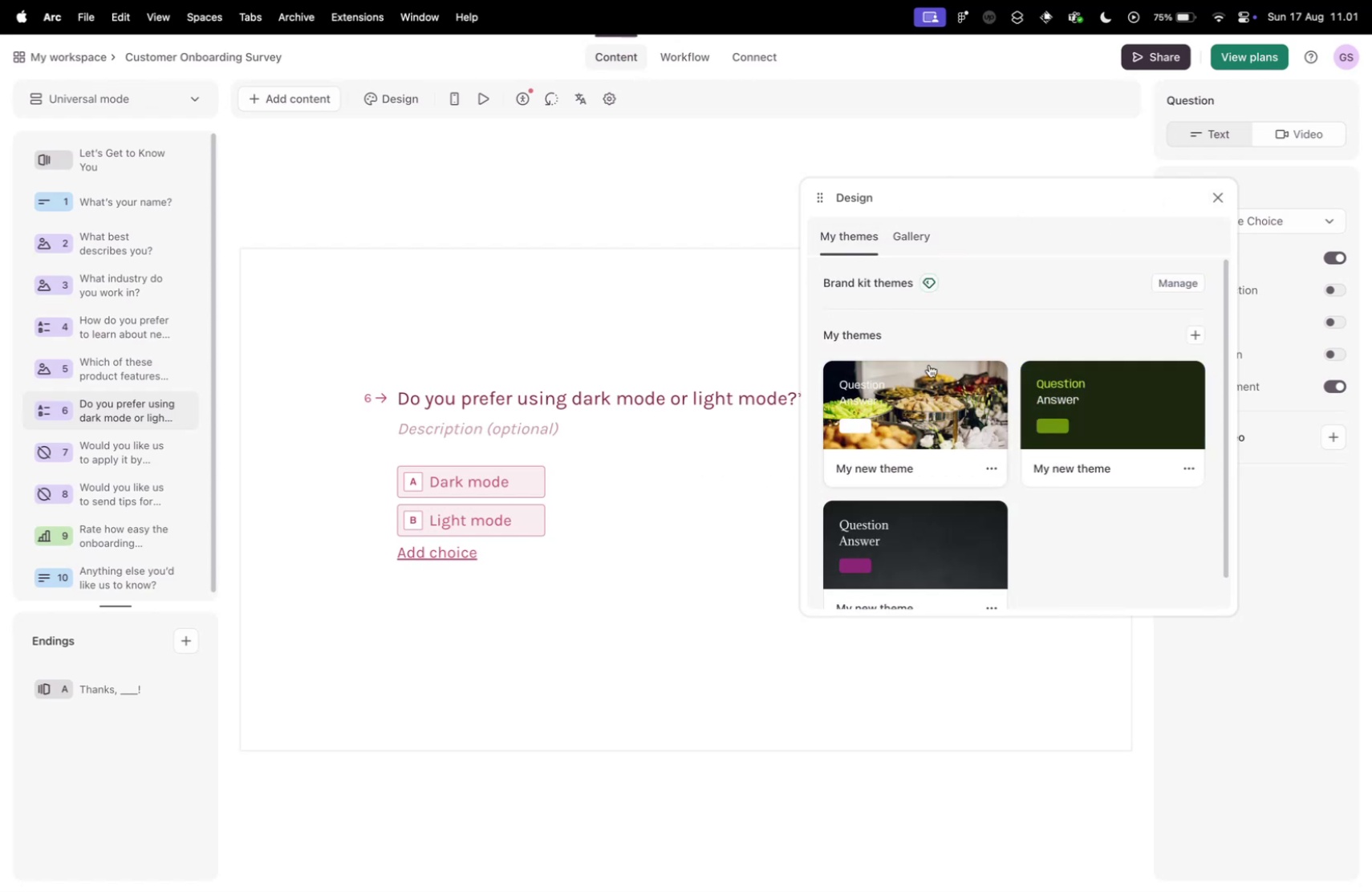 
scroll: coordinate [1021, 527], scroll_direction: down, amount: 1.0
 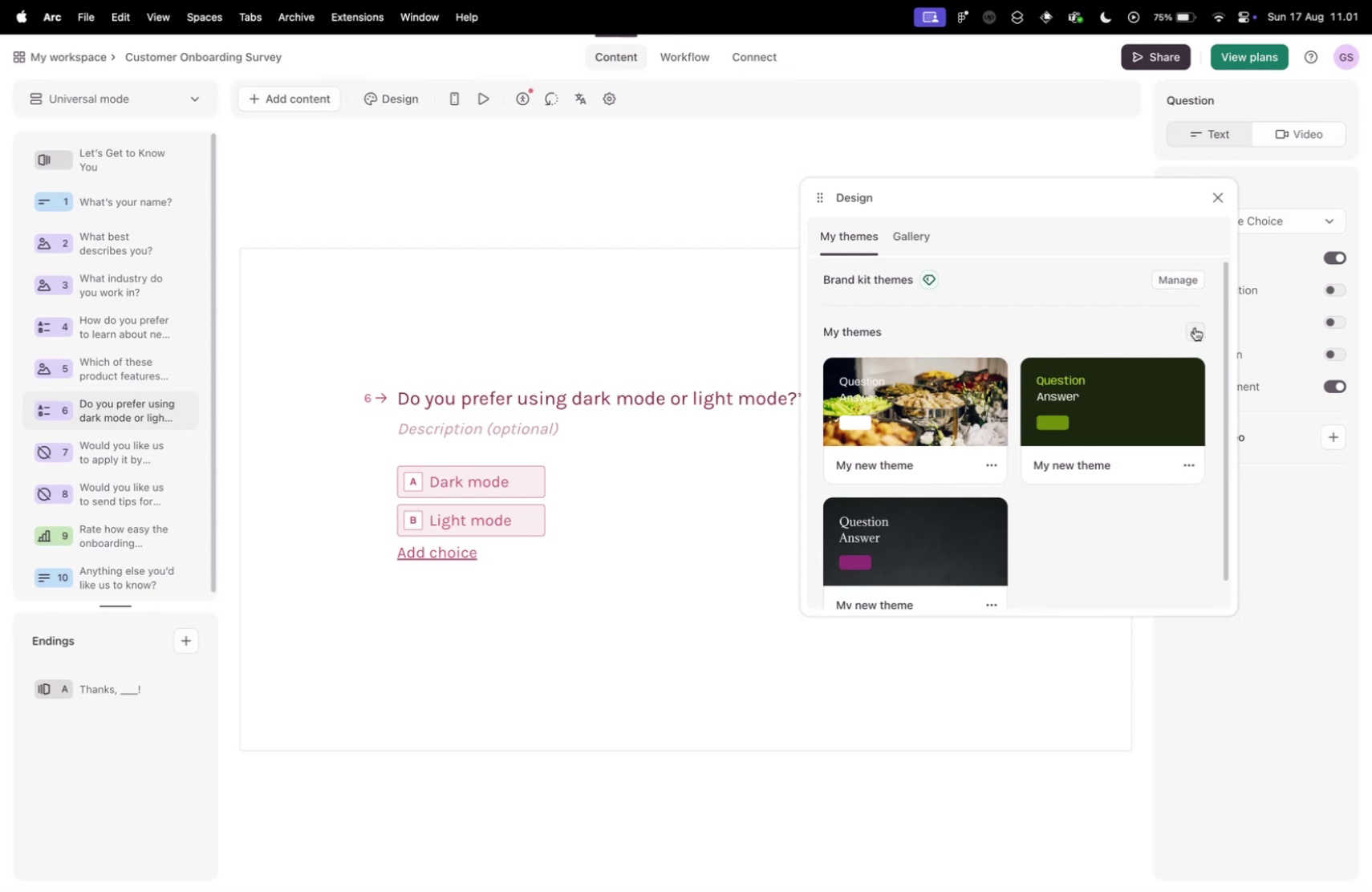 
left_click([1194, 327])
 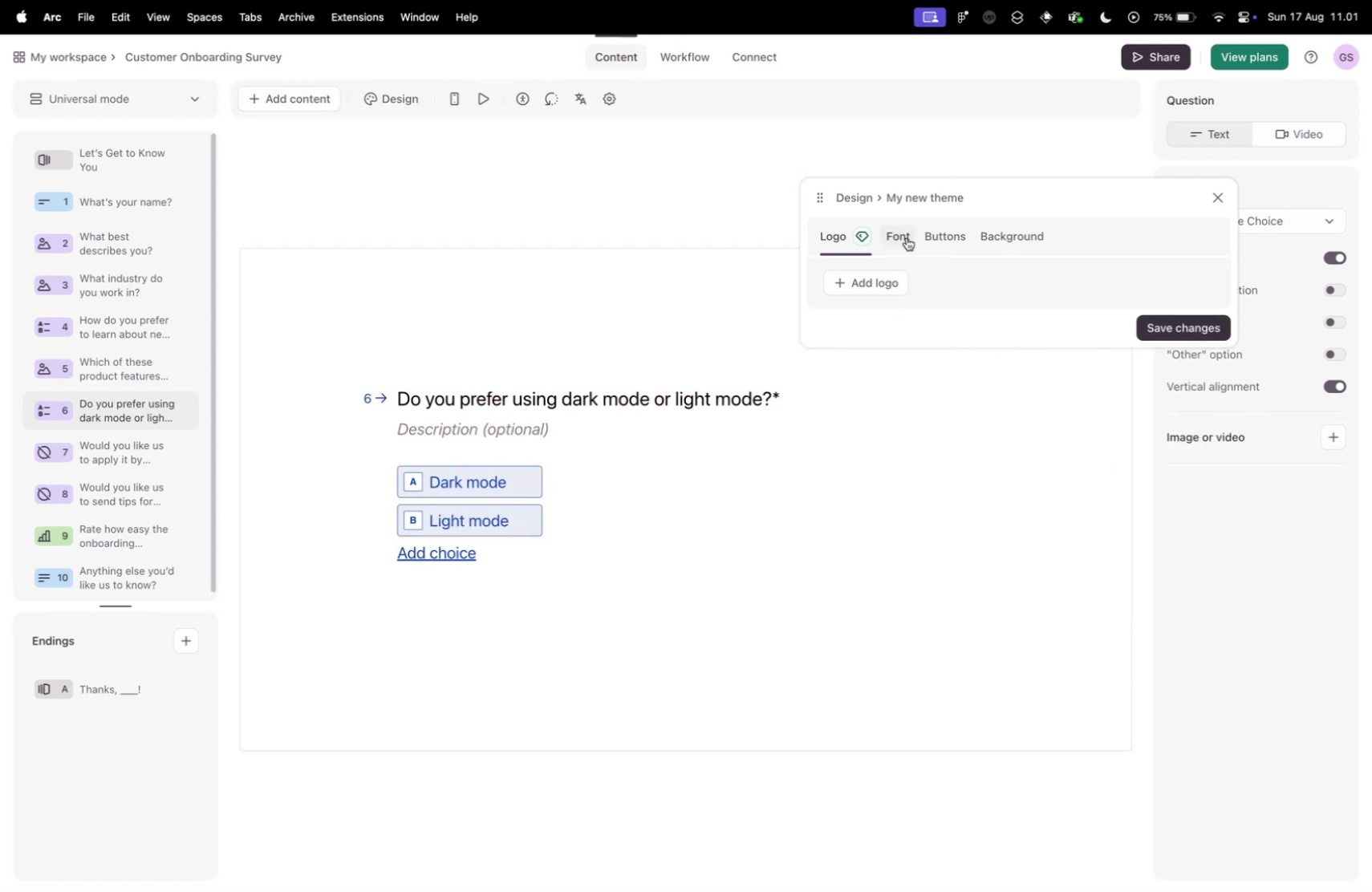 
left_click([907, 237])
 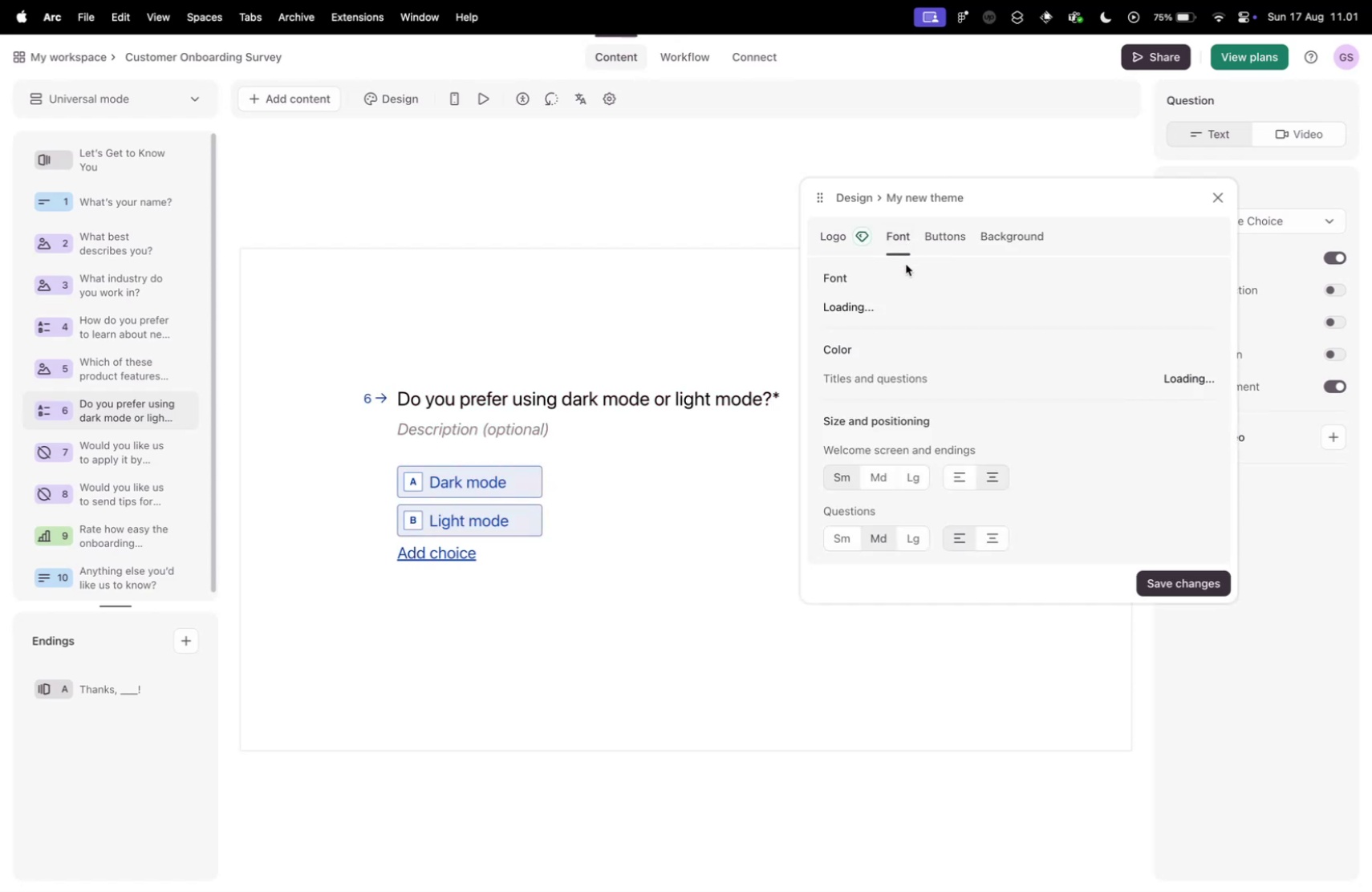 
mouse_move([888, 271])
 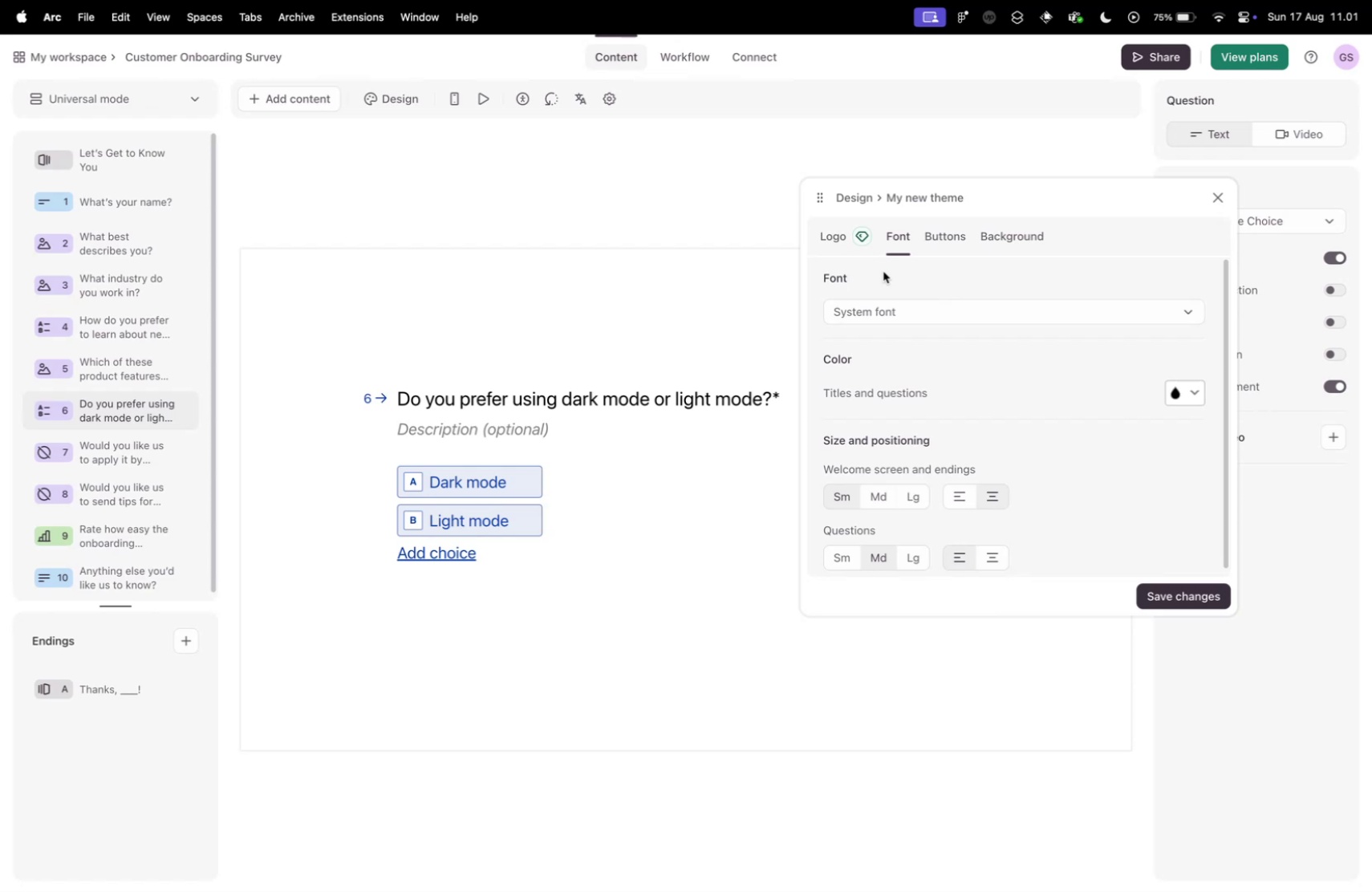 
wait(6.38)
 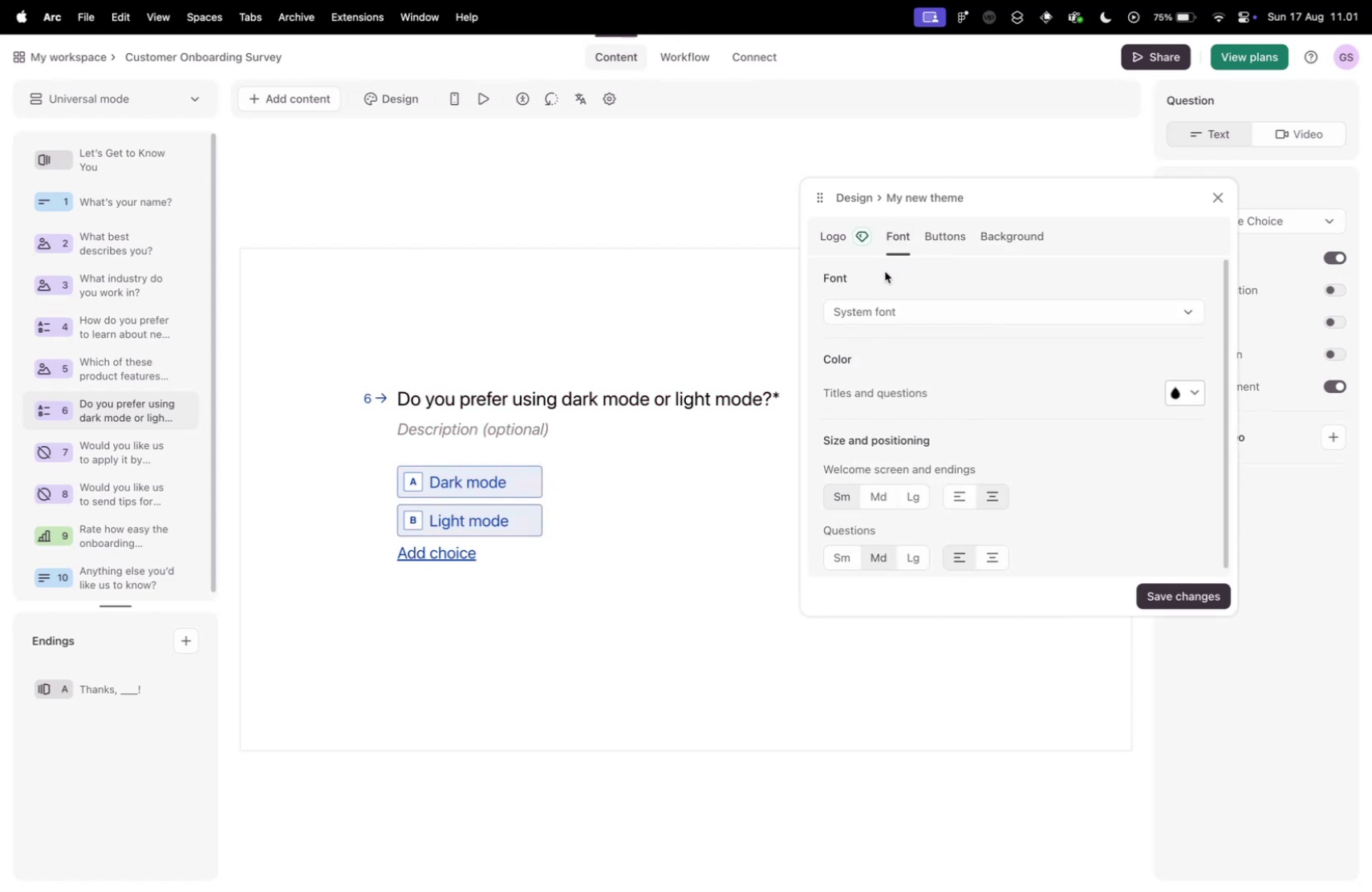 
left_click([994, 226])
 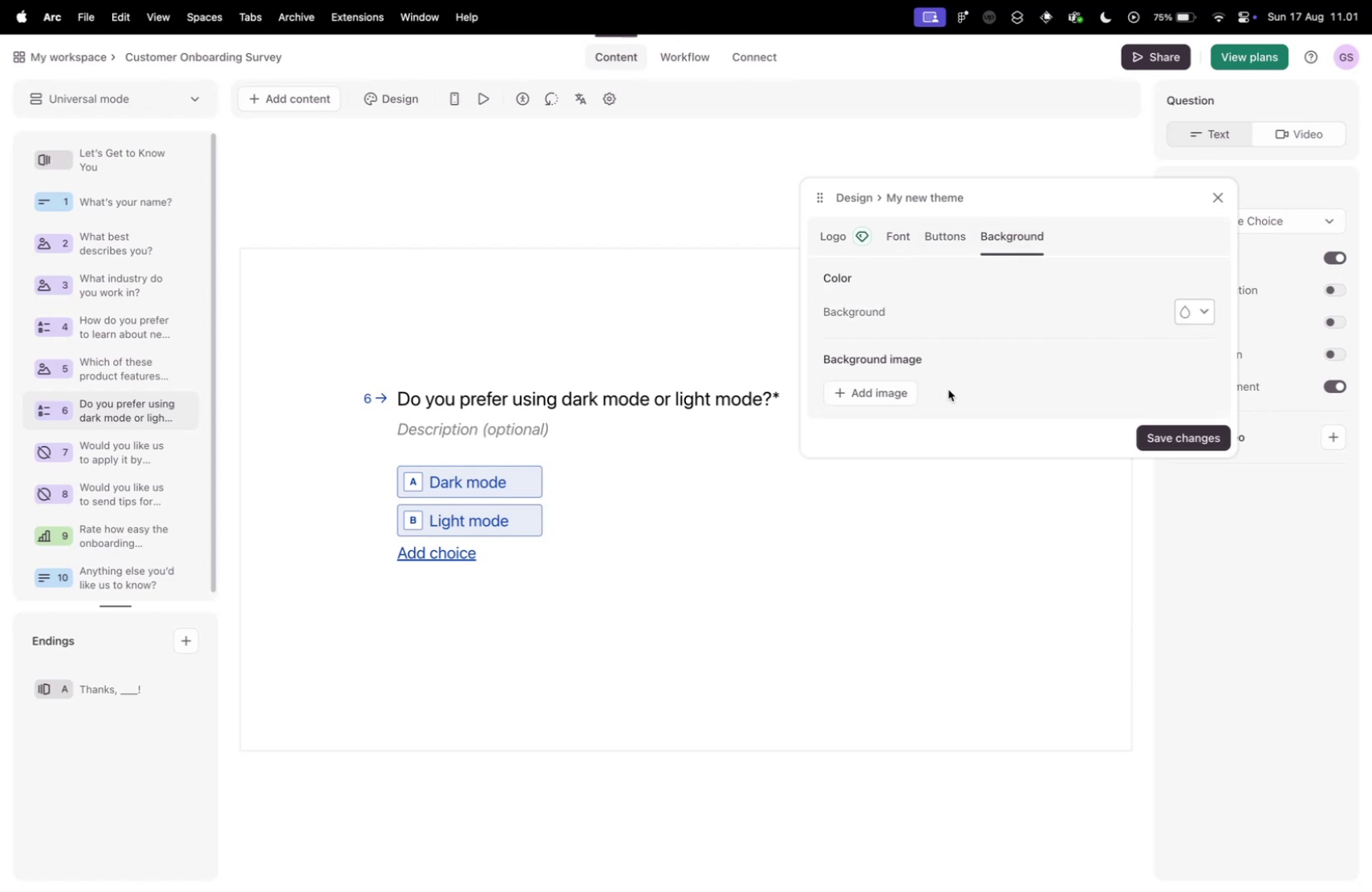 
left_click([890, 387])
 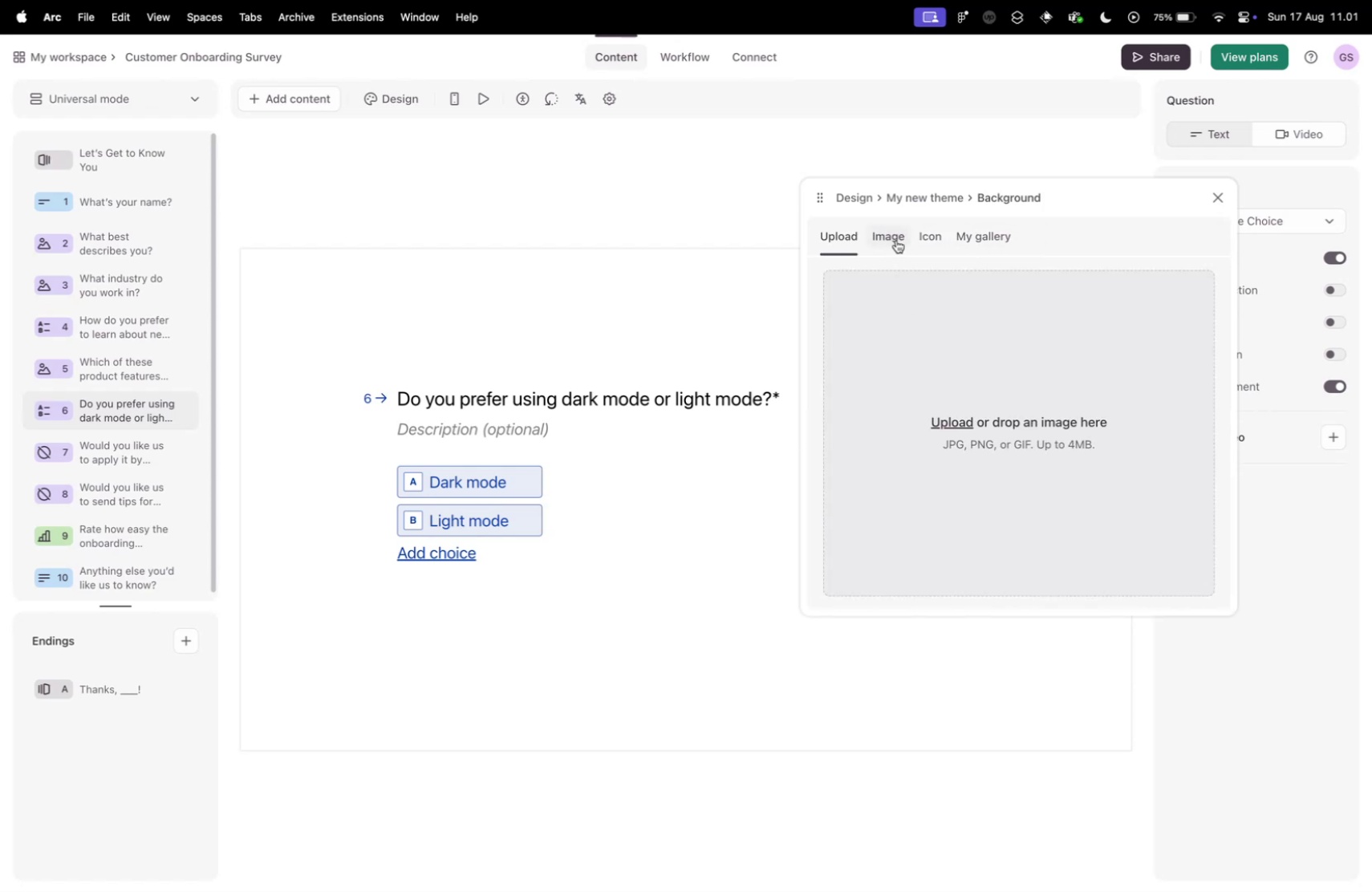 
left_click([896, 240])
 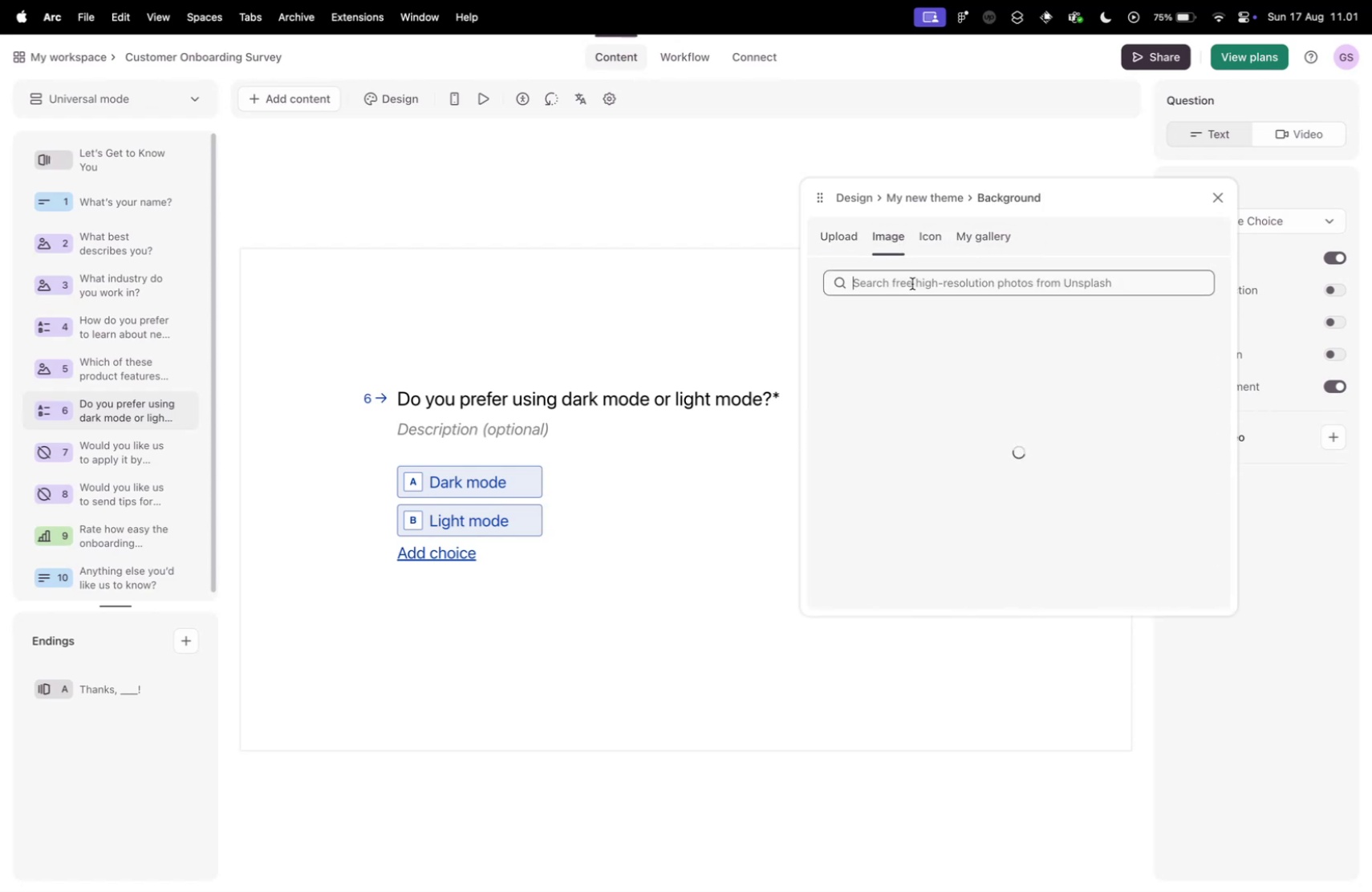 
left_click([912, 283])
 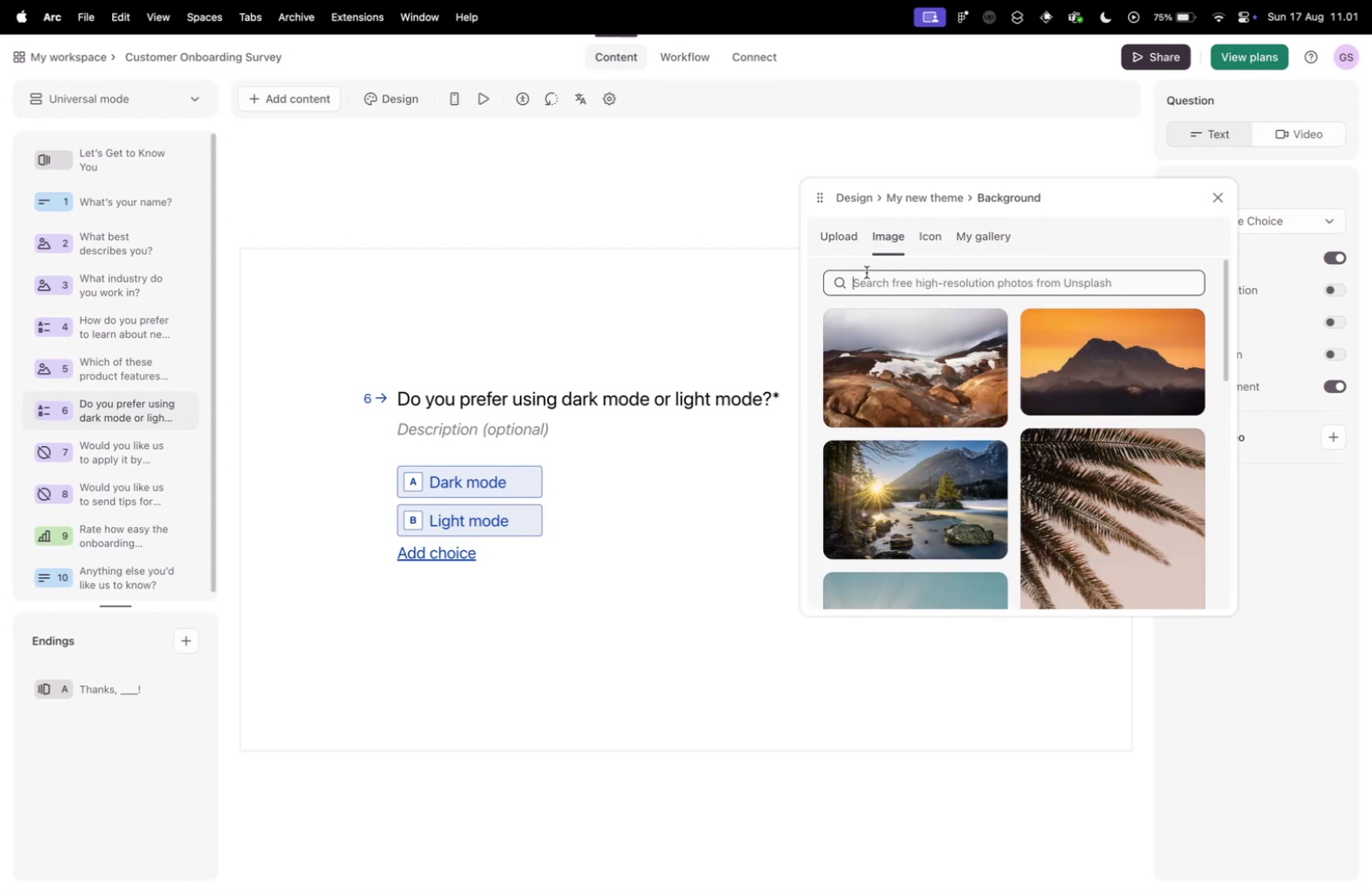 
type(background)
 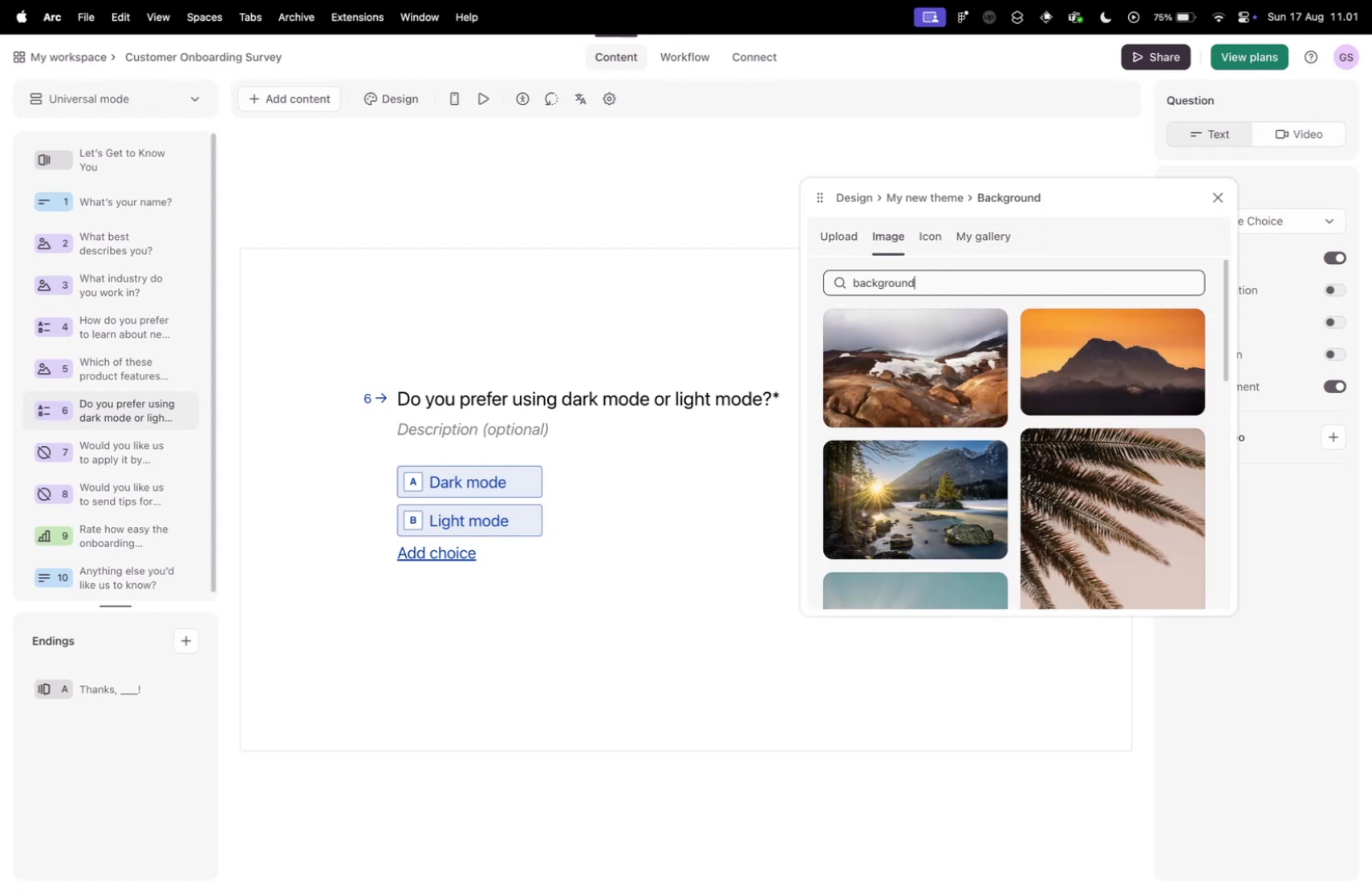 
key(Enter)
 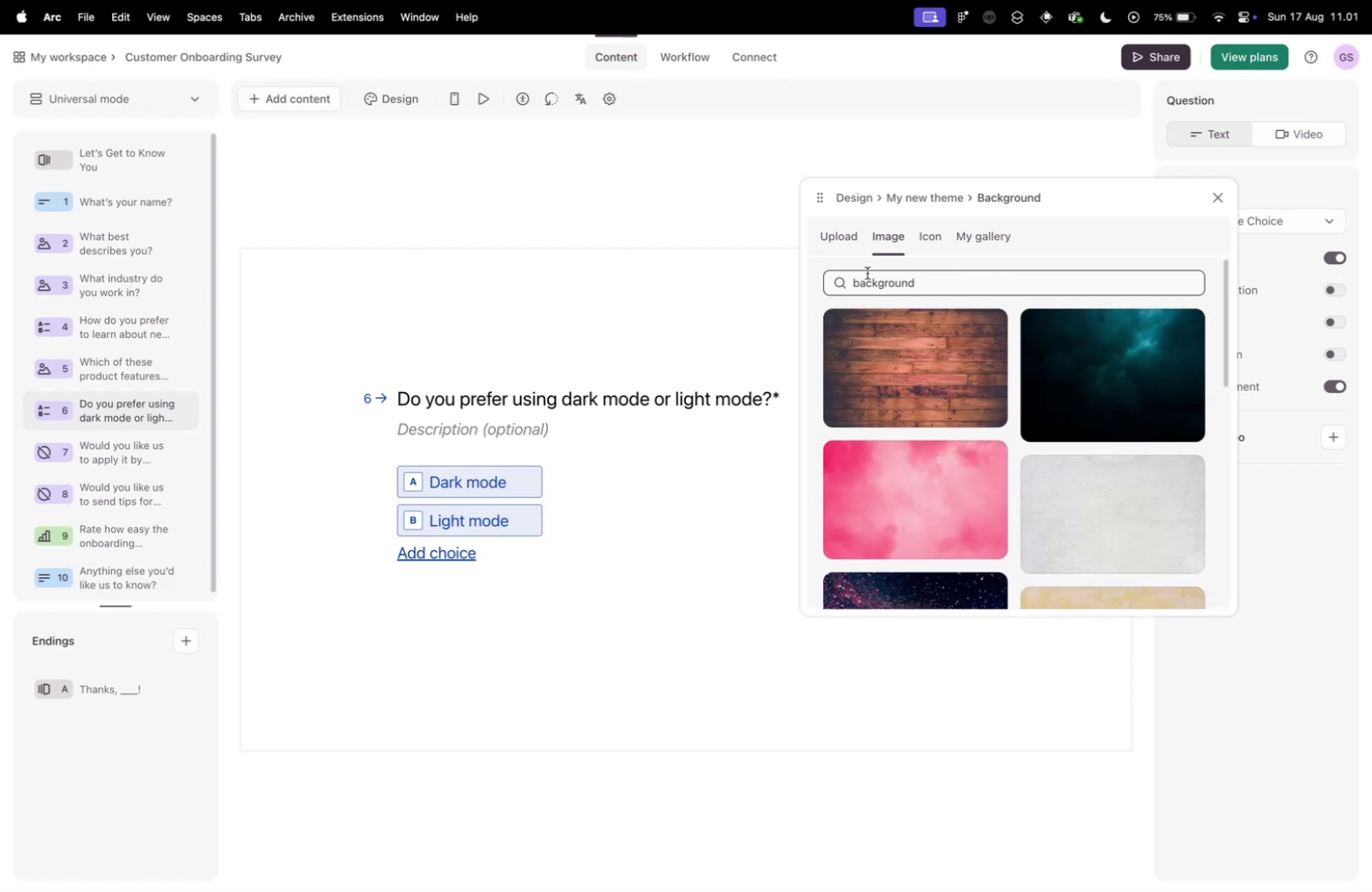 
scroll: coordinate [887, 388], scroll_direction: down, amount: 40.0
 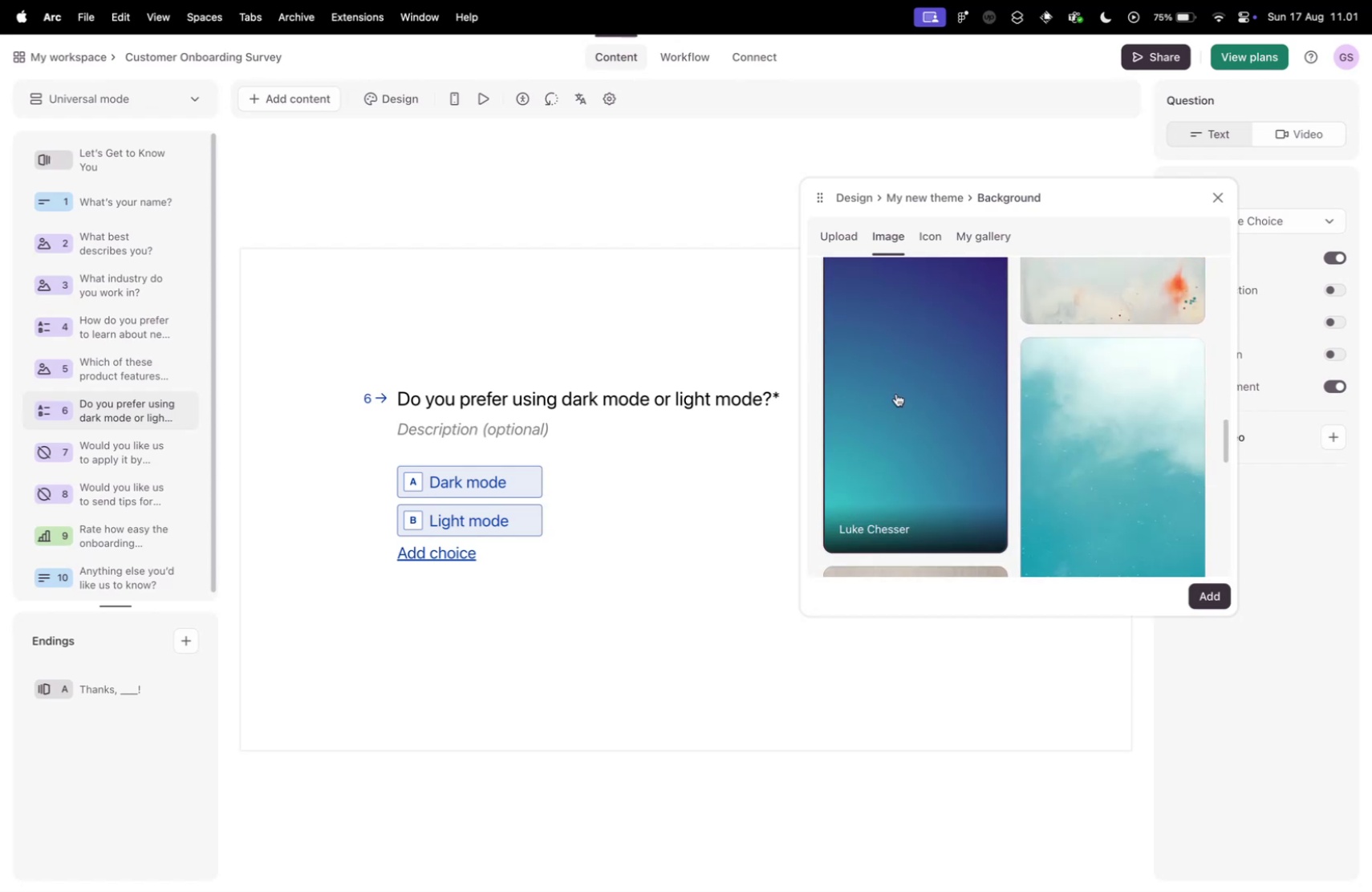 
wait(8.94)
 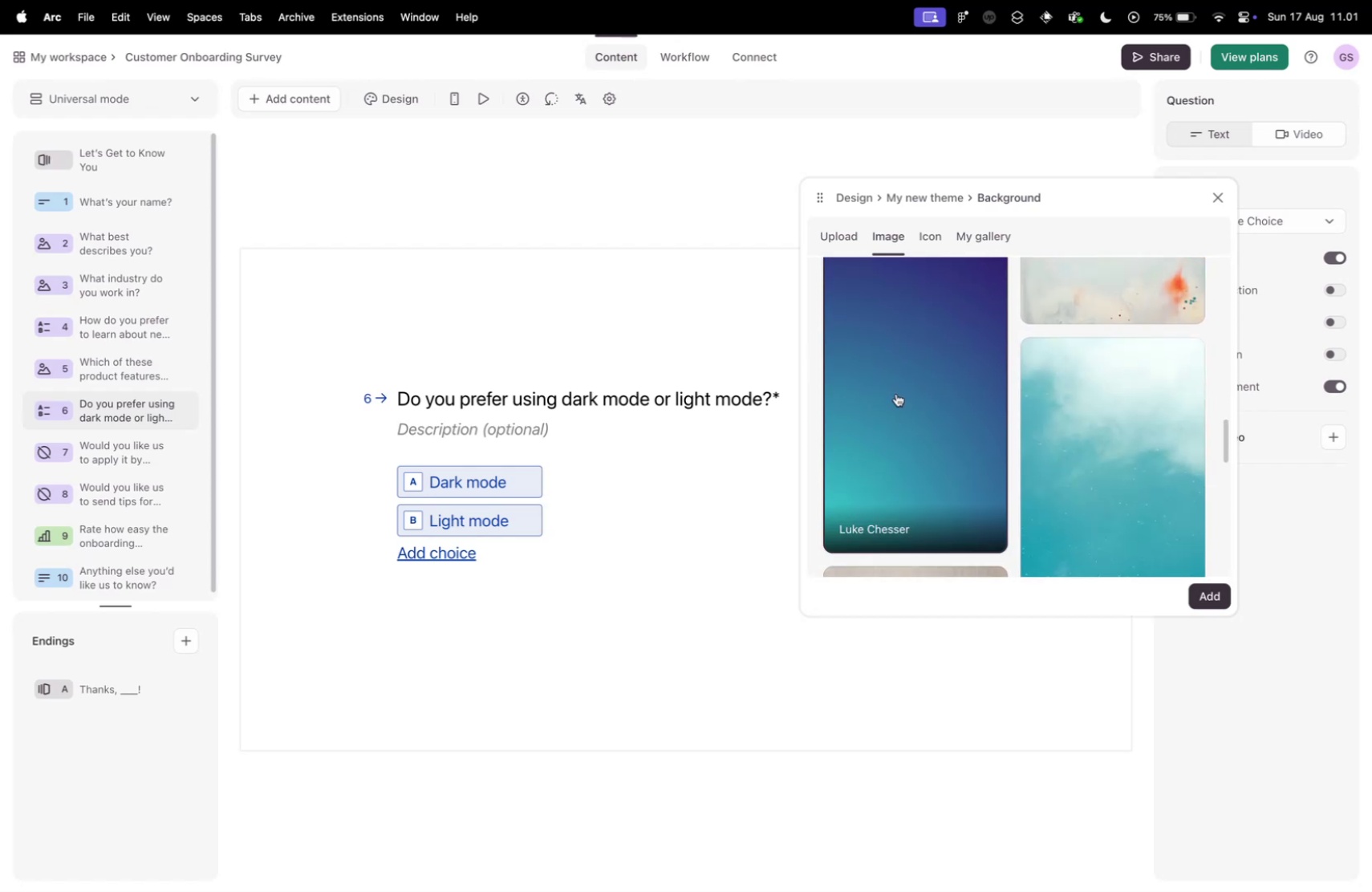 
scroll: coordinate [1079, 438], scroll_direction: down, amount: 31.0
 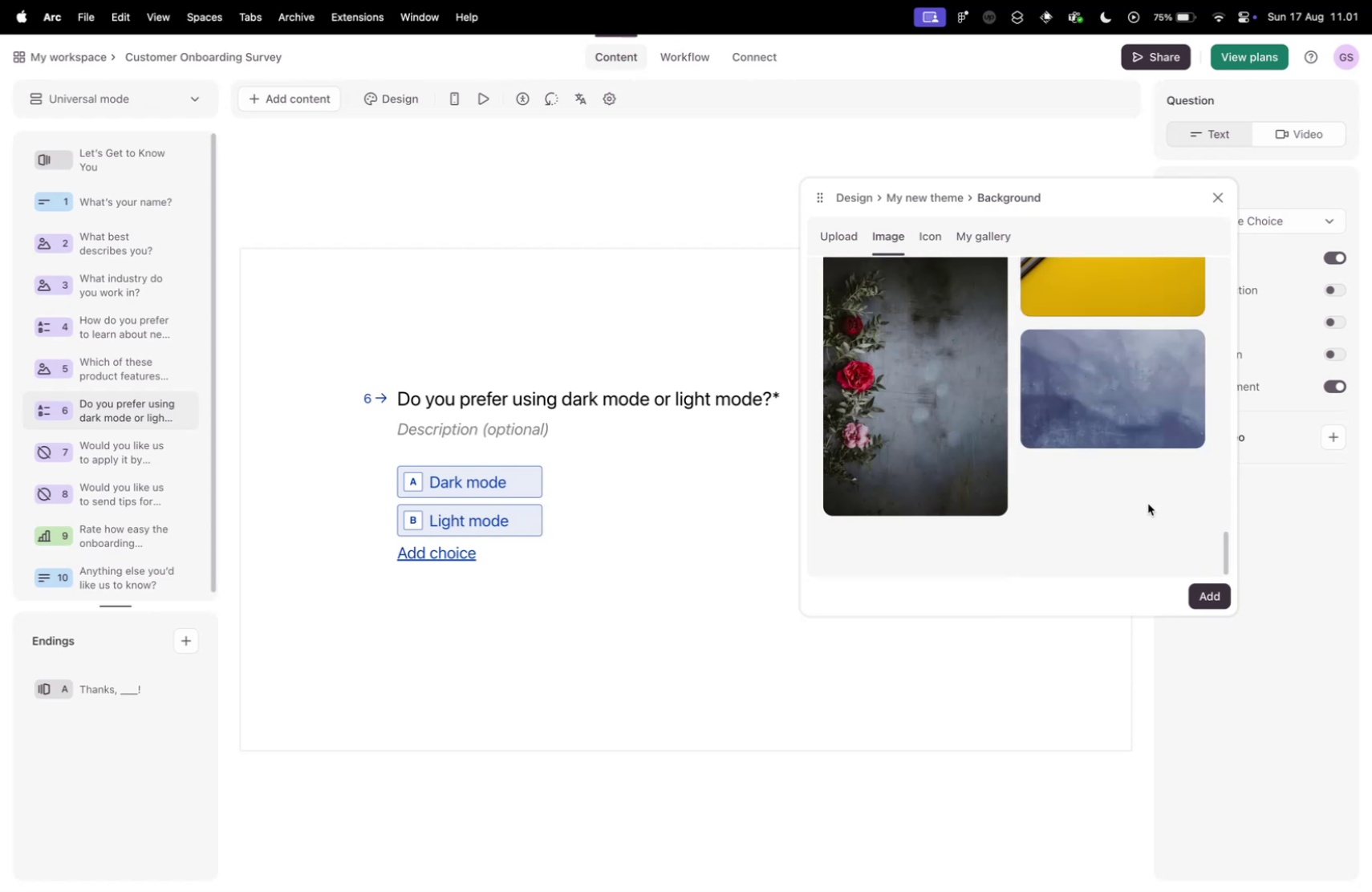 
scroll: coordinate [1147, 502], scroll_direction: up, amount: 4.0
 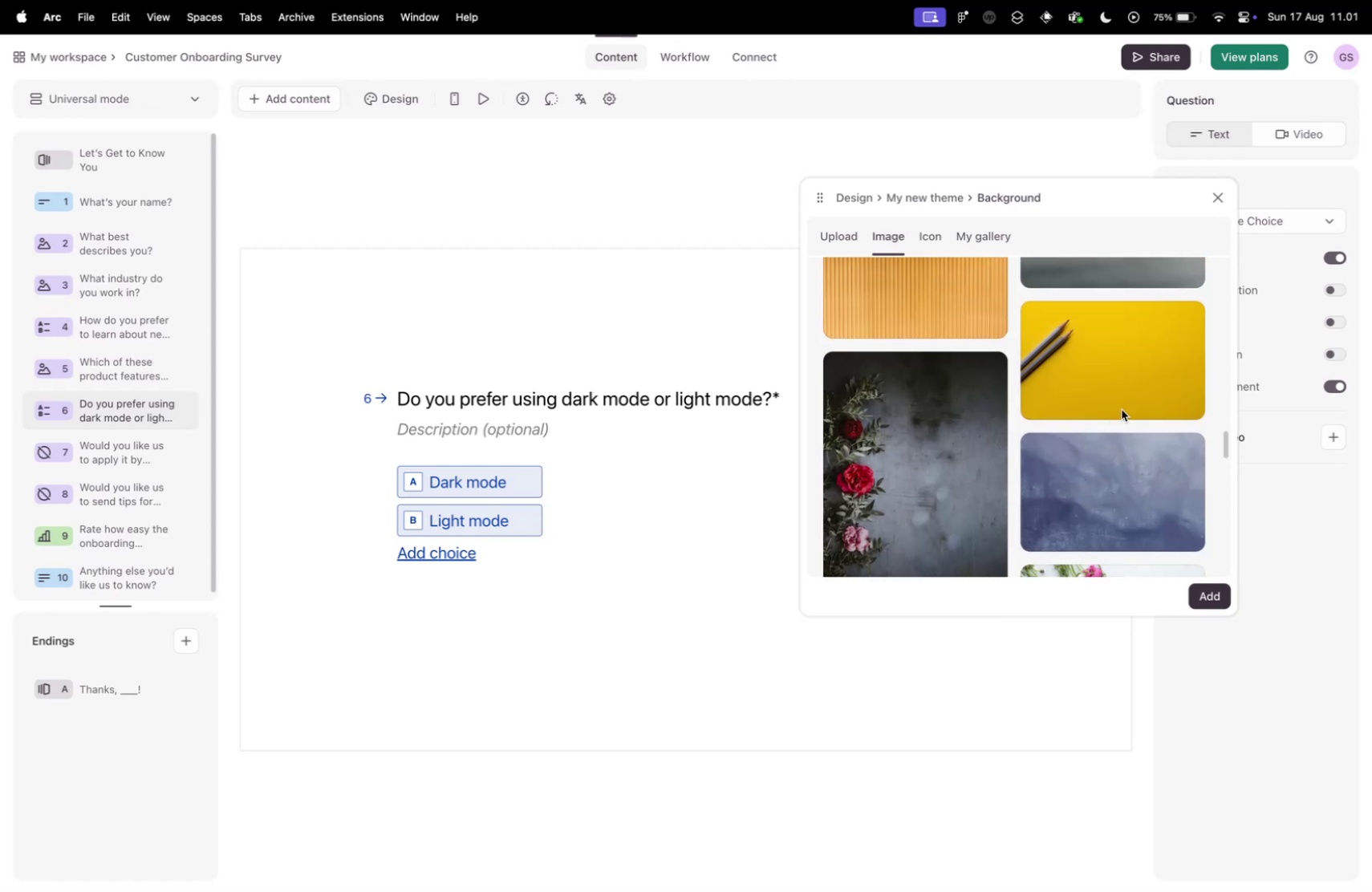 
left_click([1135, 361])
 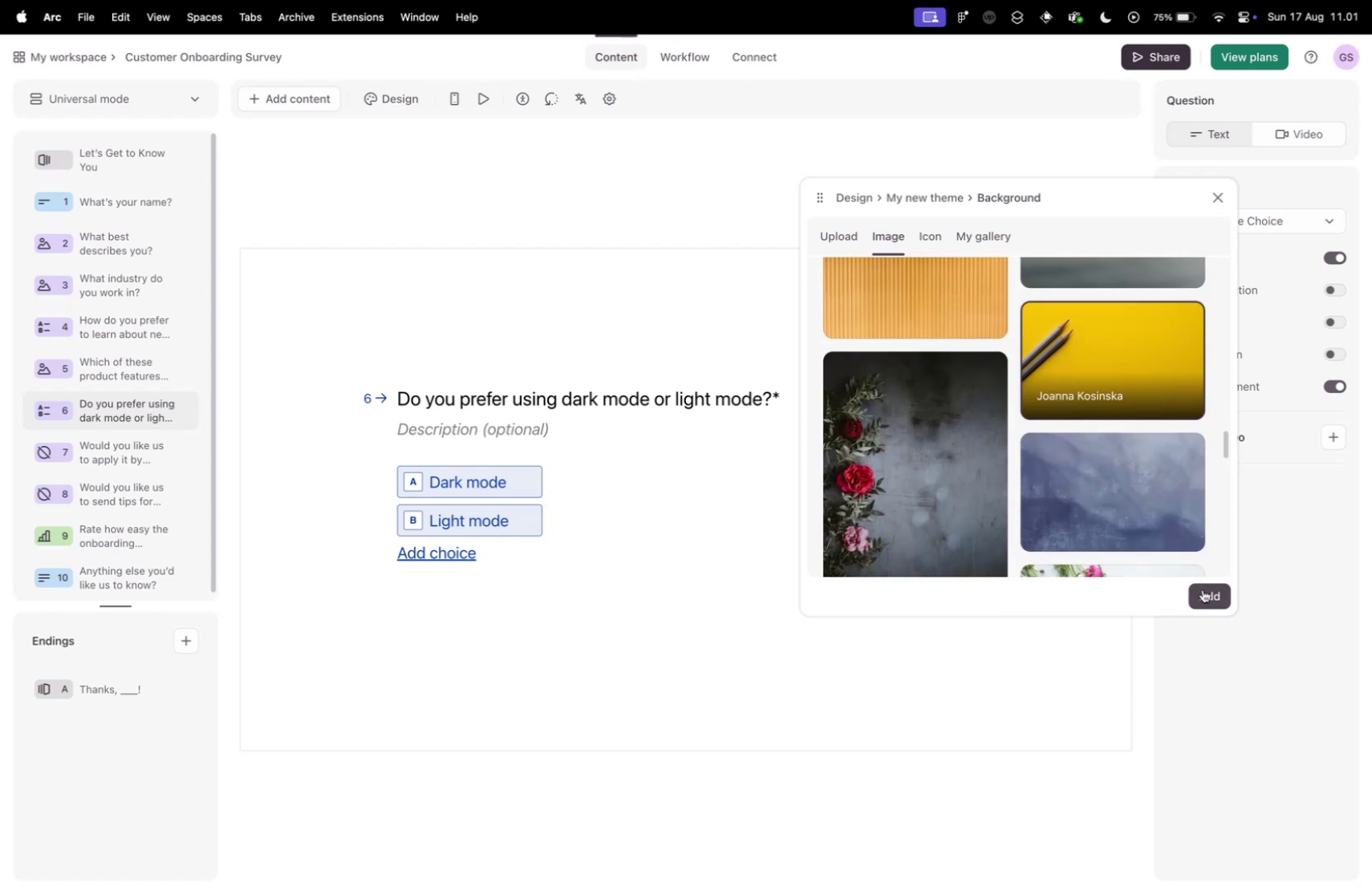 
left_click([1203, 589])
 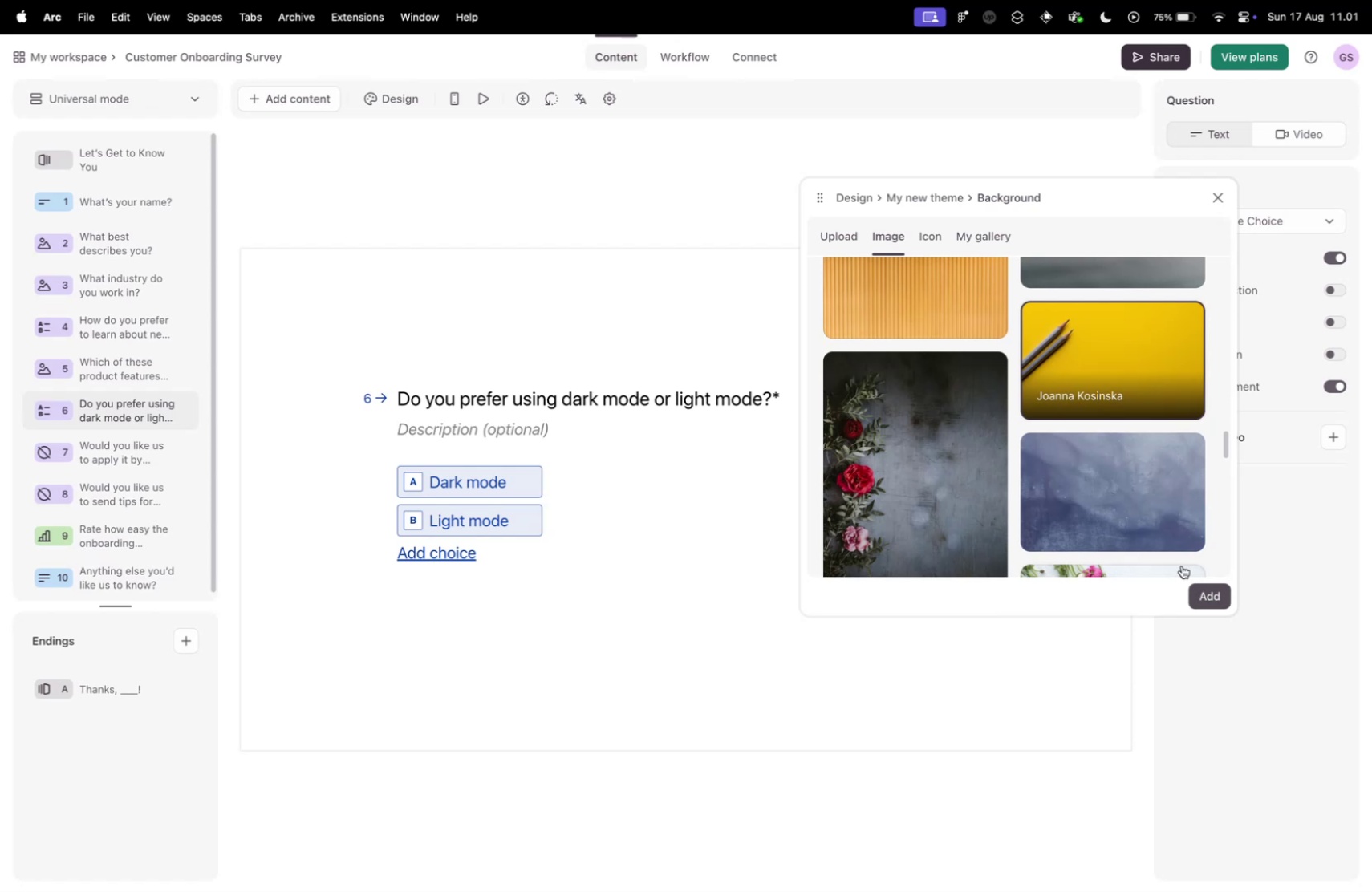 
scroll: coordinate [1098, 474], scroll_direction: down, amount: 12.0
 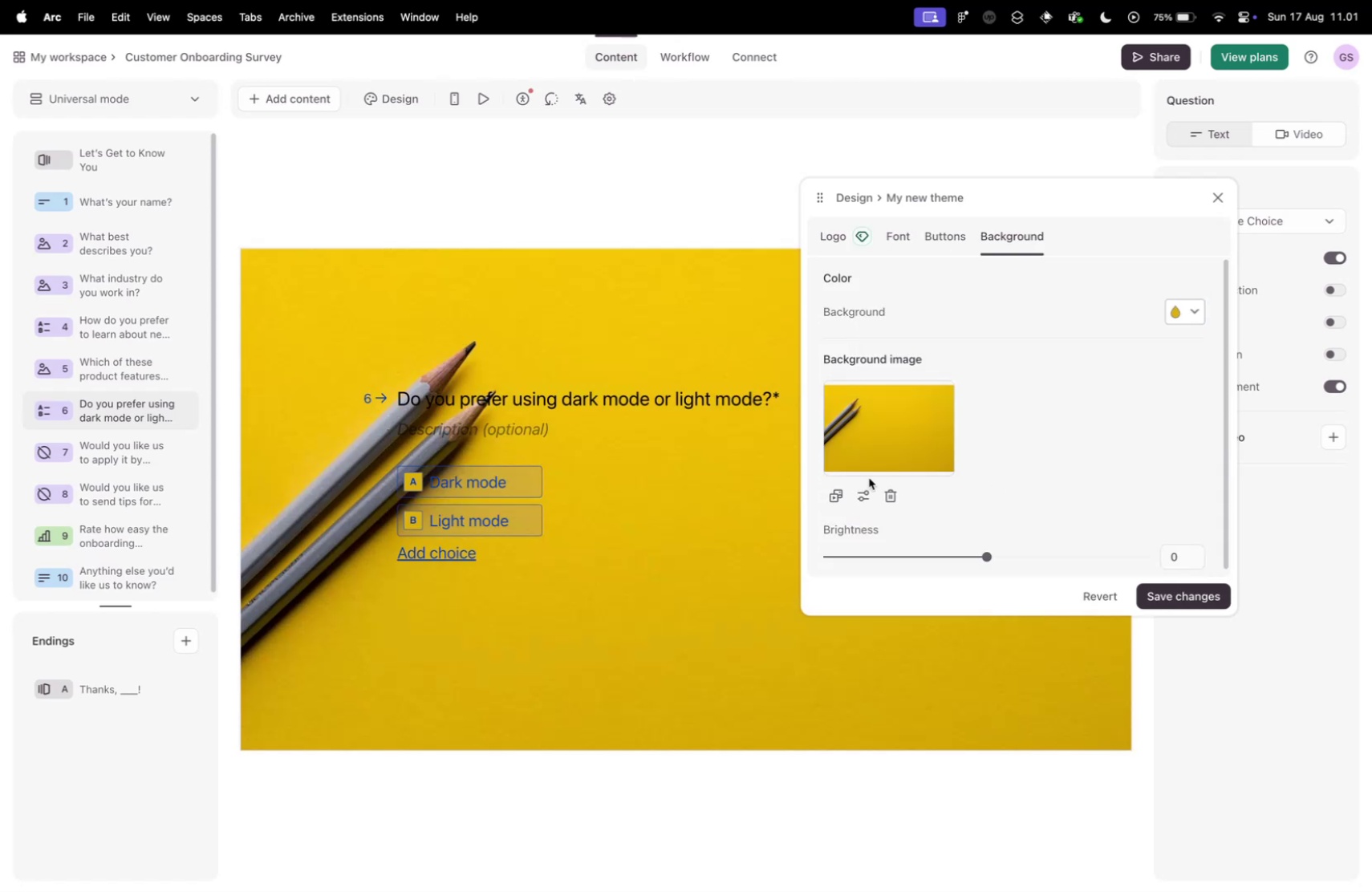 
scroll: coordinate [993, 353], scroll_direction: up, amount: 13.0
 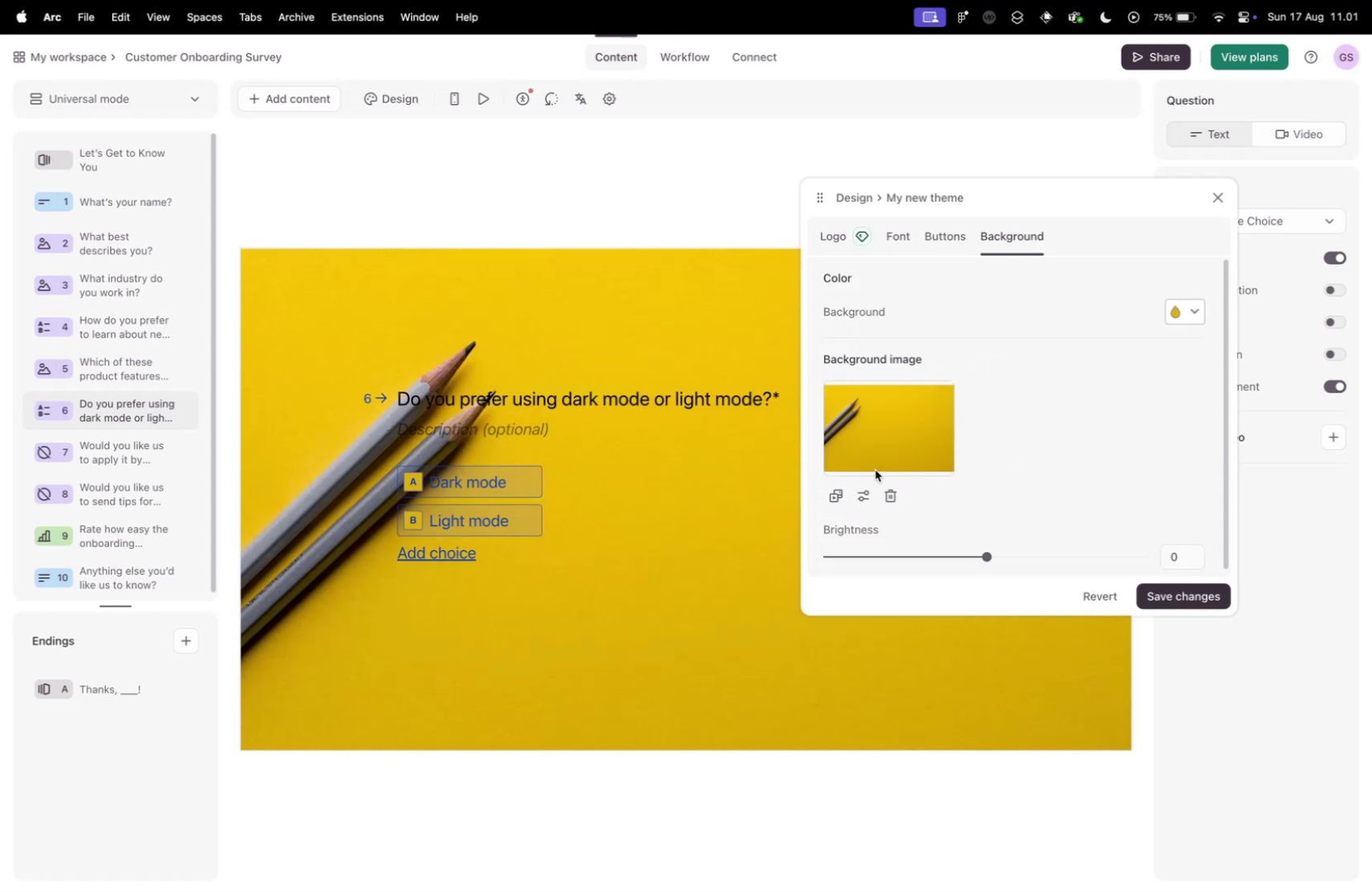 
left_click([834, 497])
 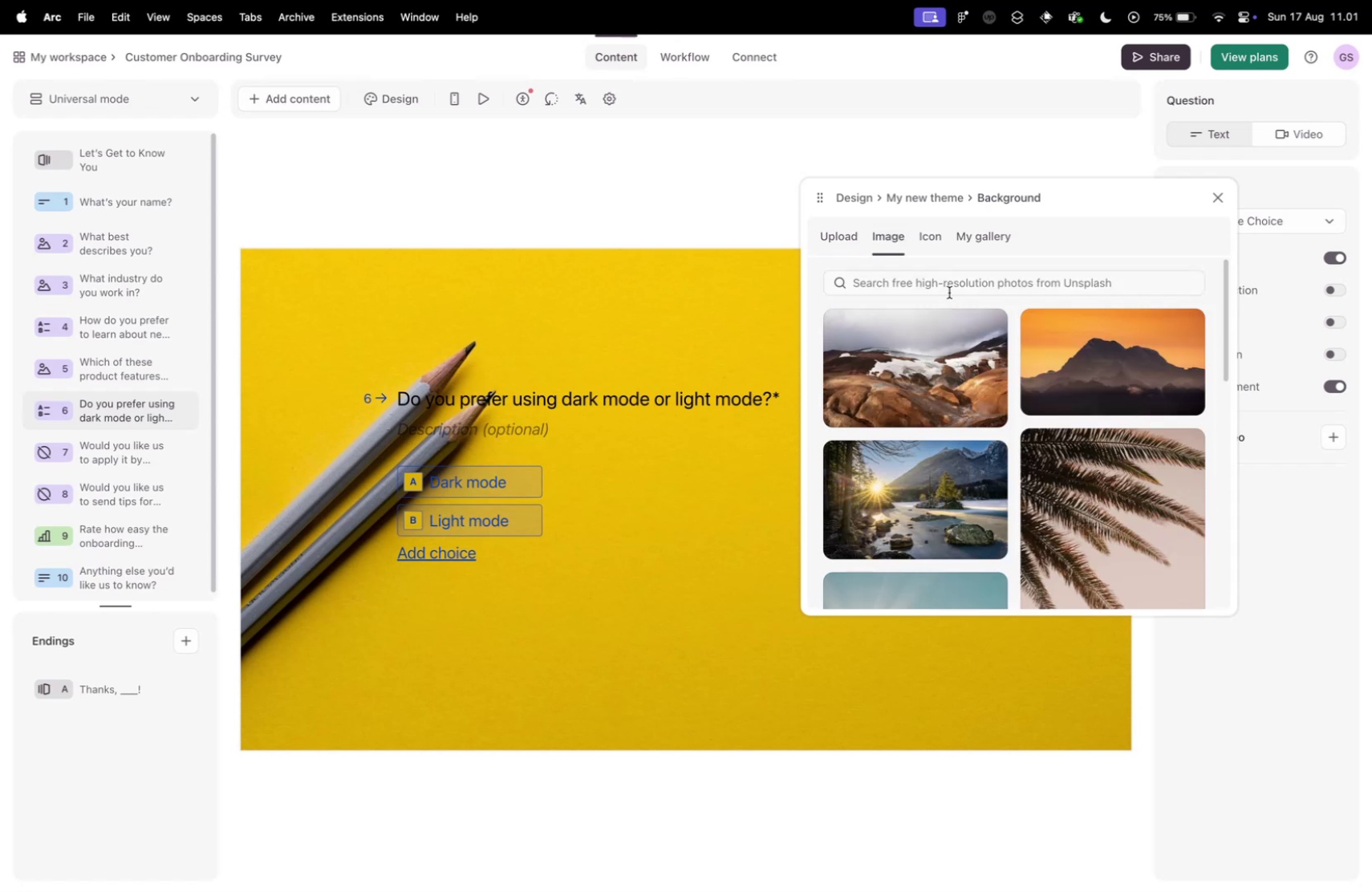 
left_click([947, 289])
 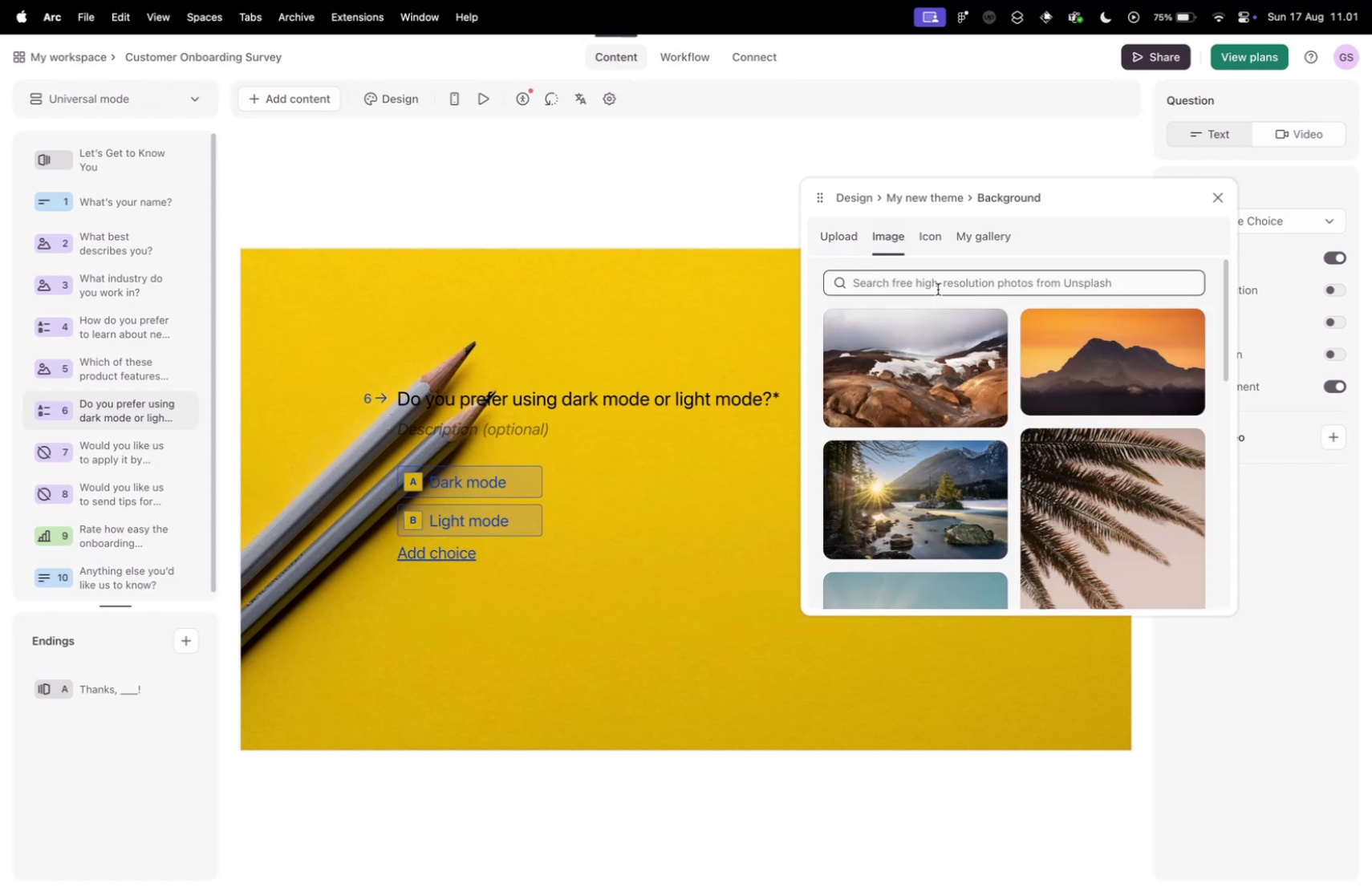 
type(backgr)
key(Backspace)
key(Backspace)
key(Backspace)
key(Backspace)
key(Backspace)
key(Backspace)
type(gradient)
 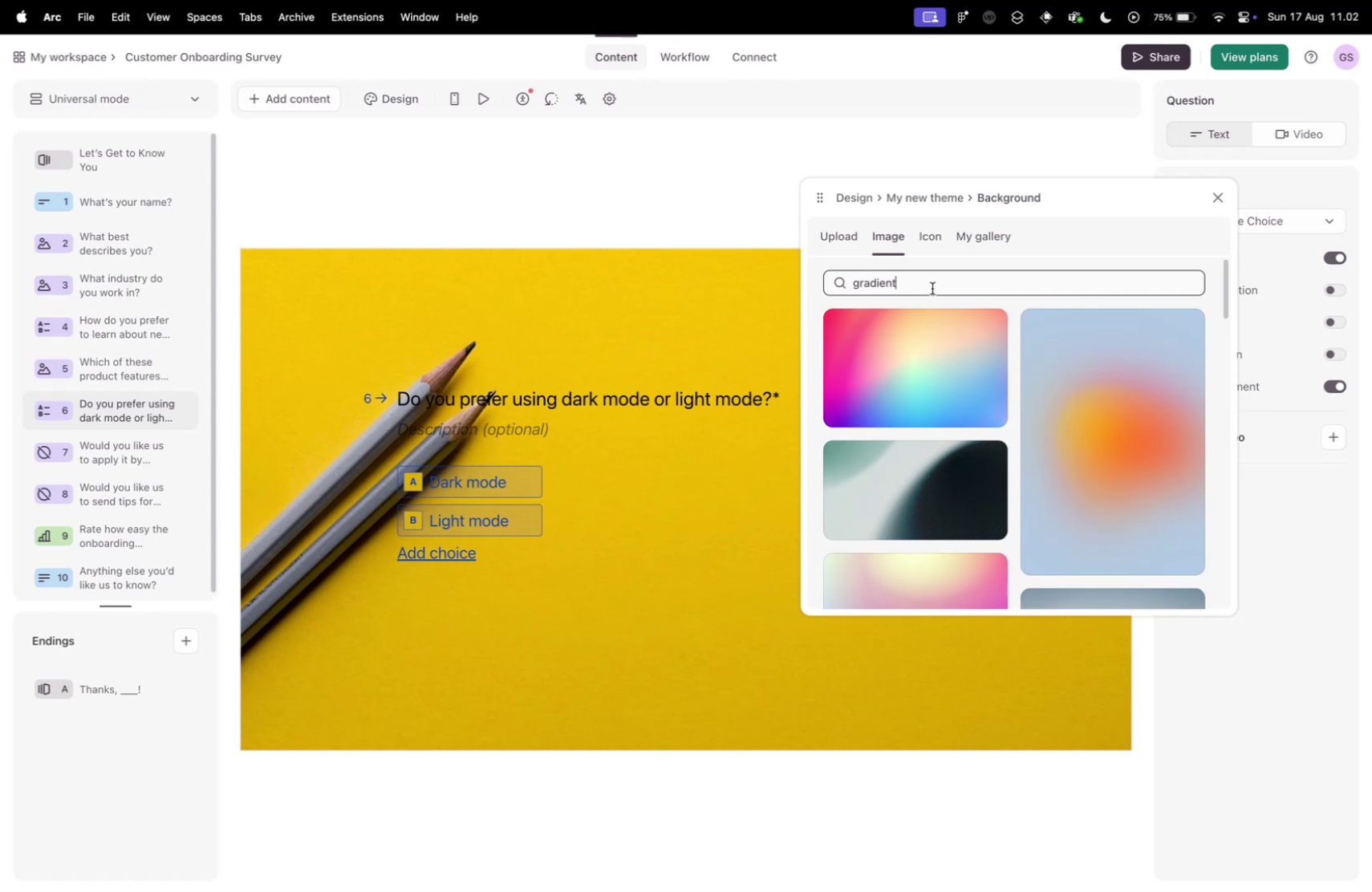 
wait(11.34)
 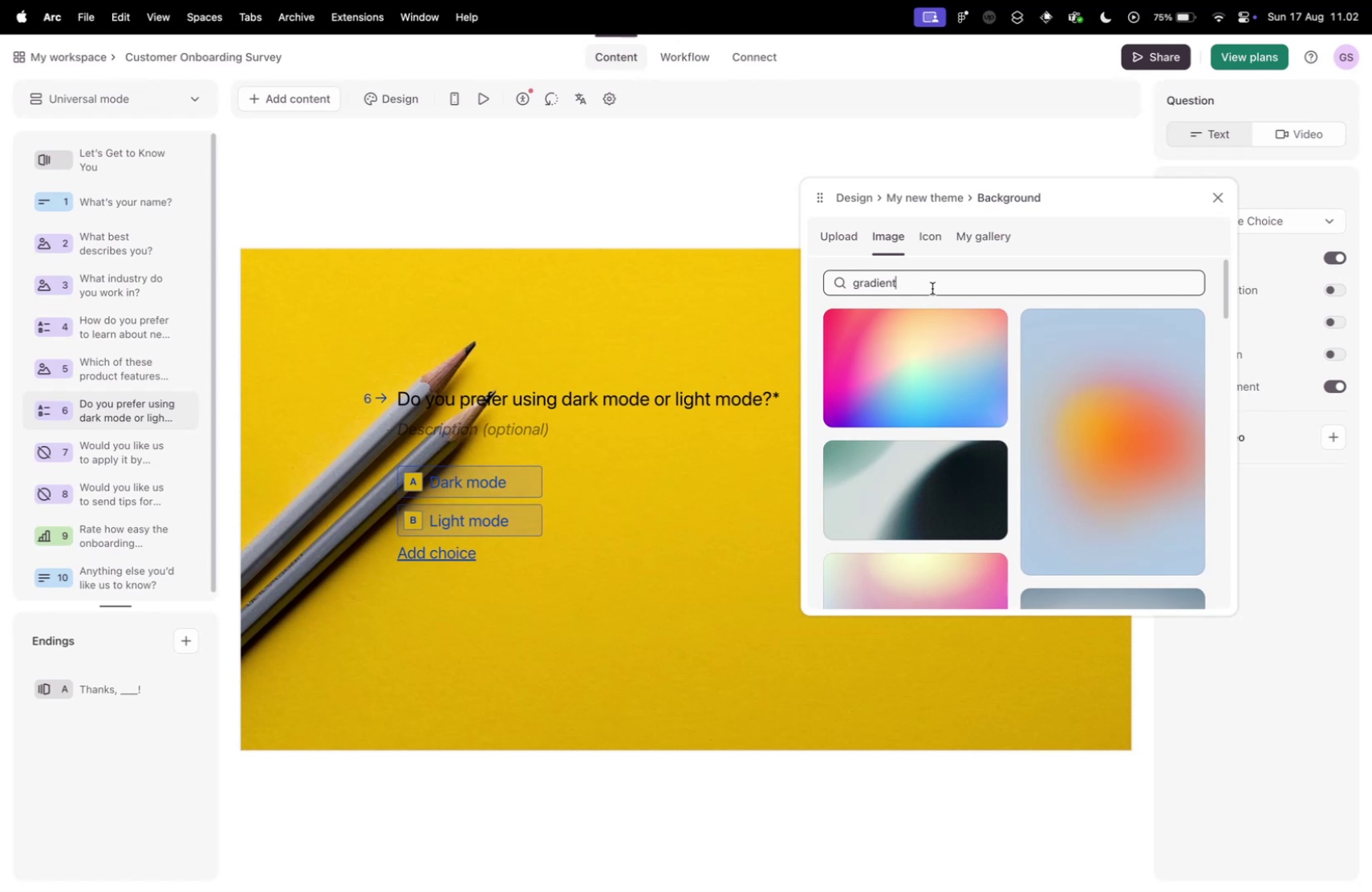 
scroll: coordinate [1016, 365], scroll_direction: down, amount: 8.0
 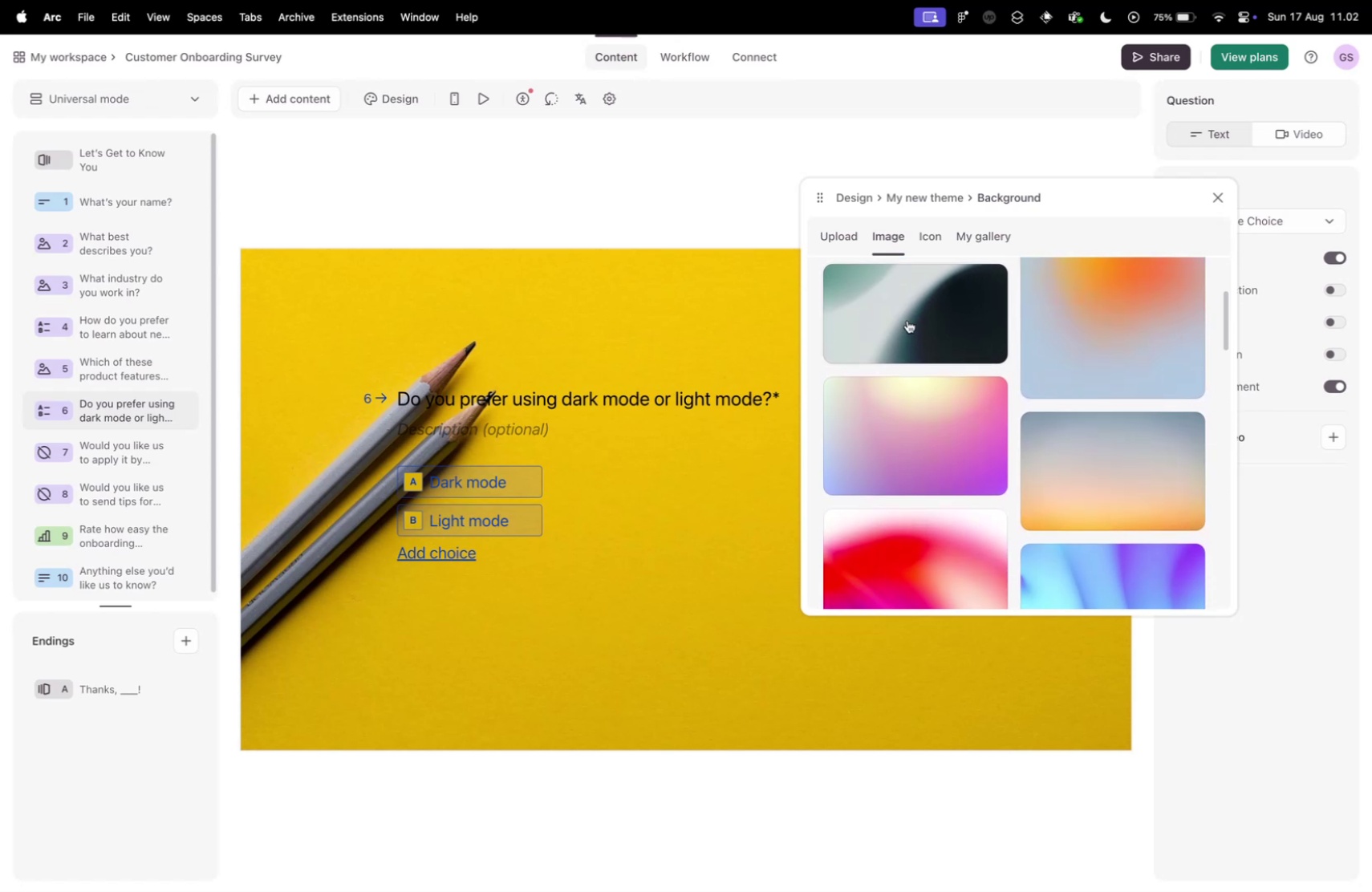 
left_click([907, 320])
 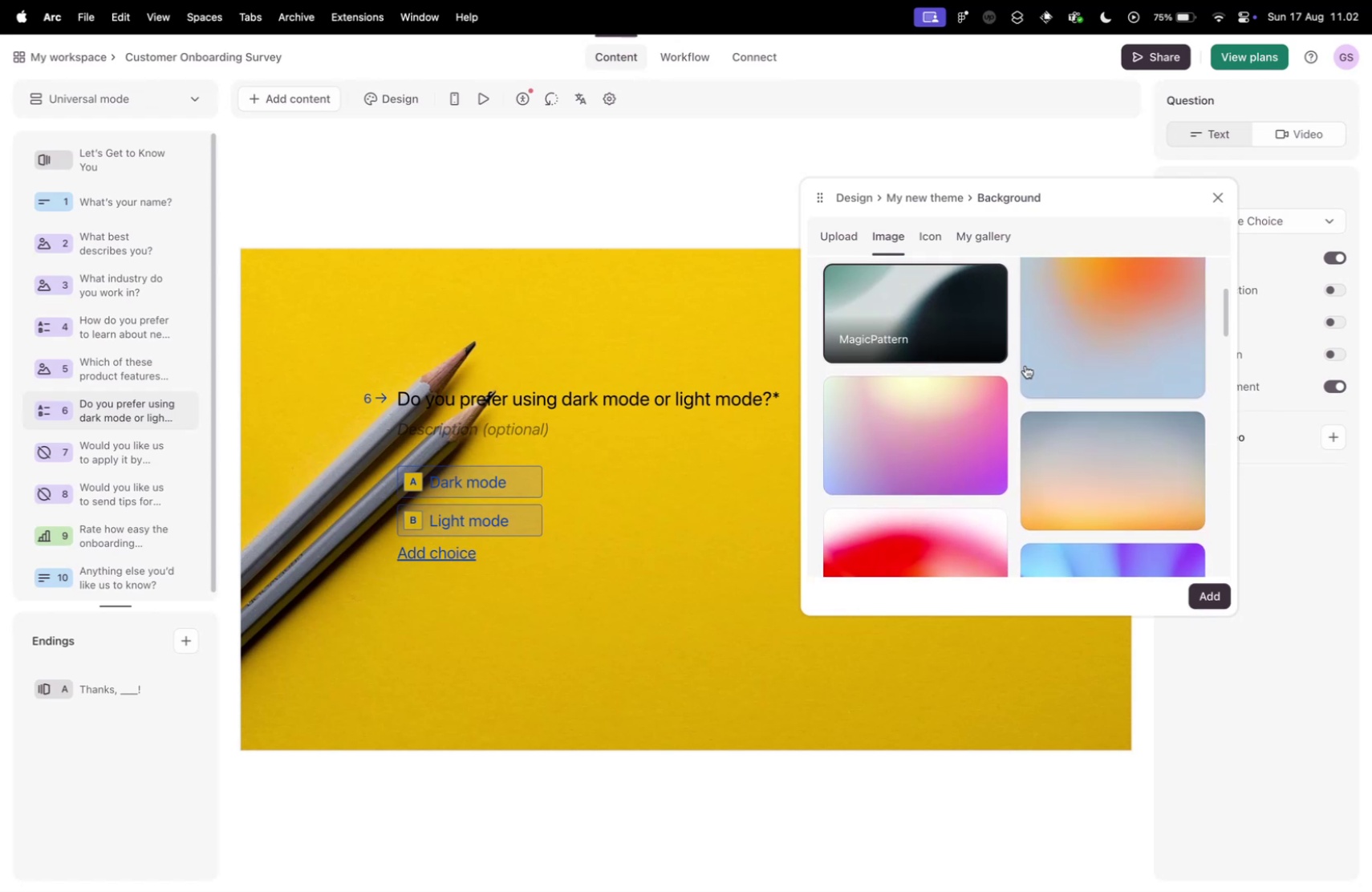 
scroll: coordinate [1019, 363], scroll_direction: down, amount: 17.0
 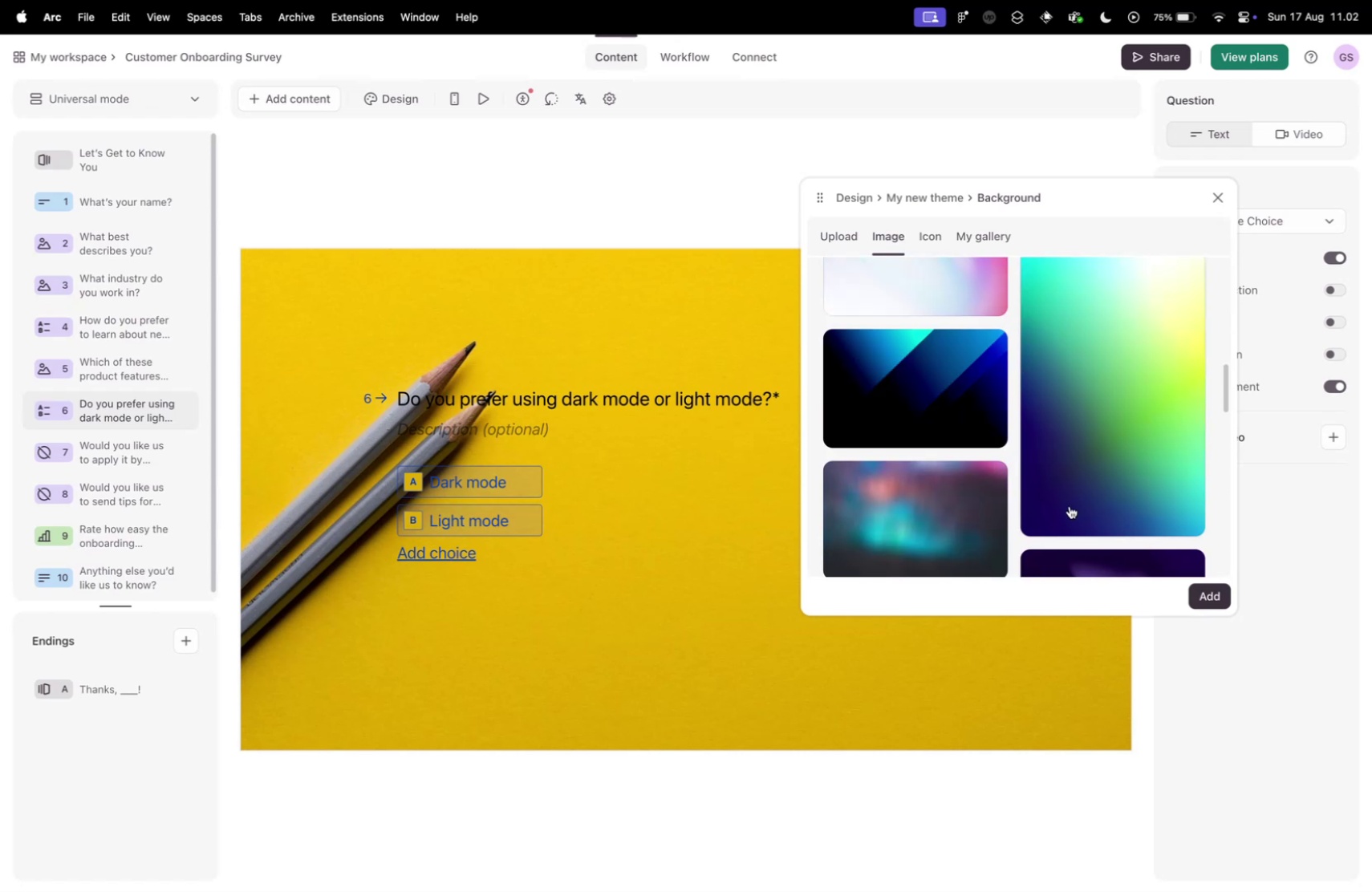 
scroll: coordinate [1069, 505], scroll_direction: up, amount: 2.0
 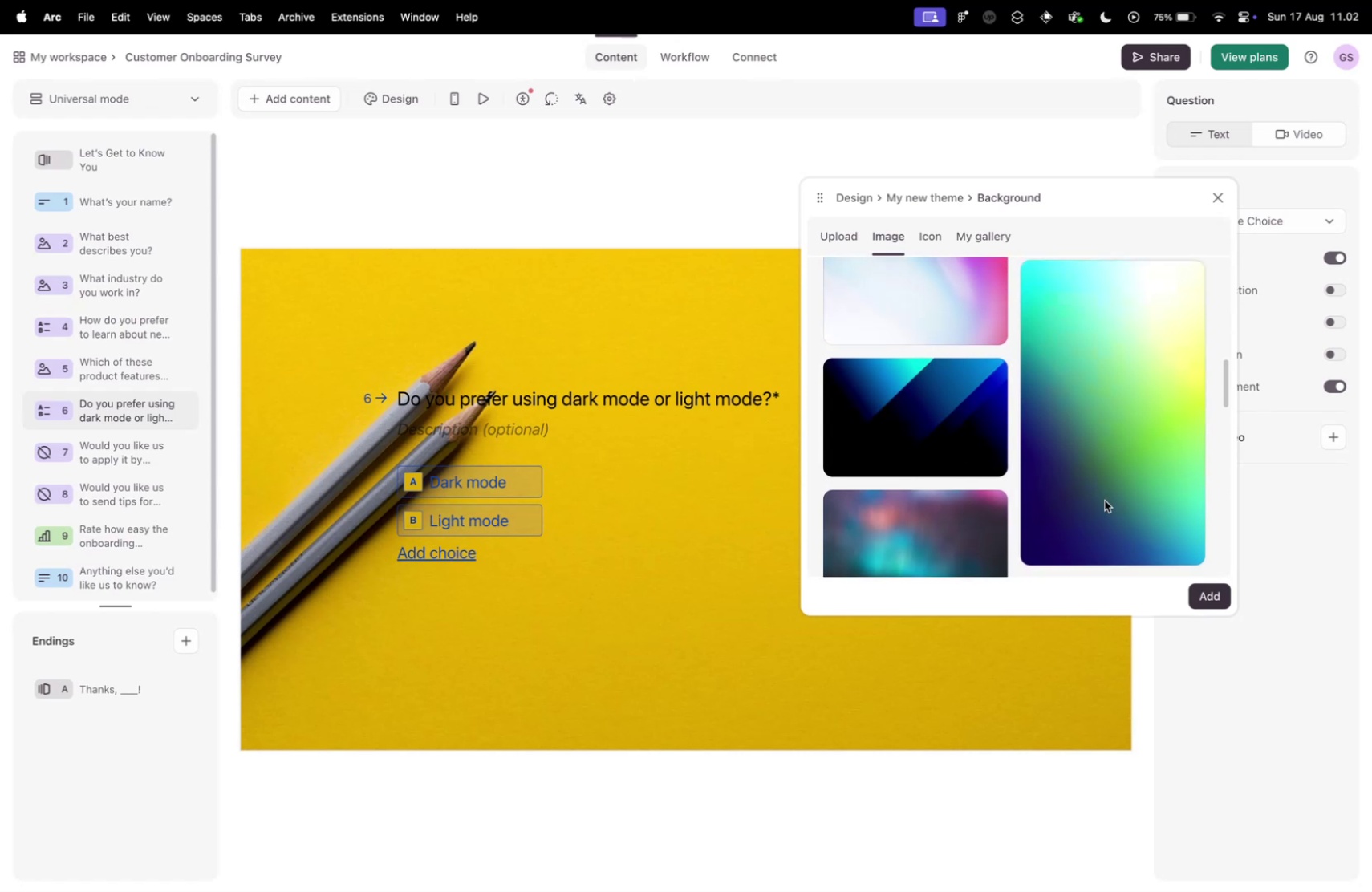 
scroll: coordinate [1049, 489], scroll_direction: down, amount: 12.0
 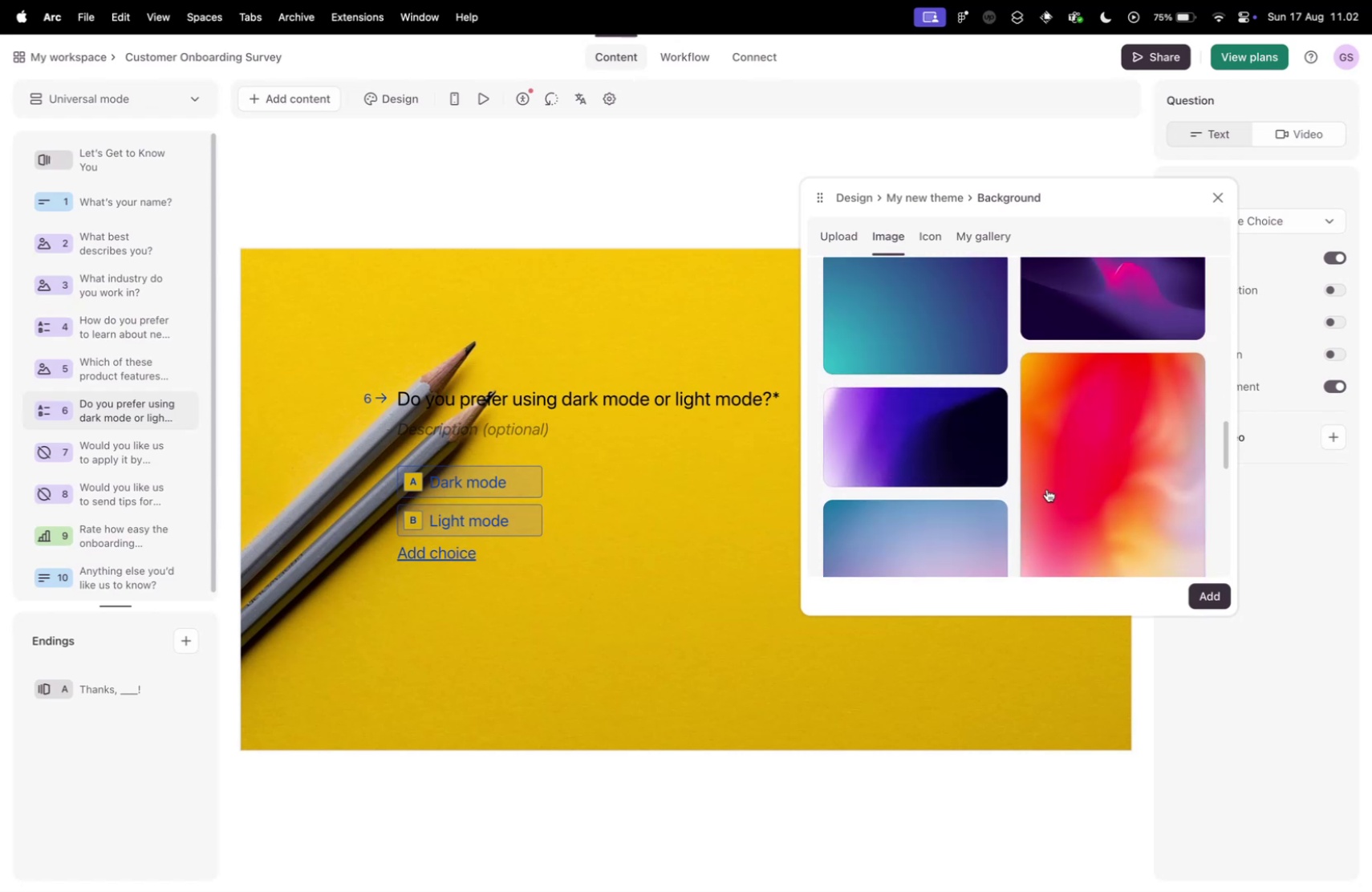 
scroll: coordinate [1047, 489], scroll_direction: up, amount: 2.0
 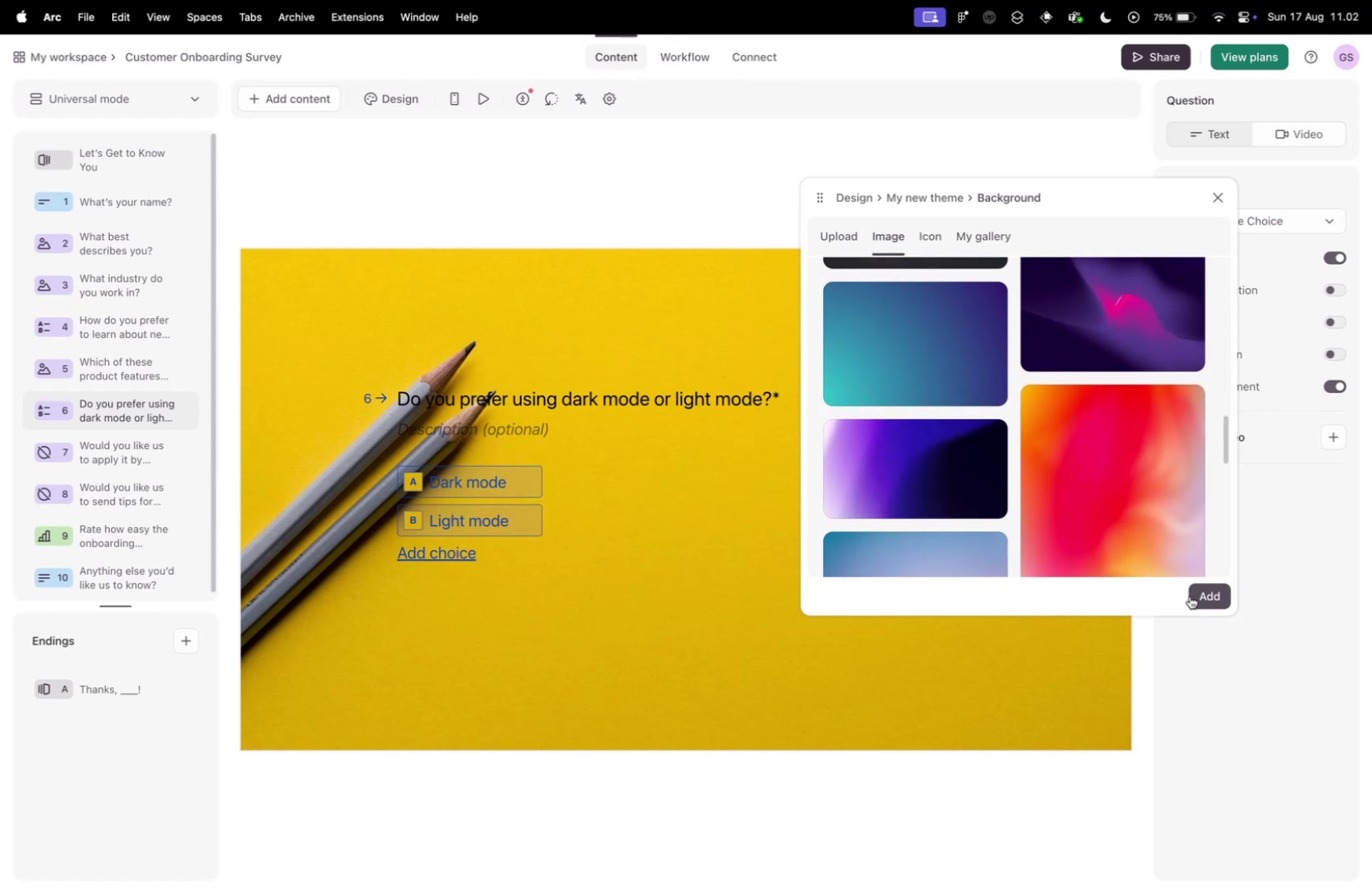 
left_click([1212, 600])
 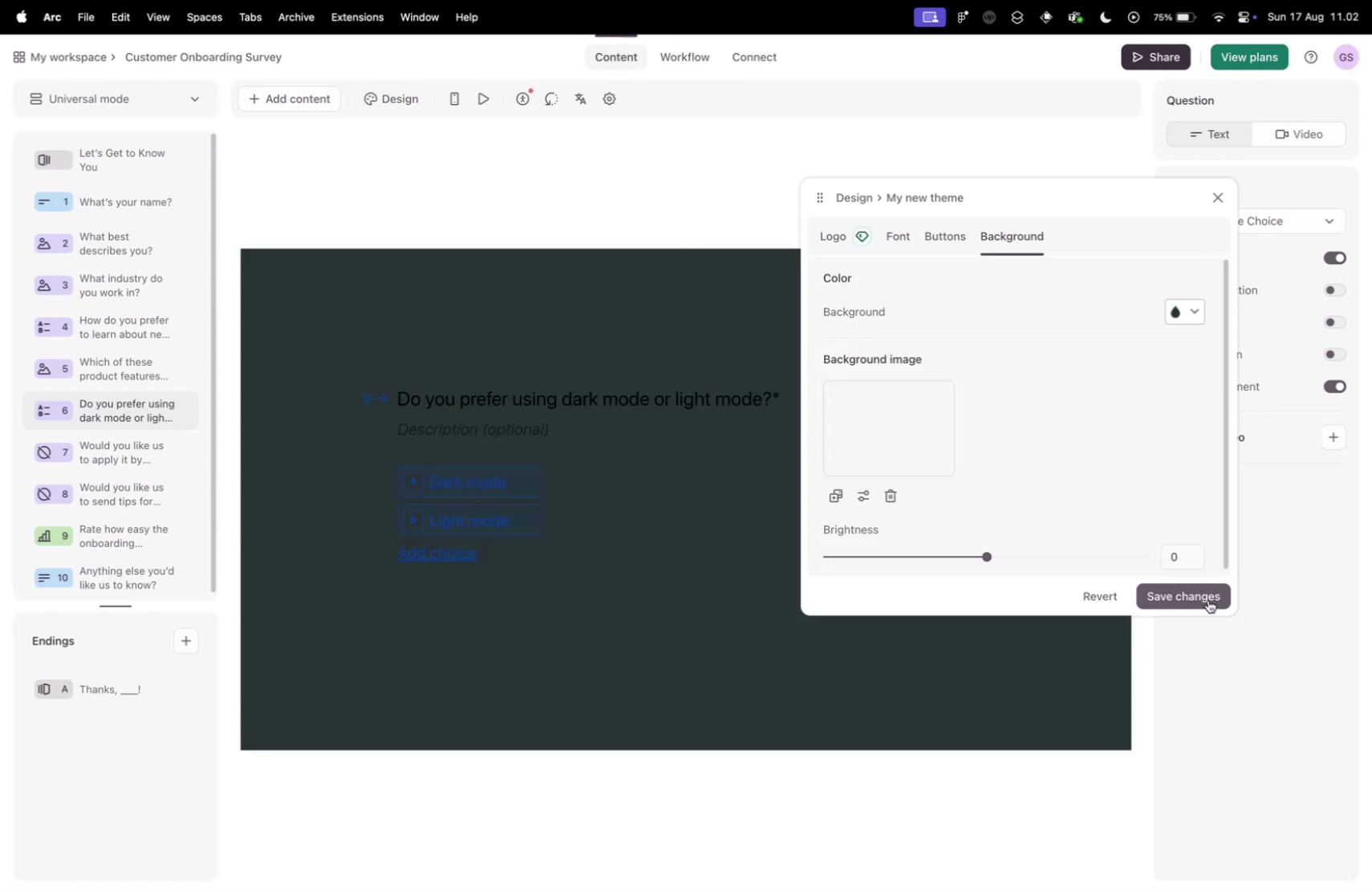 
wait(8.77)
 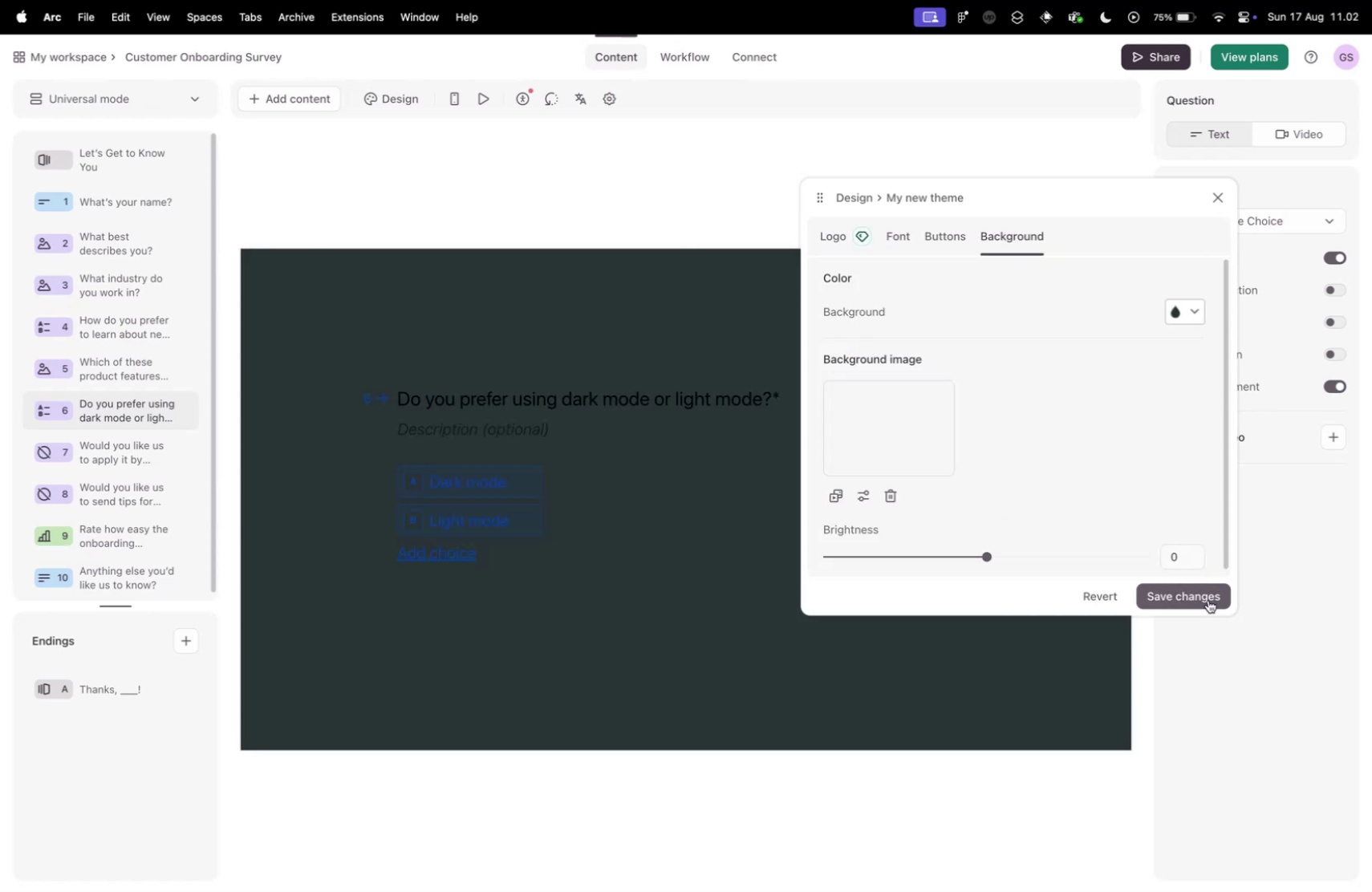 
left_click_drag(start_coordinate=[981, 555], to_coordinate=[933, 562])
 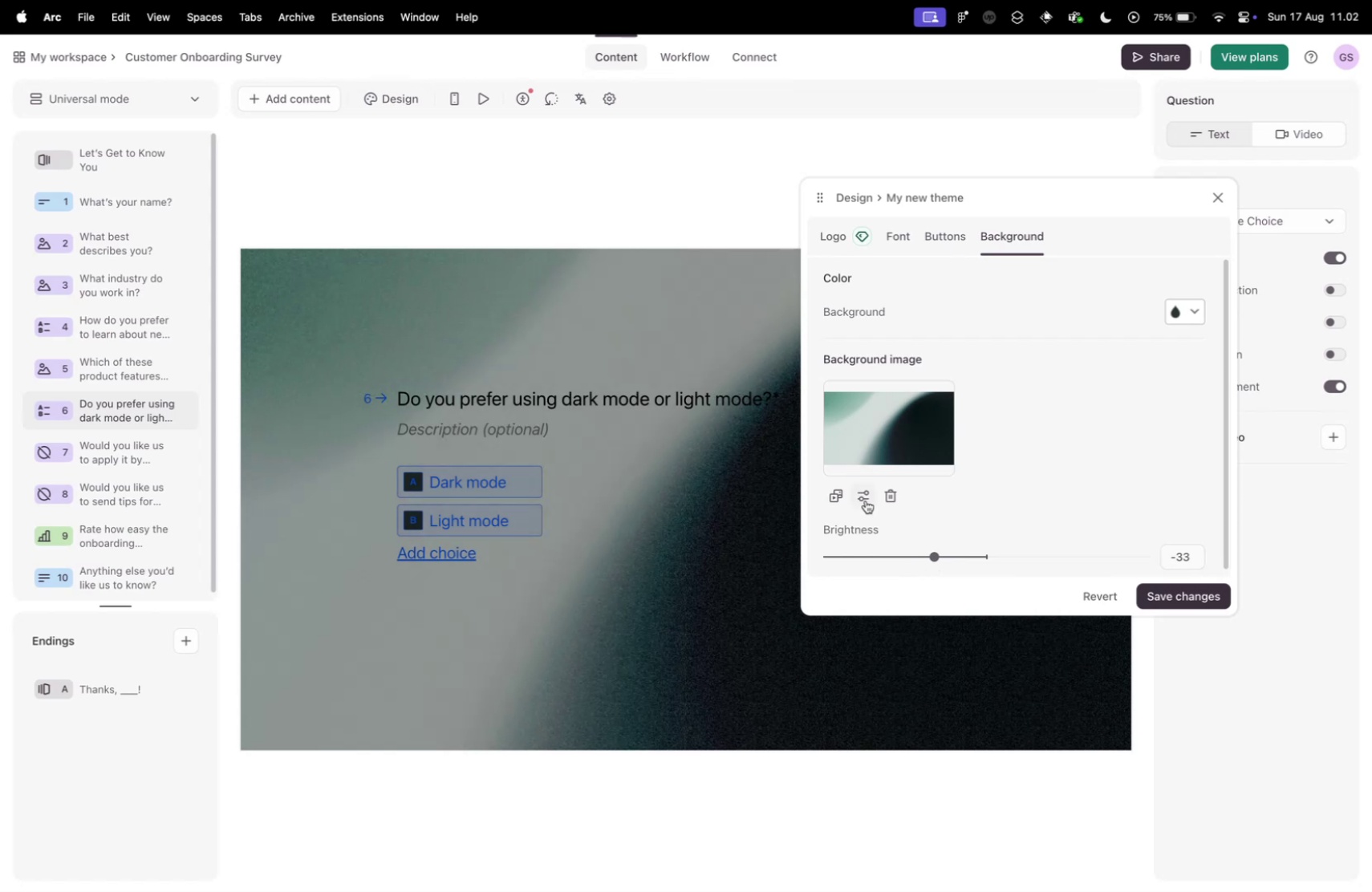 
left_click([866, 500])
 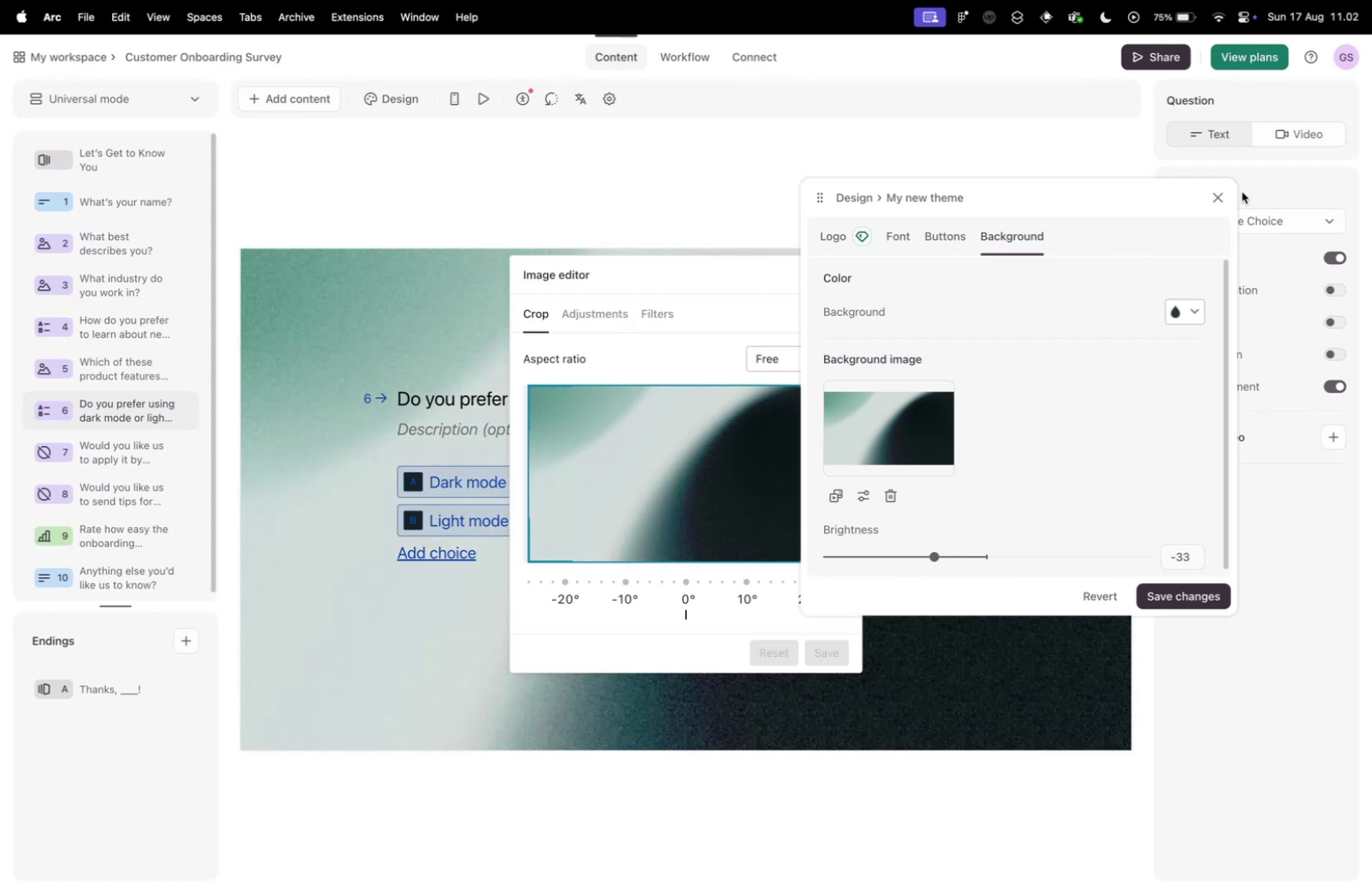 
left_click([1221, 198])
 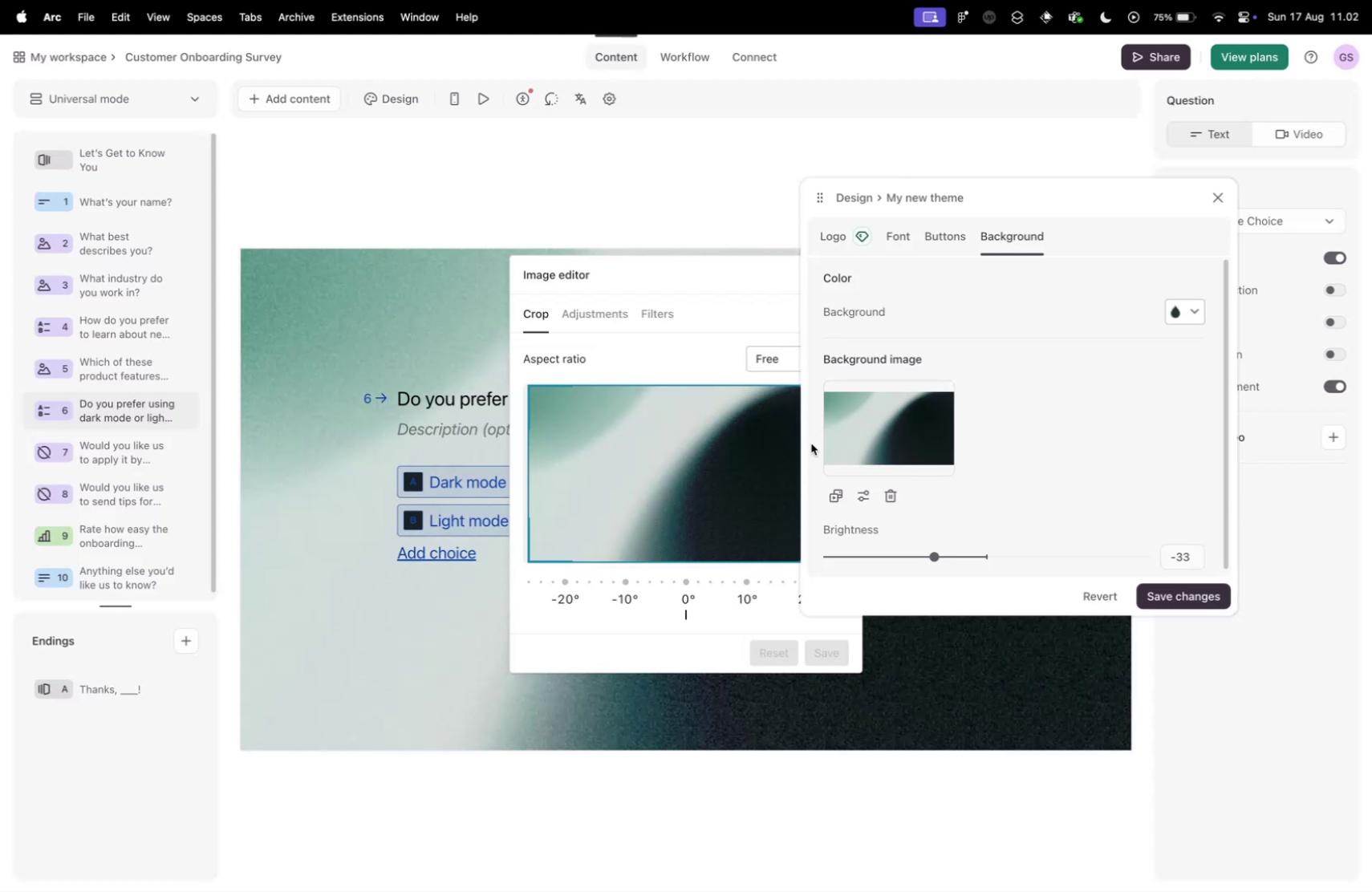 
left_click([736, 294])
 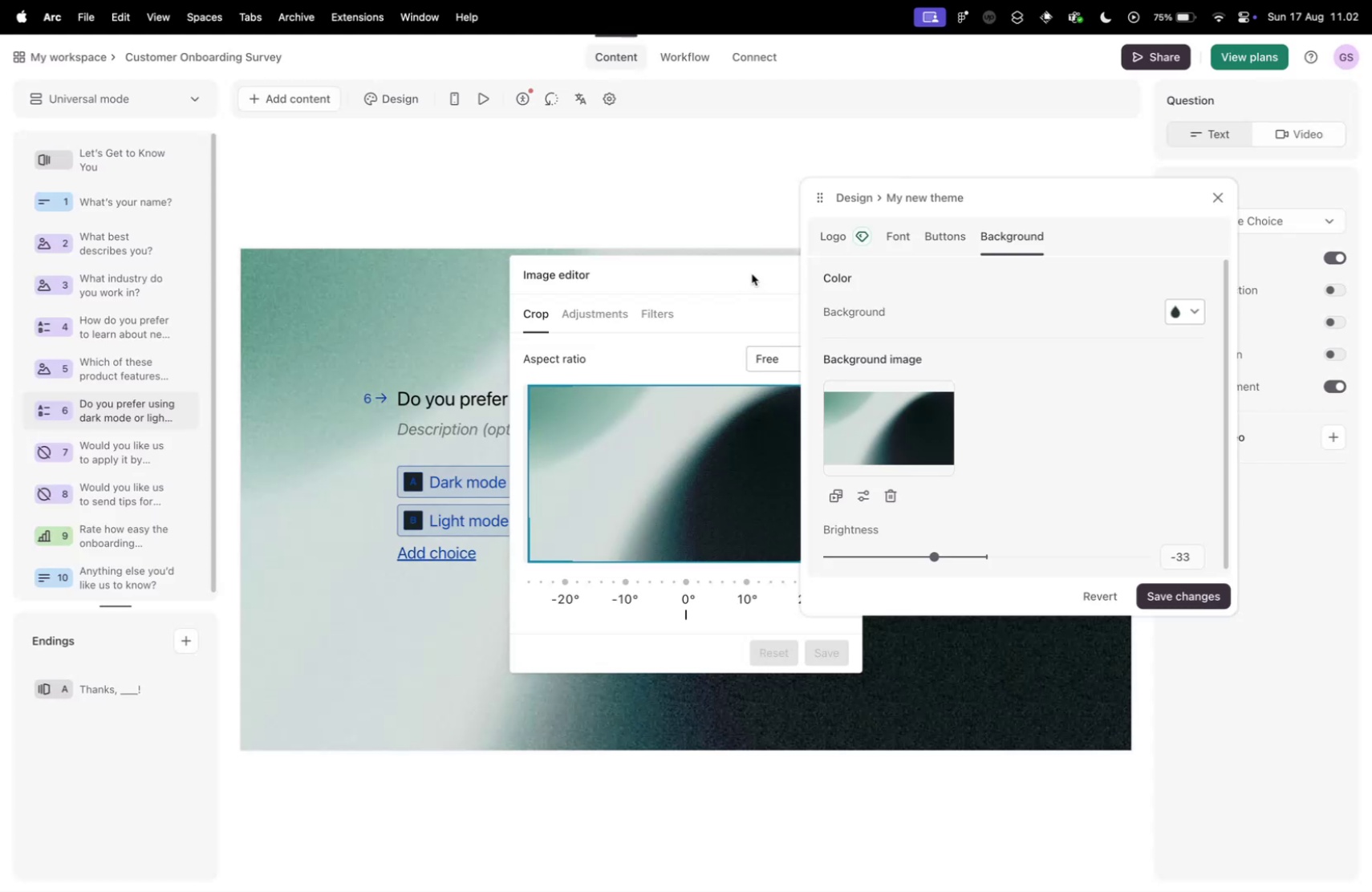 
left_click_drag(start_coordinate=[753, 274], to_coordinate=[580, 315])
 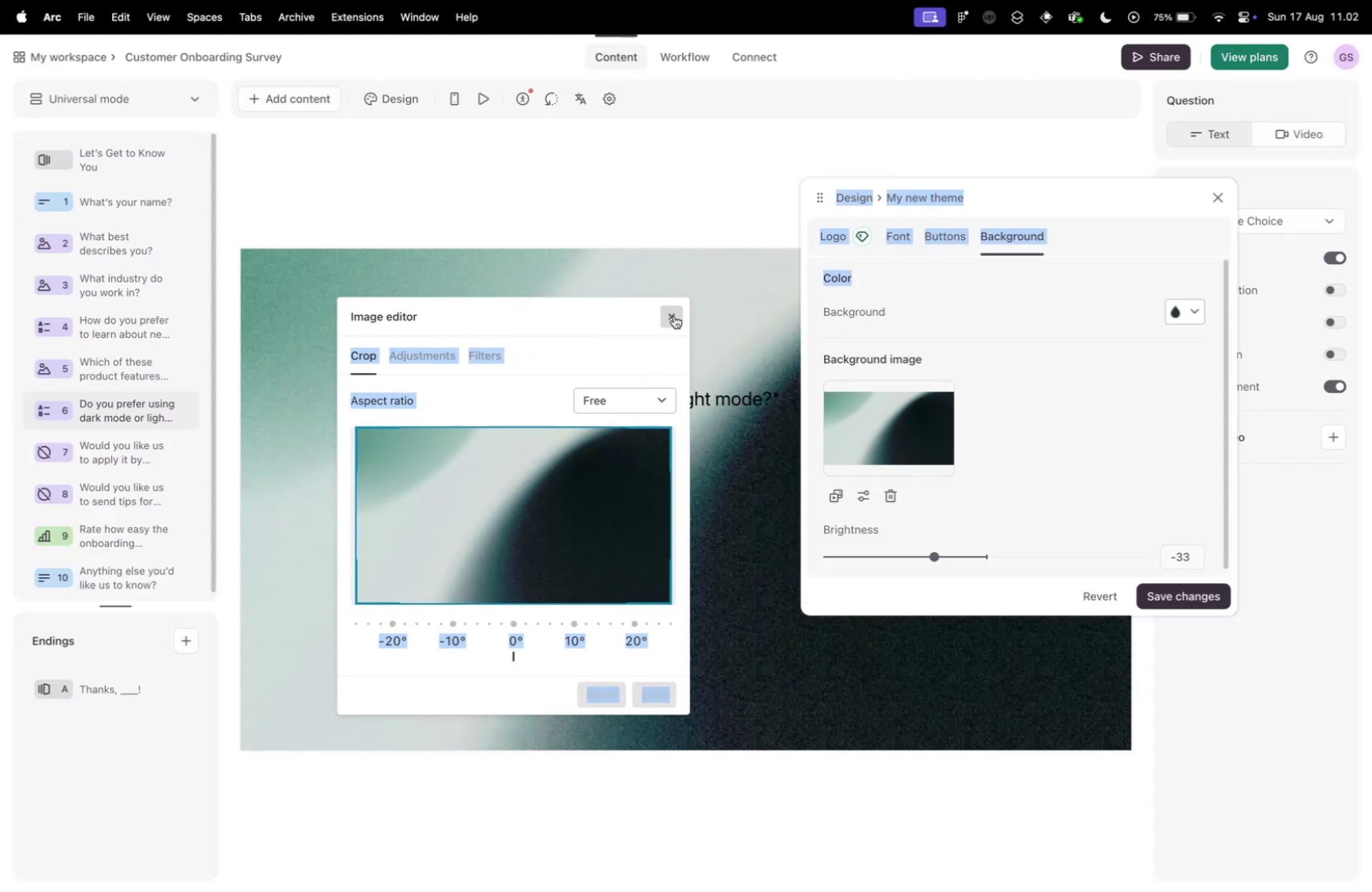 
left_click([674, 315])
 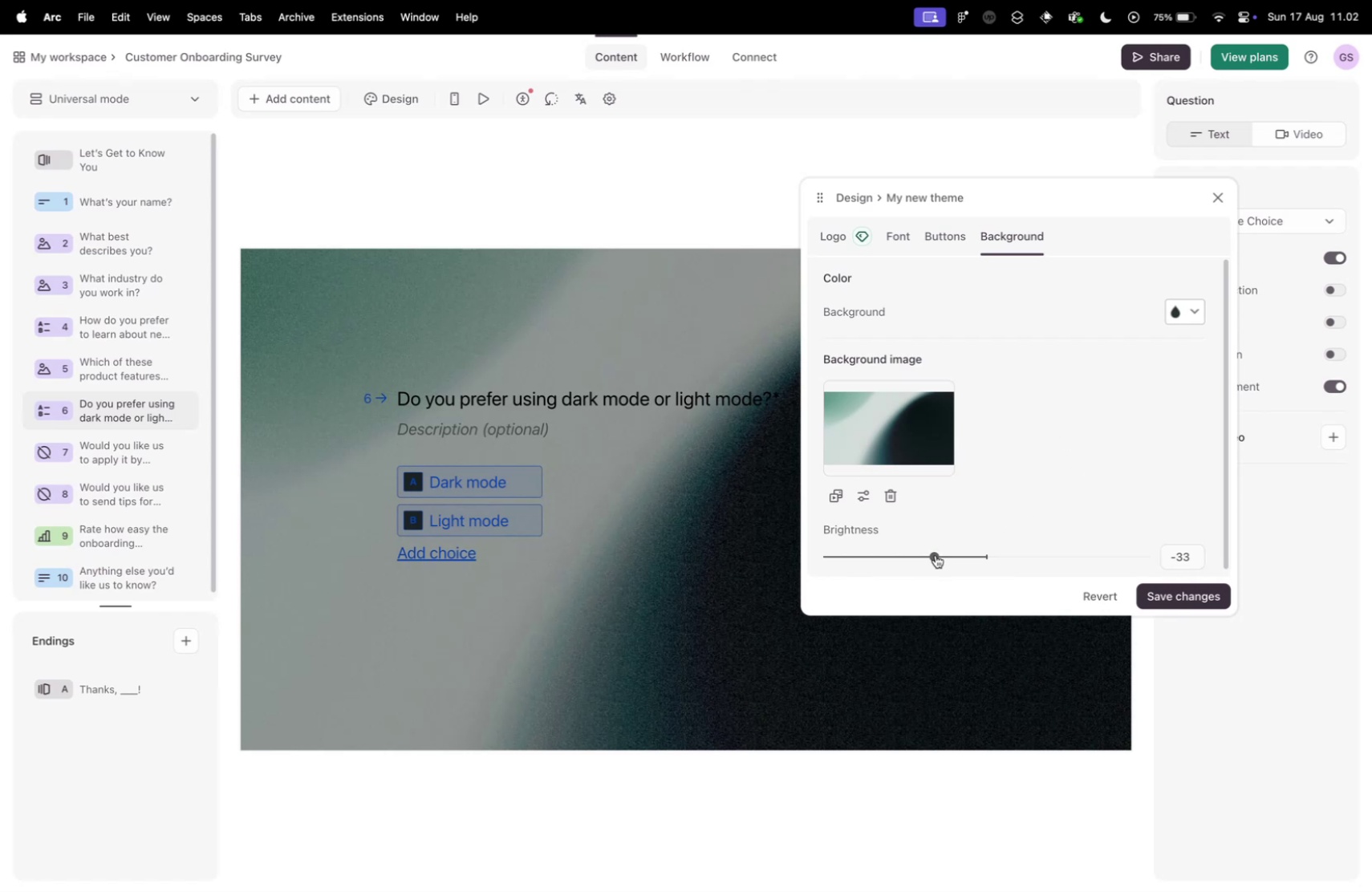 
left_click_drag(start_coordinate=[935, 557], to_coordinate=[954, 558])
 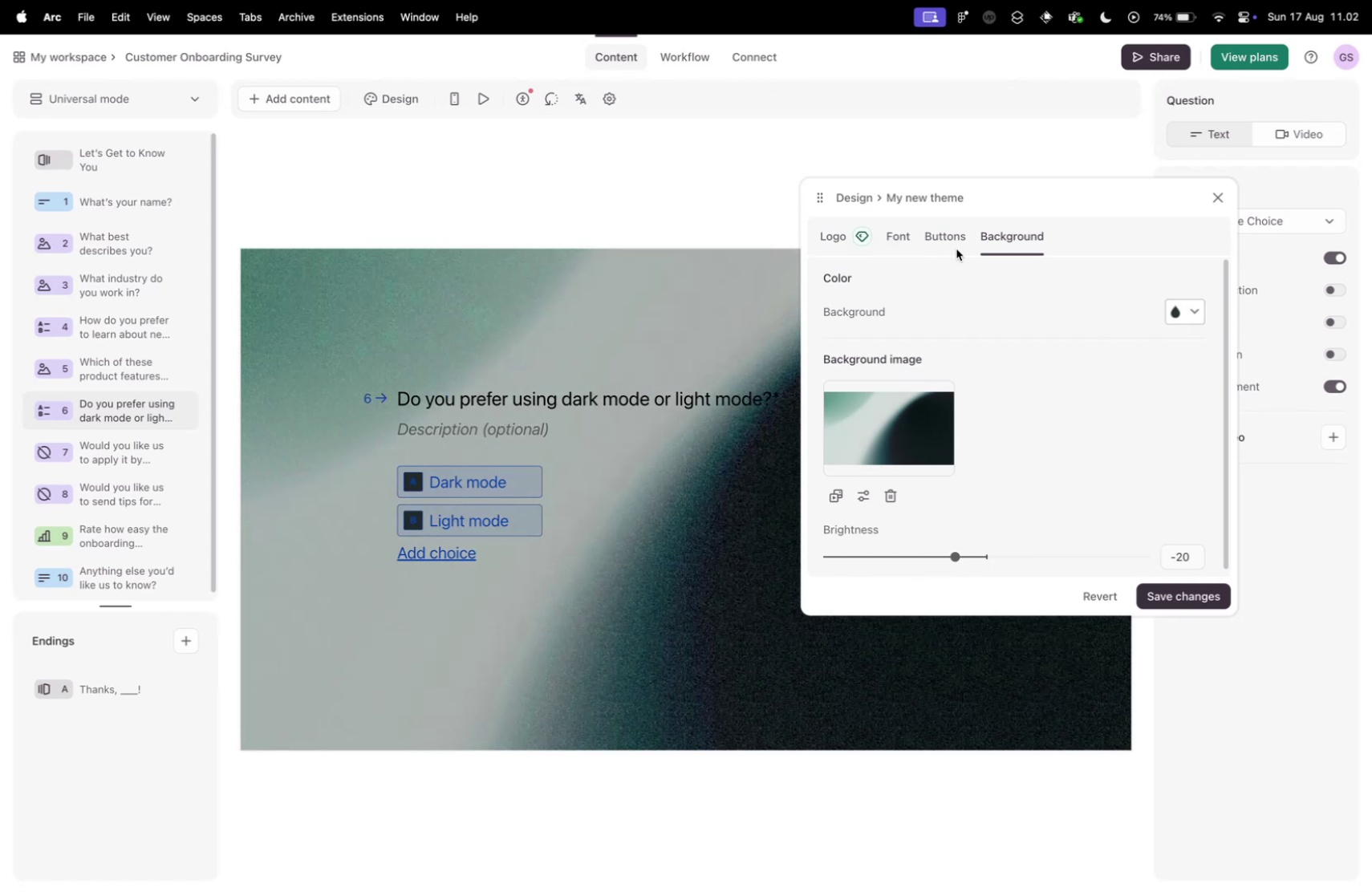 
left_click([895, 235])
 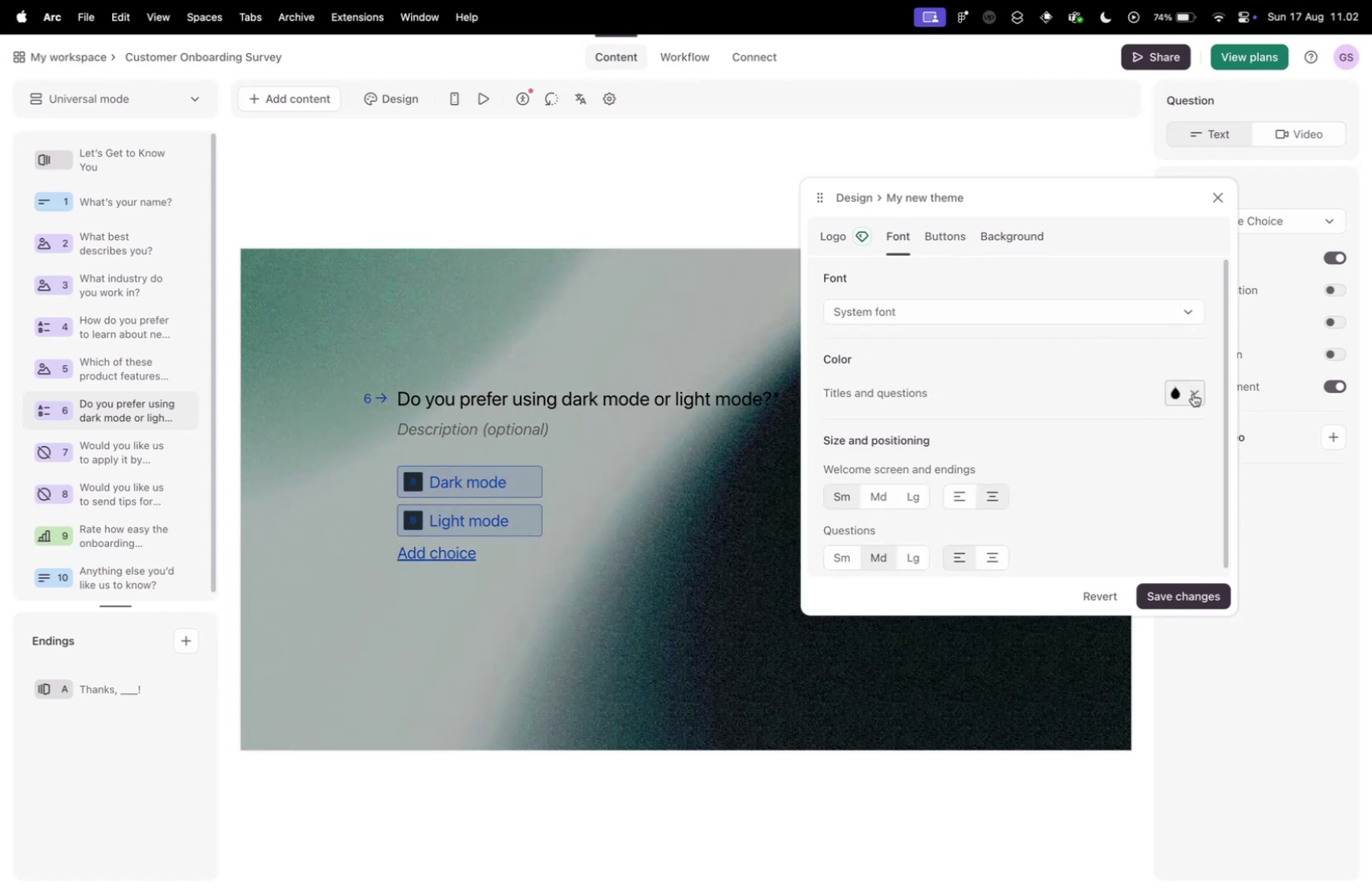 
left_click([1193, 393])
 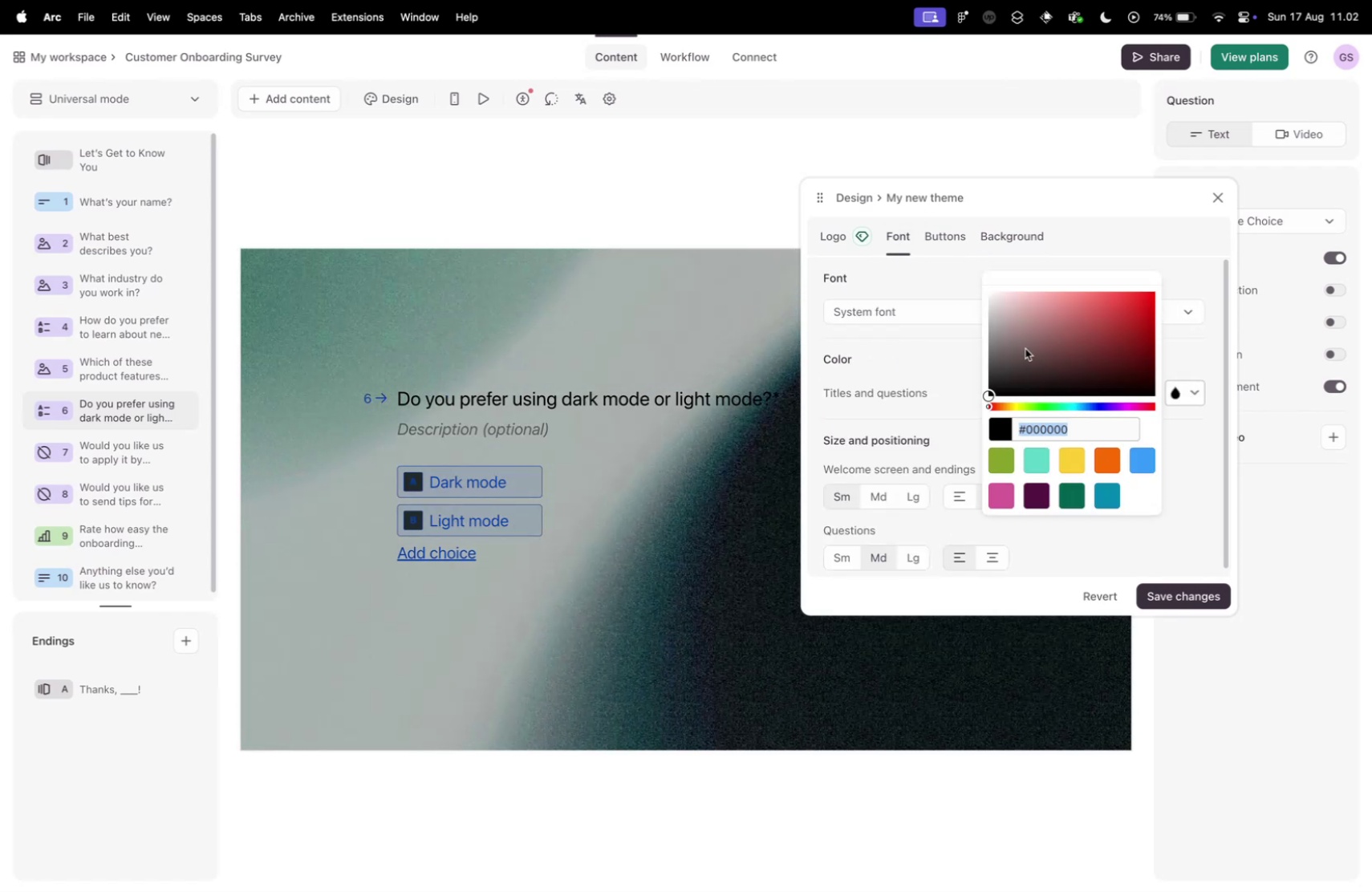 
left_click_drag(start_coordinate=[1025, 345], to_coordinate=[939, 254])
 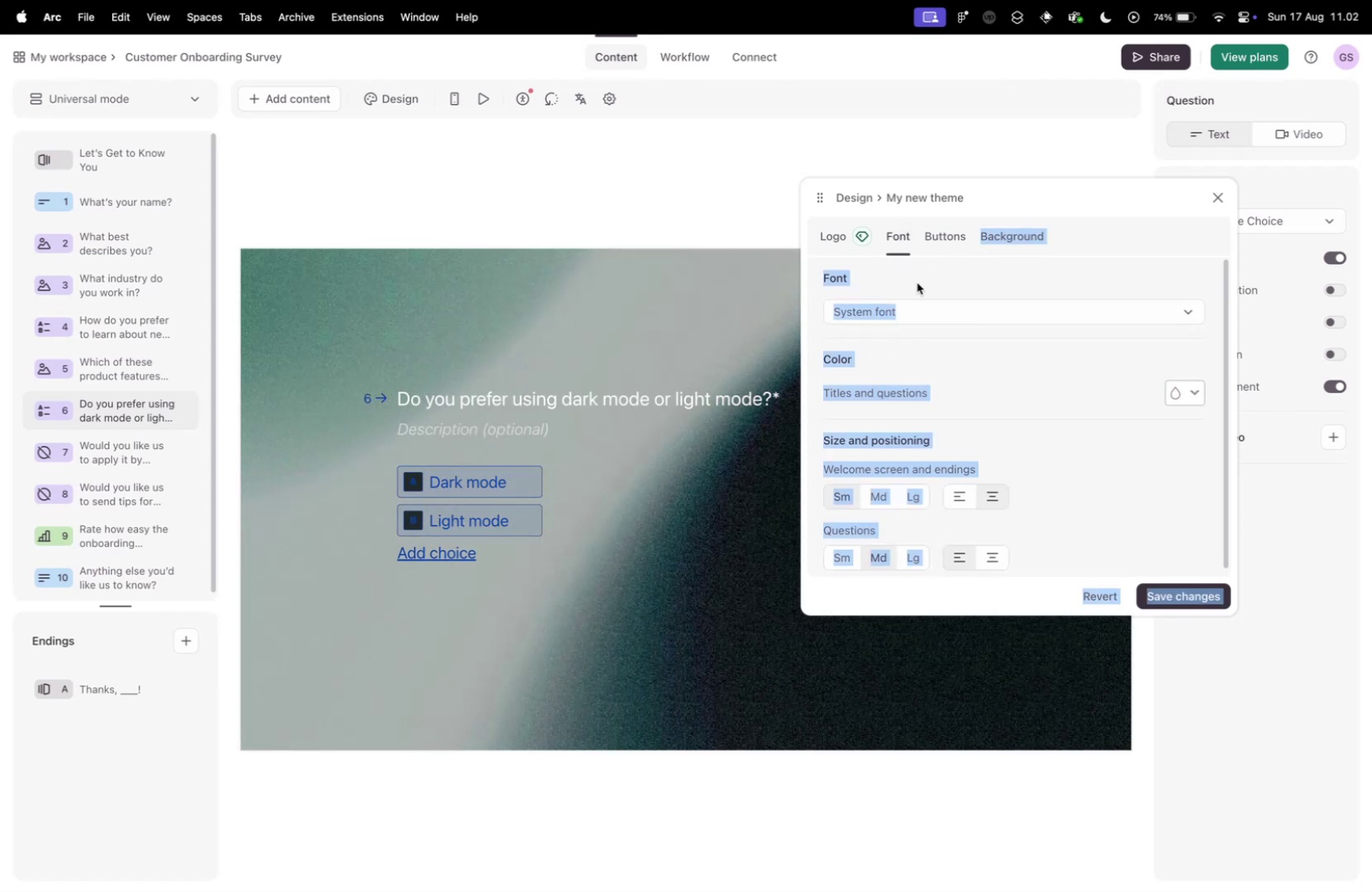 
left_click([917, 282])
 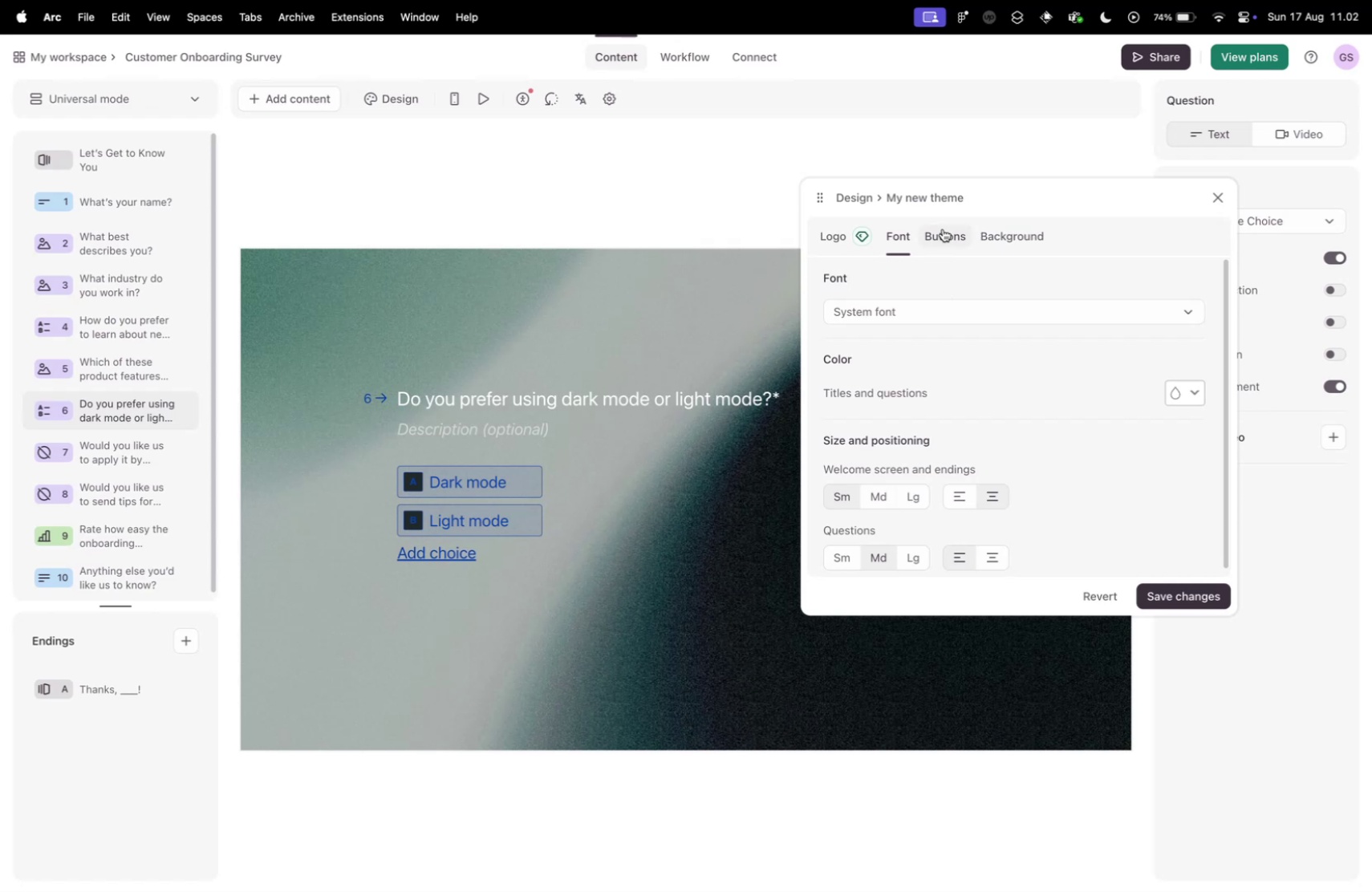 
left_click([943, 233])
 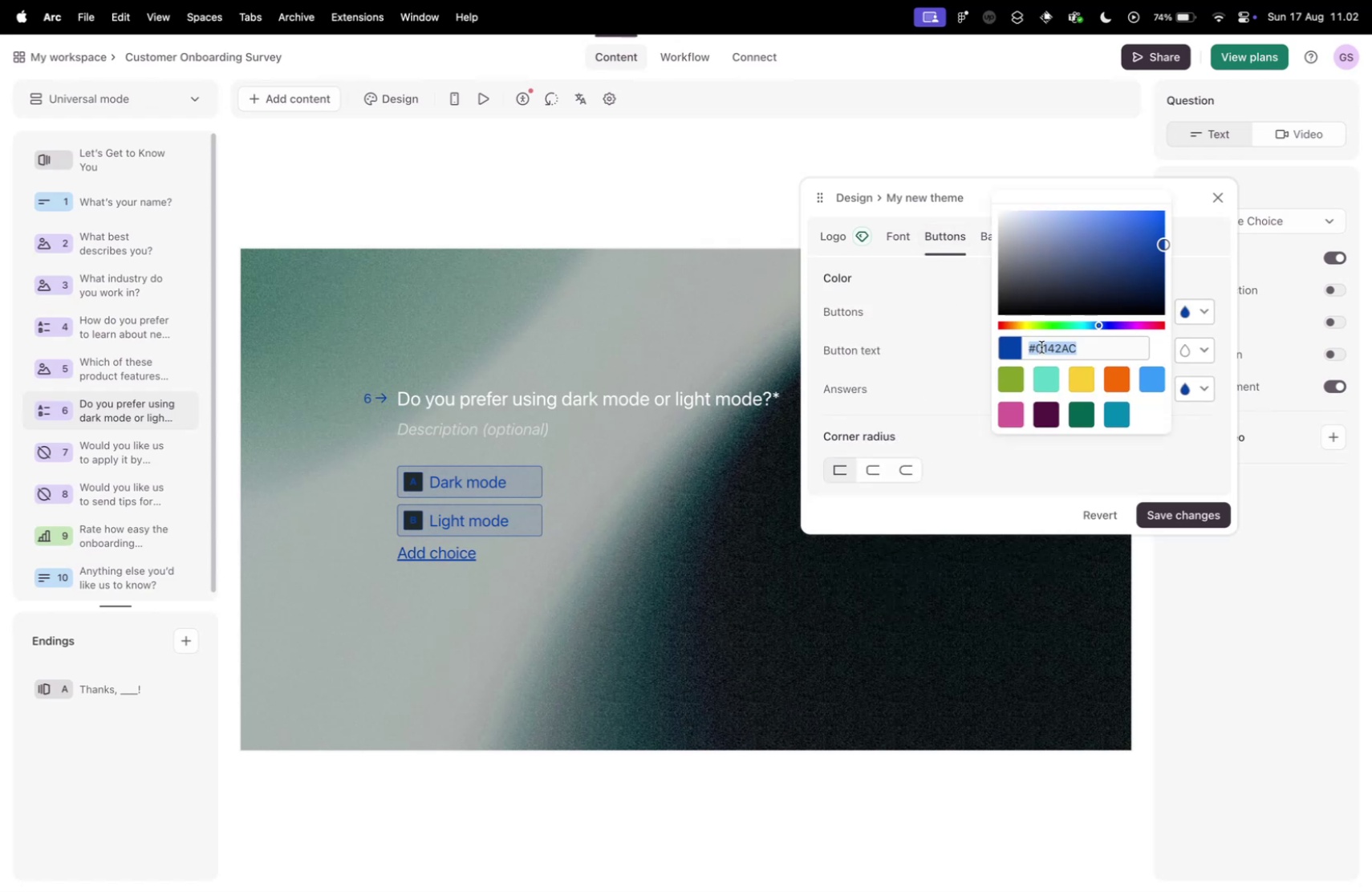 
left_click_drag(start_coordinate=[1037, 269], to_coordinate=[992, 209])
 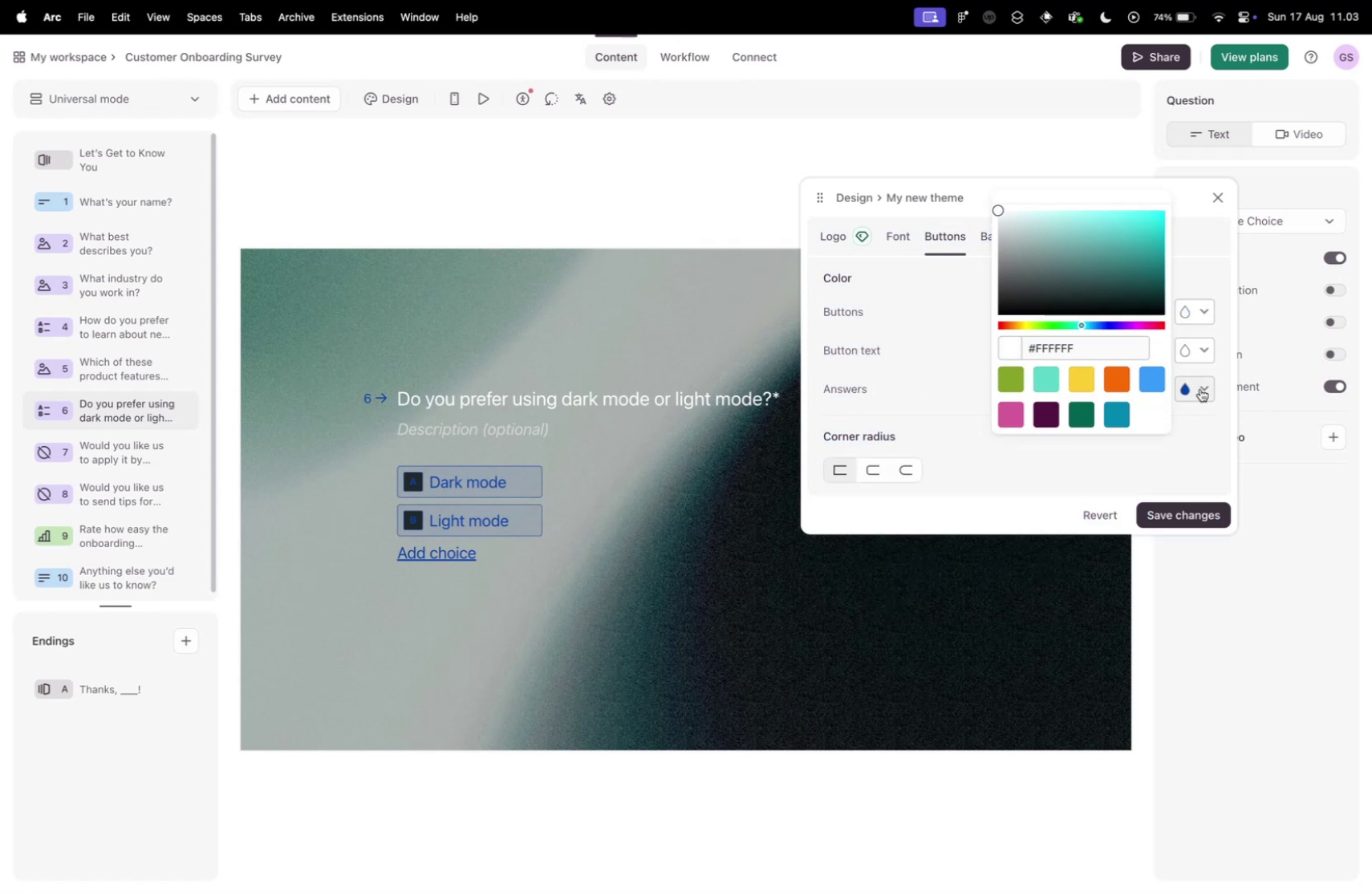 
left_click([1201, 388])
 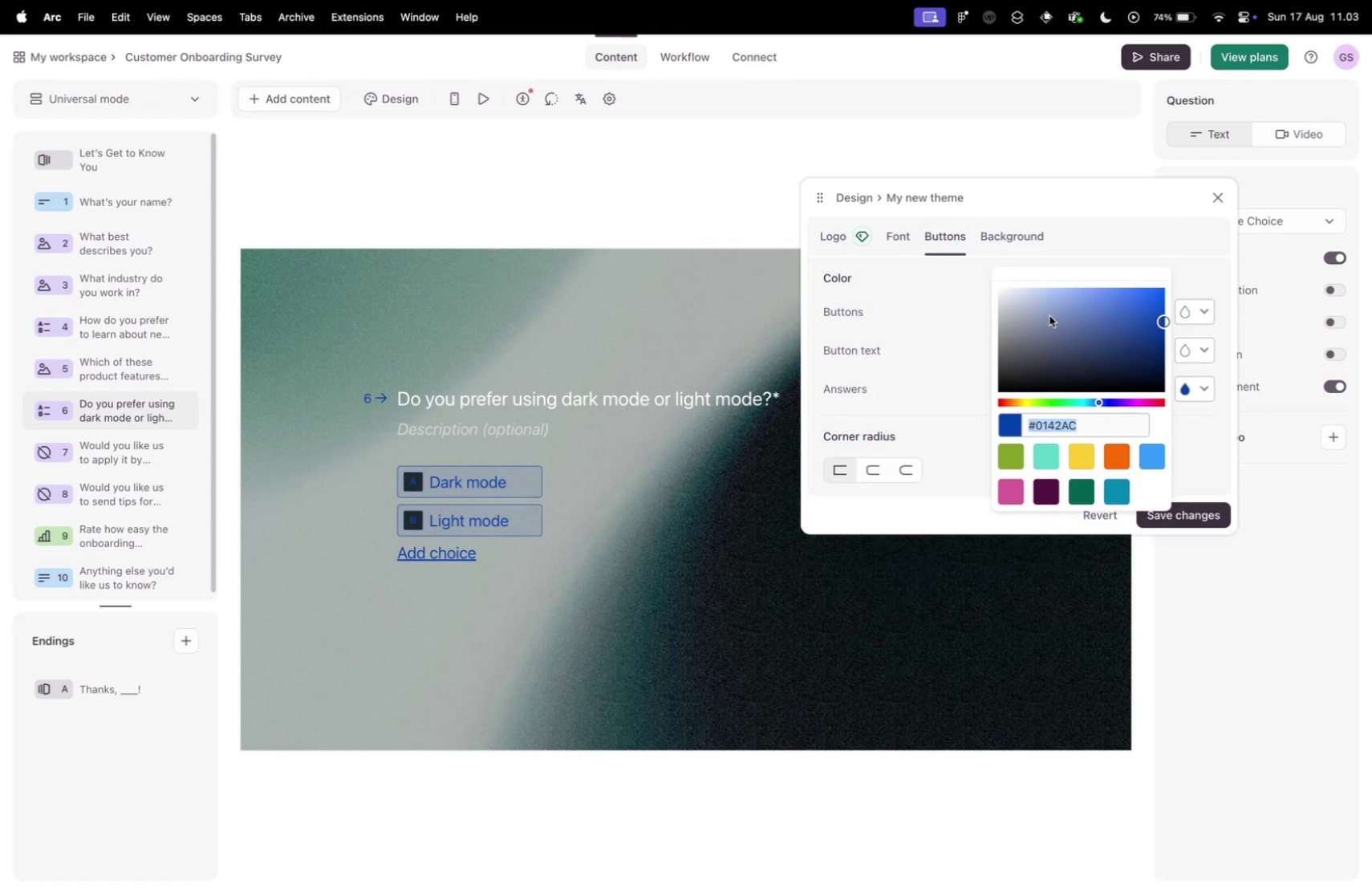 
left_click_drag(start_coordinate=[1045, 313], to_coordinate=[996, 285])
 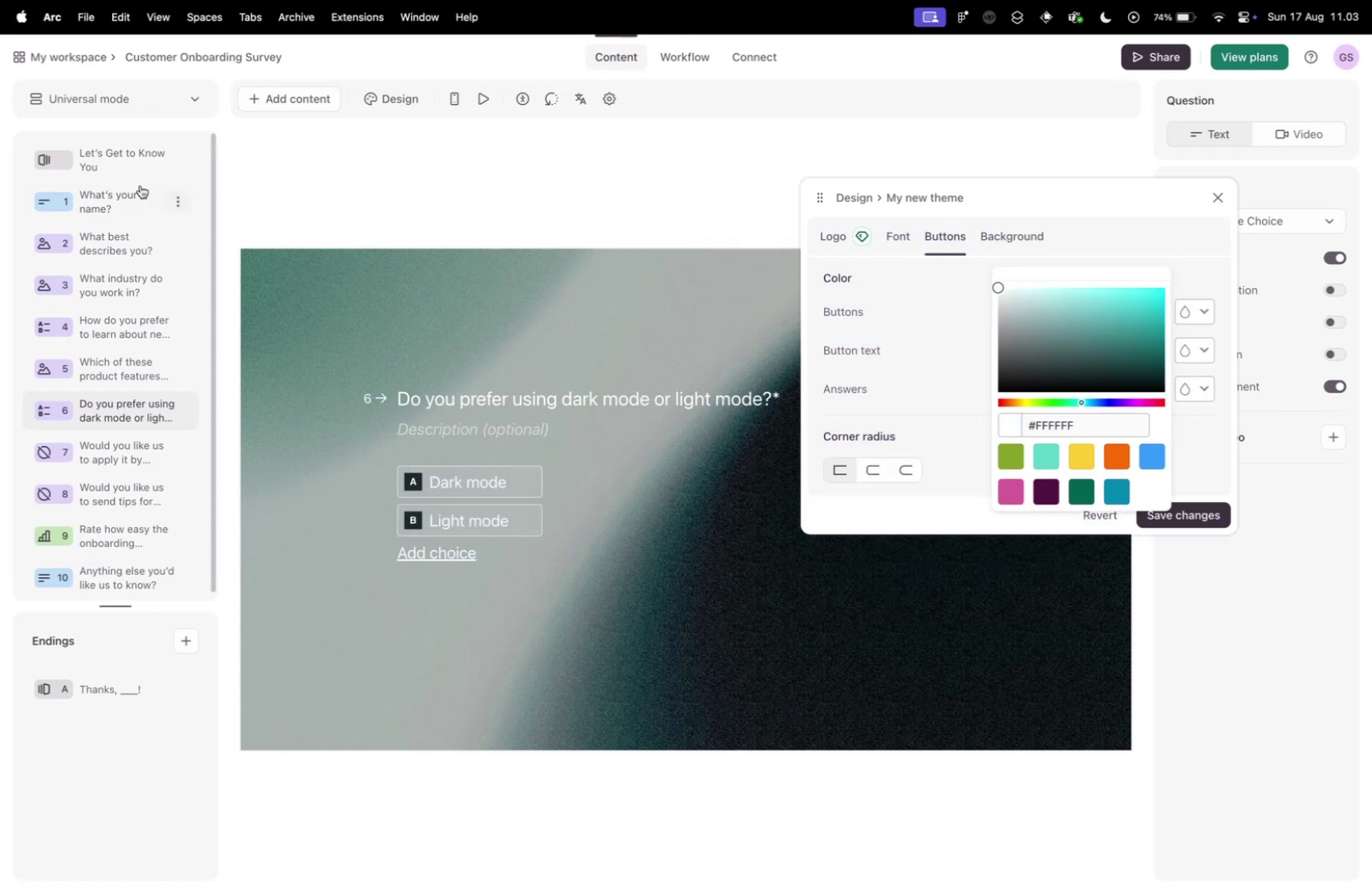 
left_click([107, 160])
 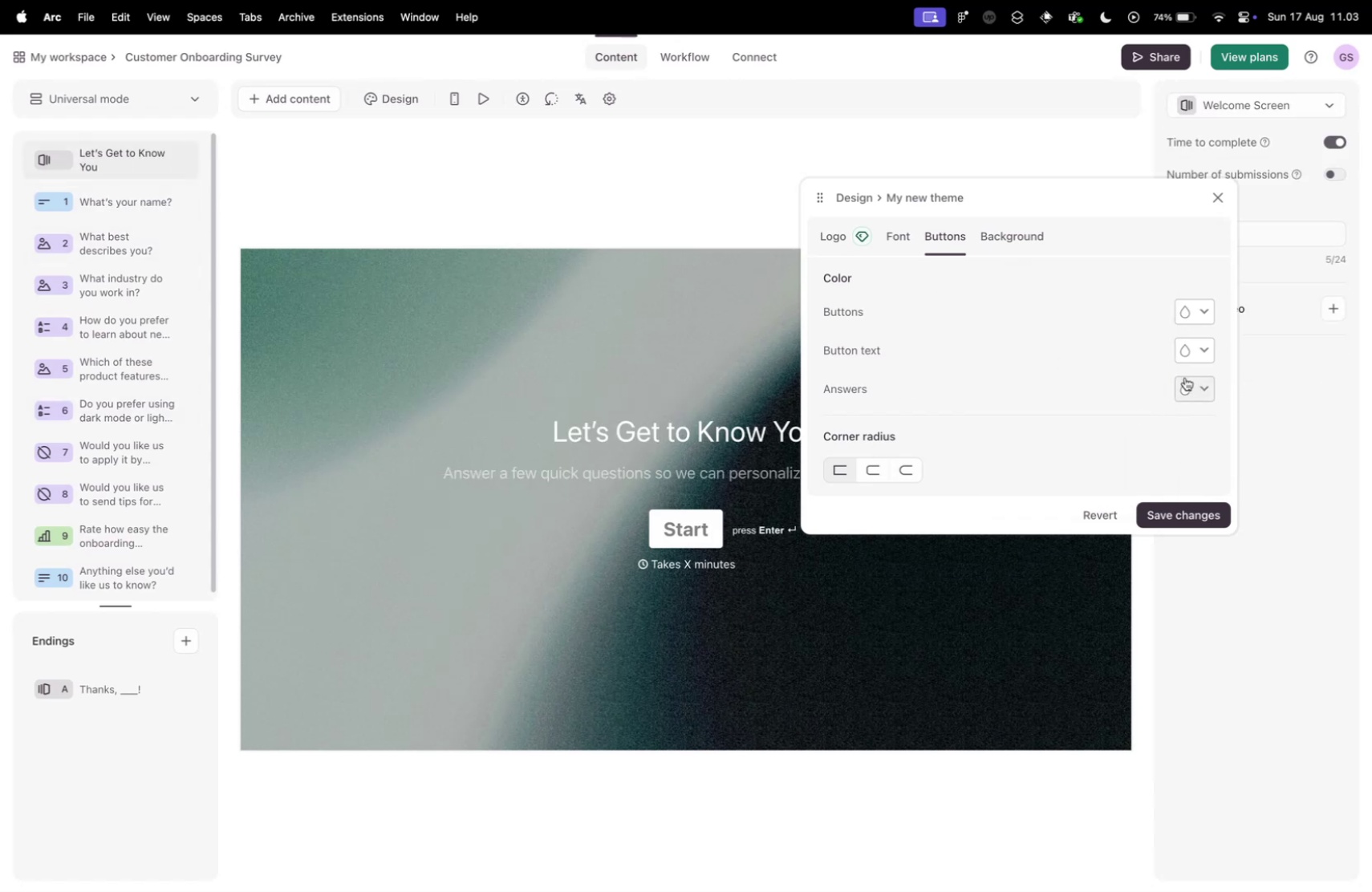 
left_click([1203, 310])
 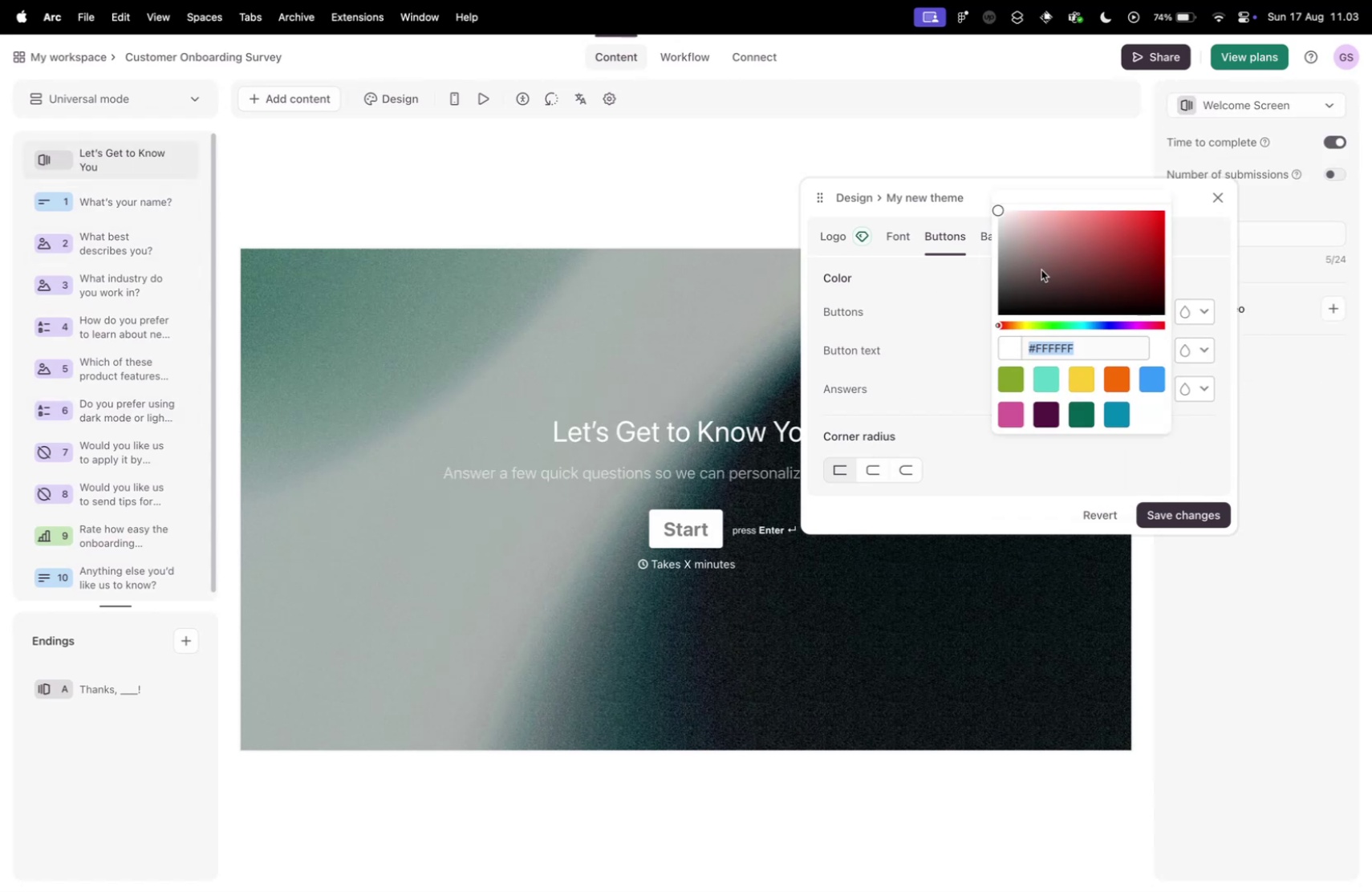 
left_click_drag(start_coordinate=[1041, 270], to_coordinate=[1118, 253])
 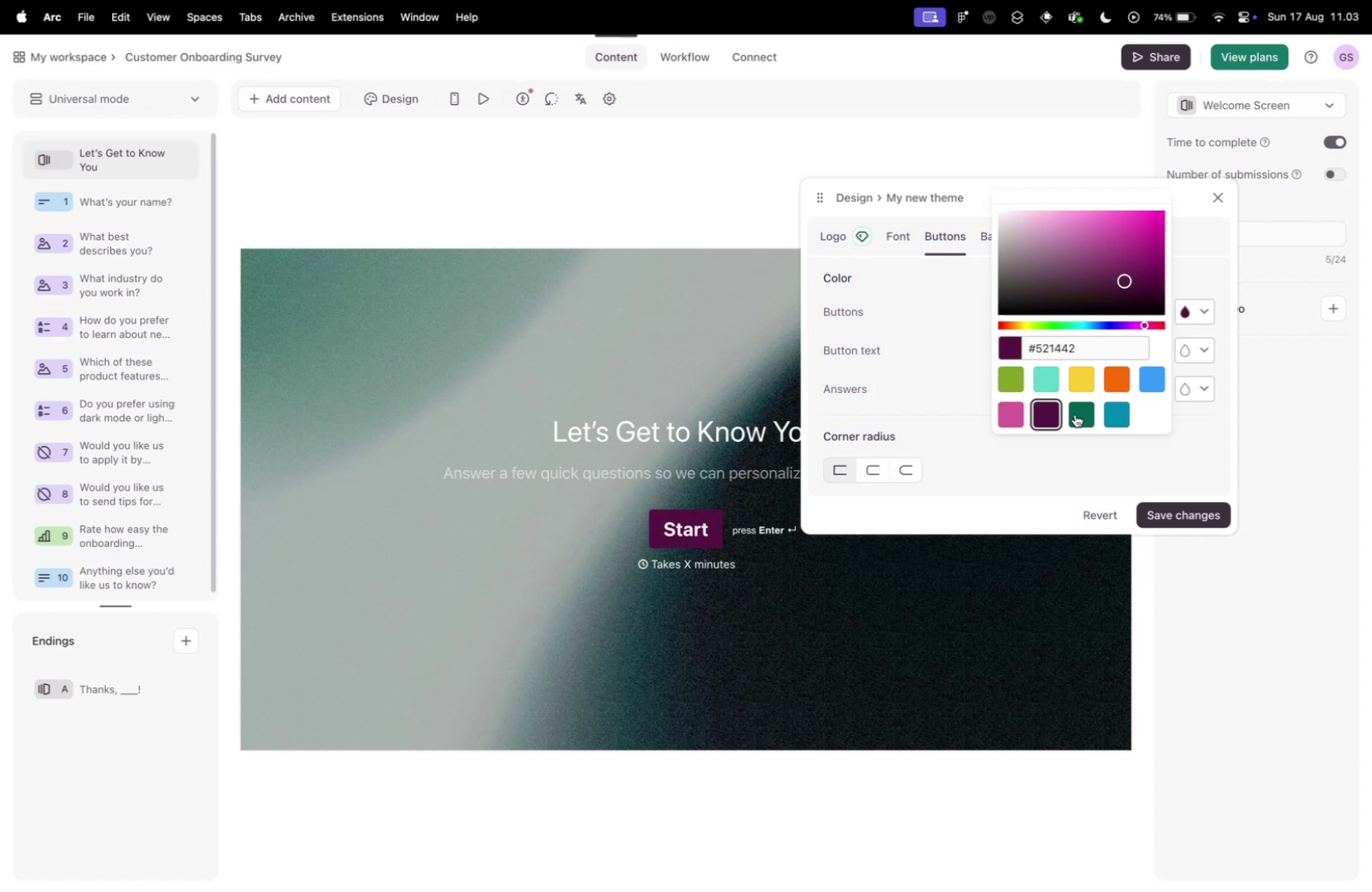 
double_click([1081, 414])
 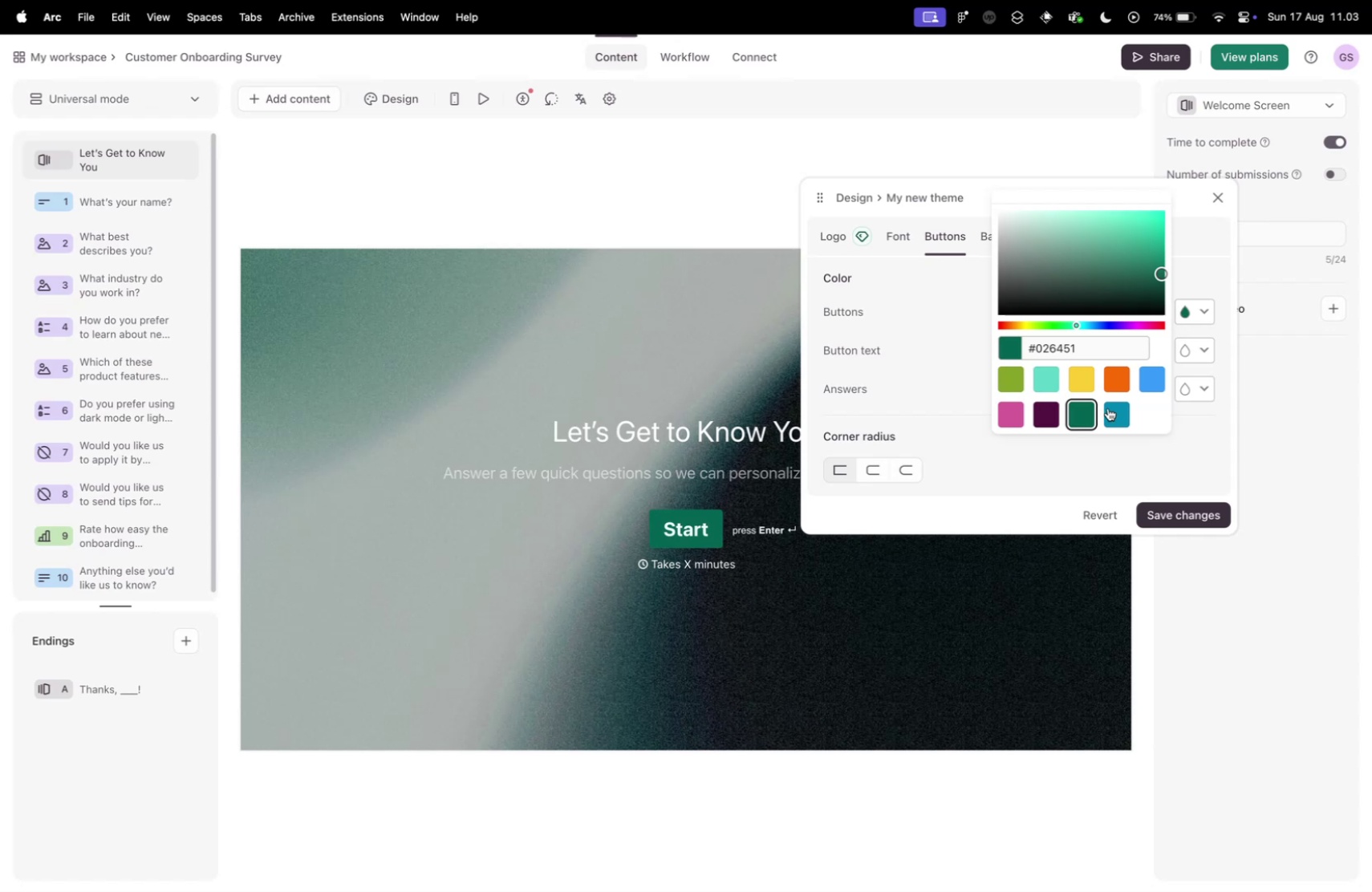 
left_click([1108, 407])
 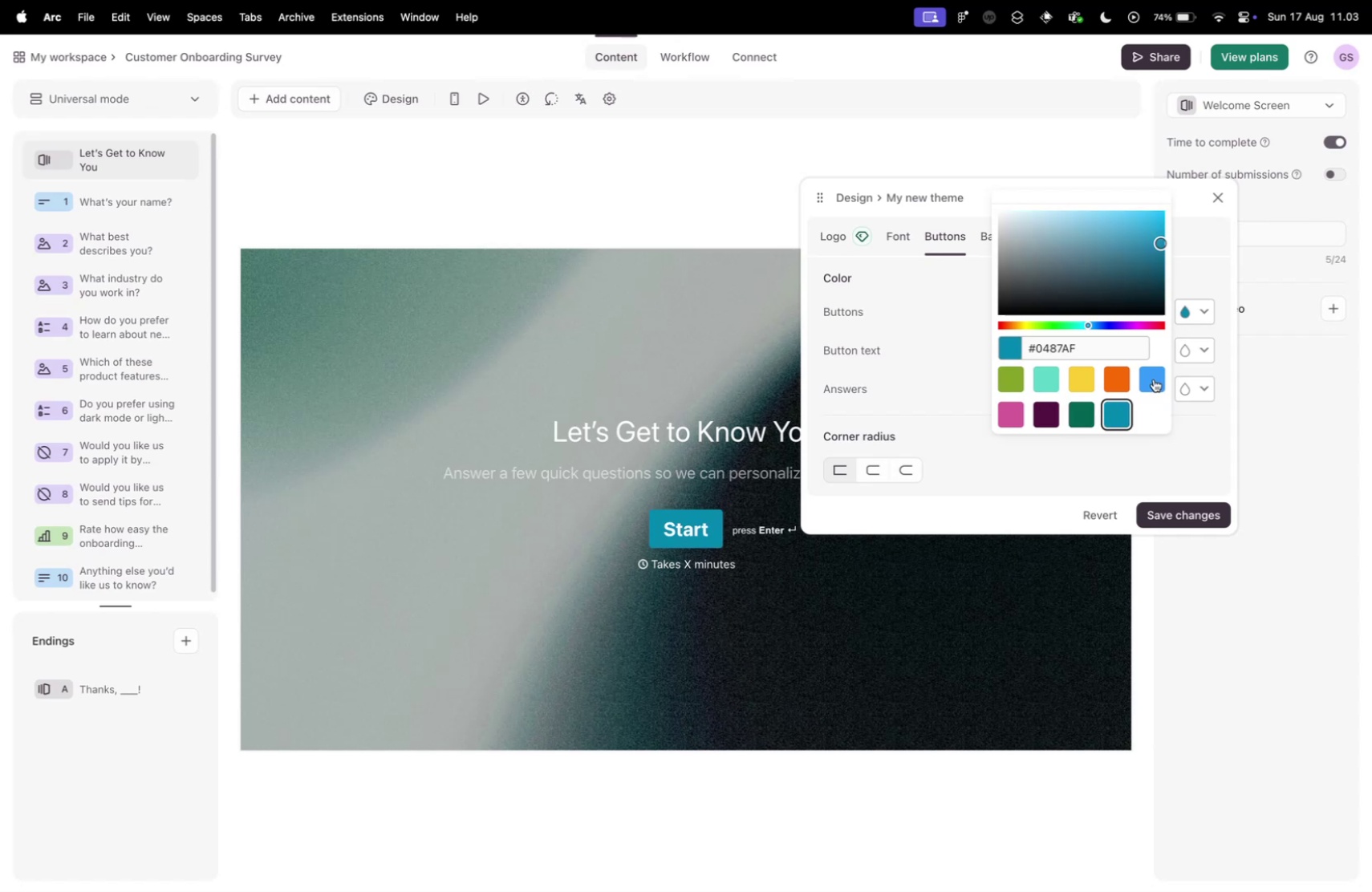 
left_click([1154, 379])
 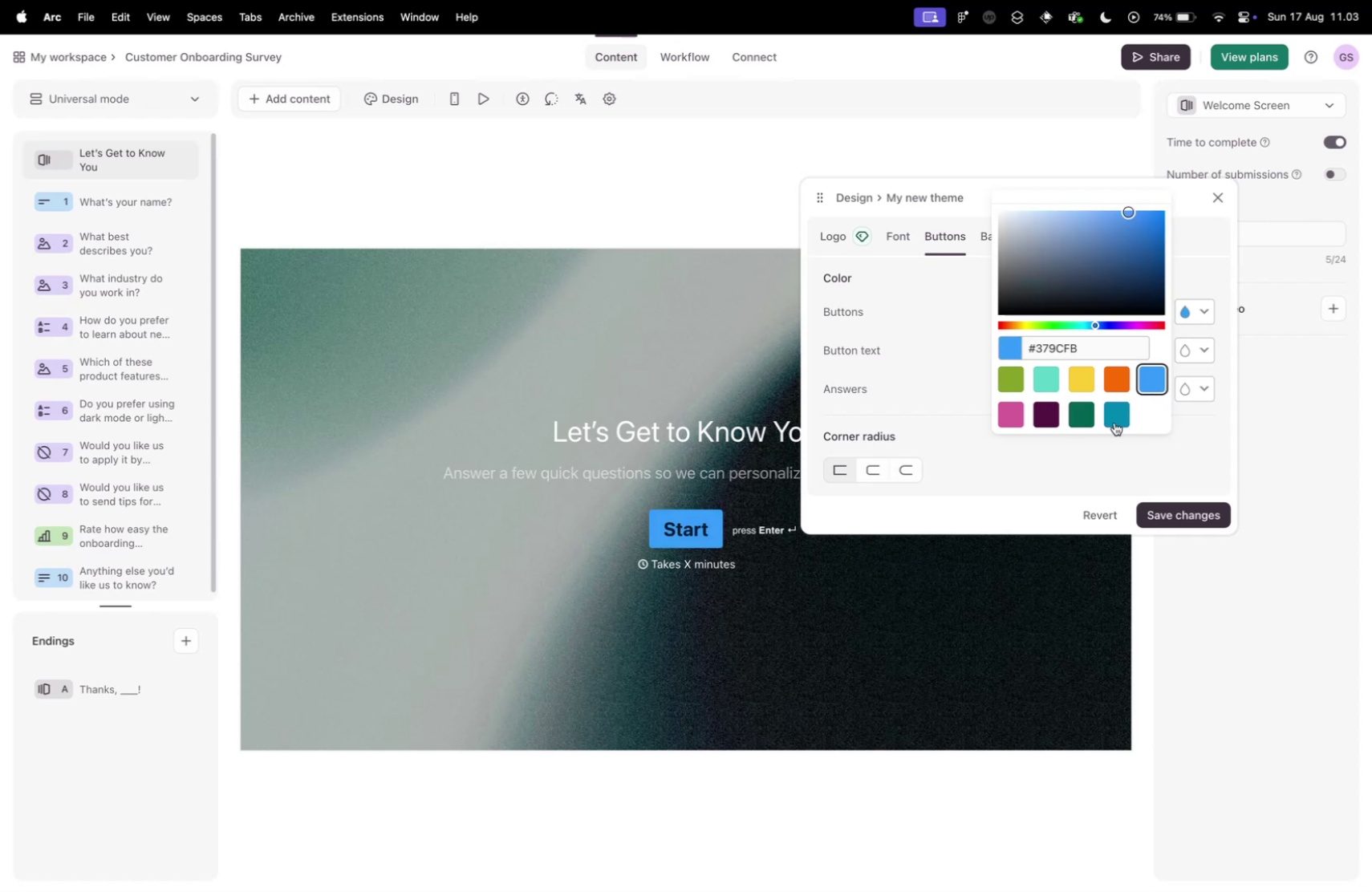 
left_click([1114, 422])
 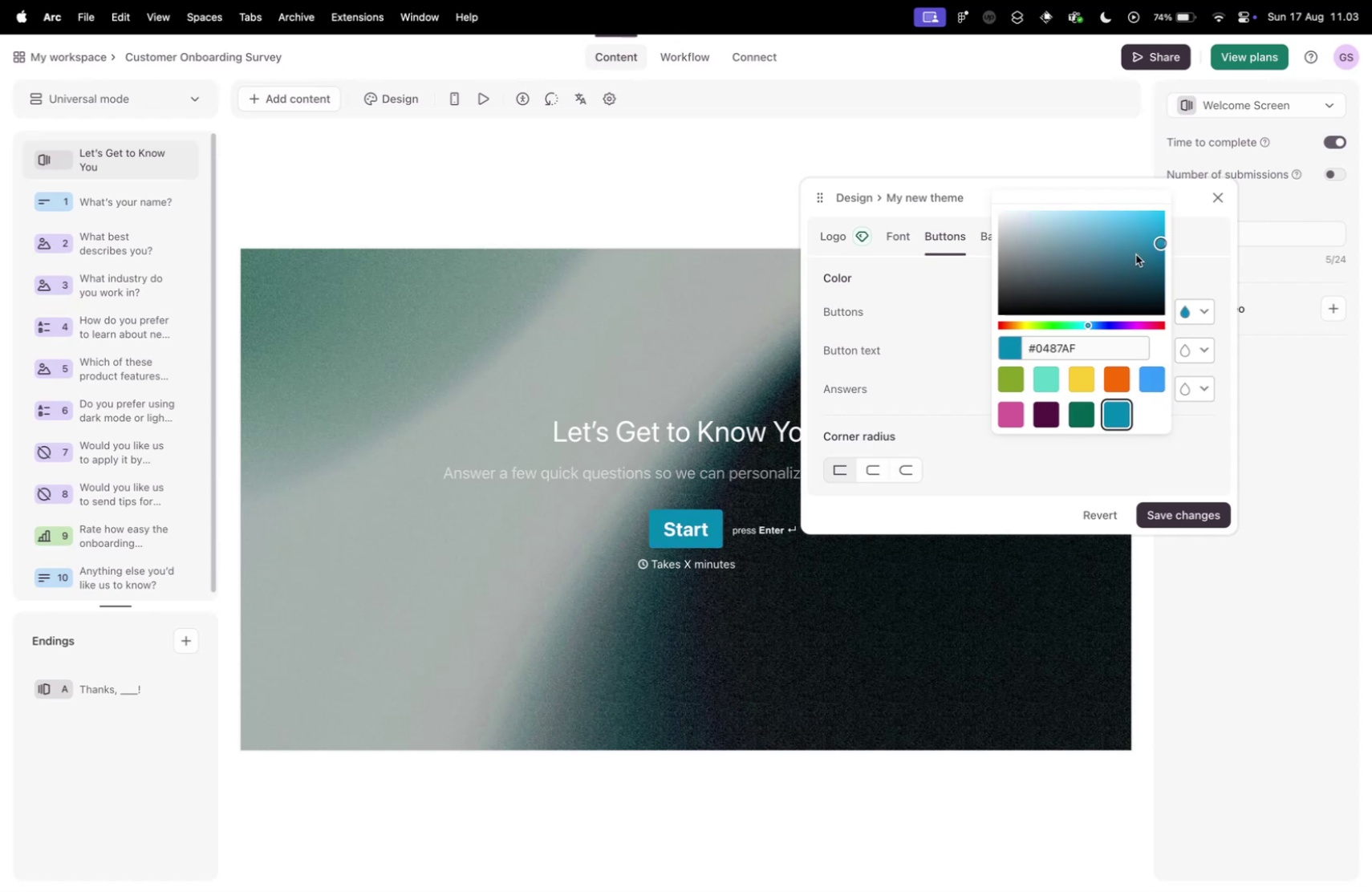 
left_click_drag(start_coordinate=[1146, 249], to_coordinate=[1167, 233])
 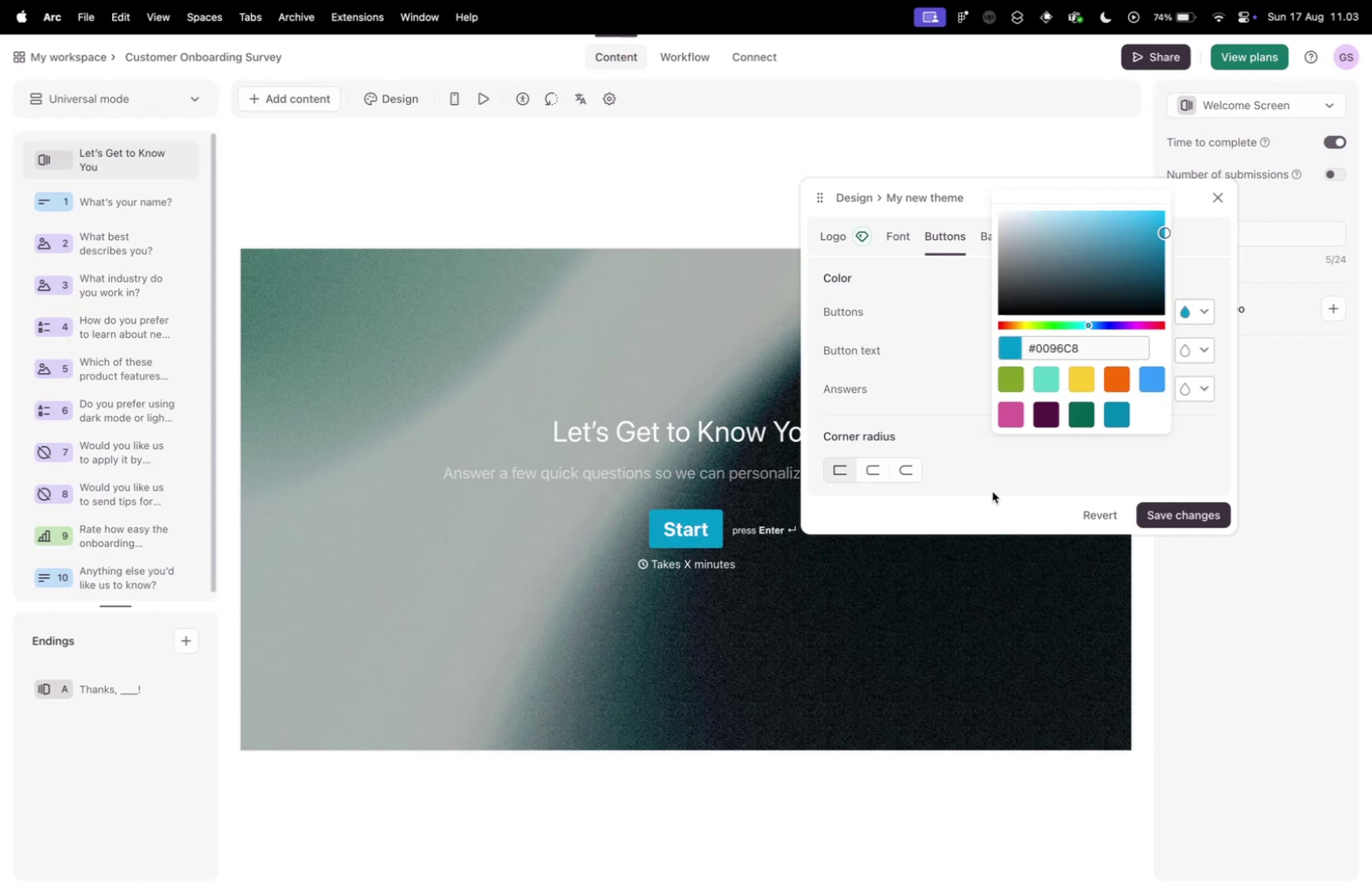 
left_click([992, 491])
 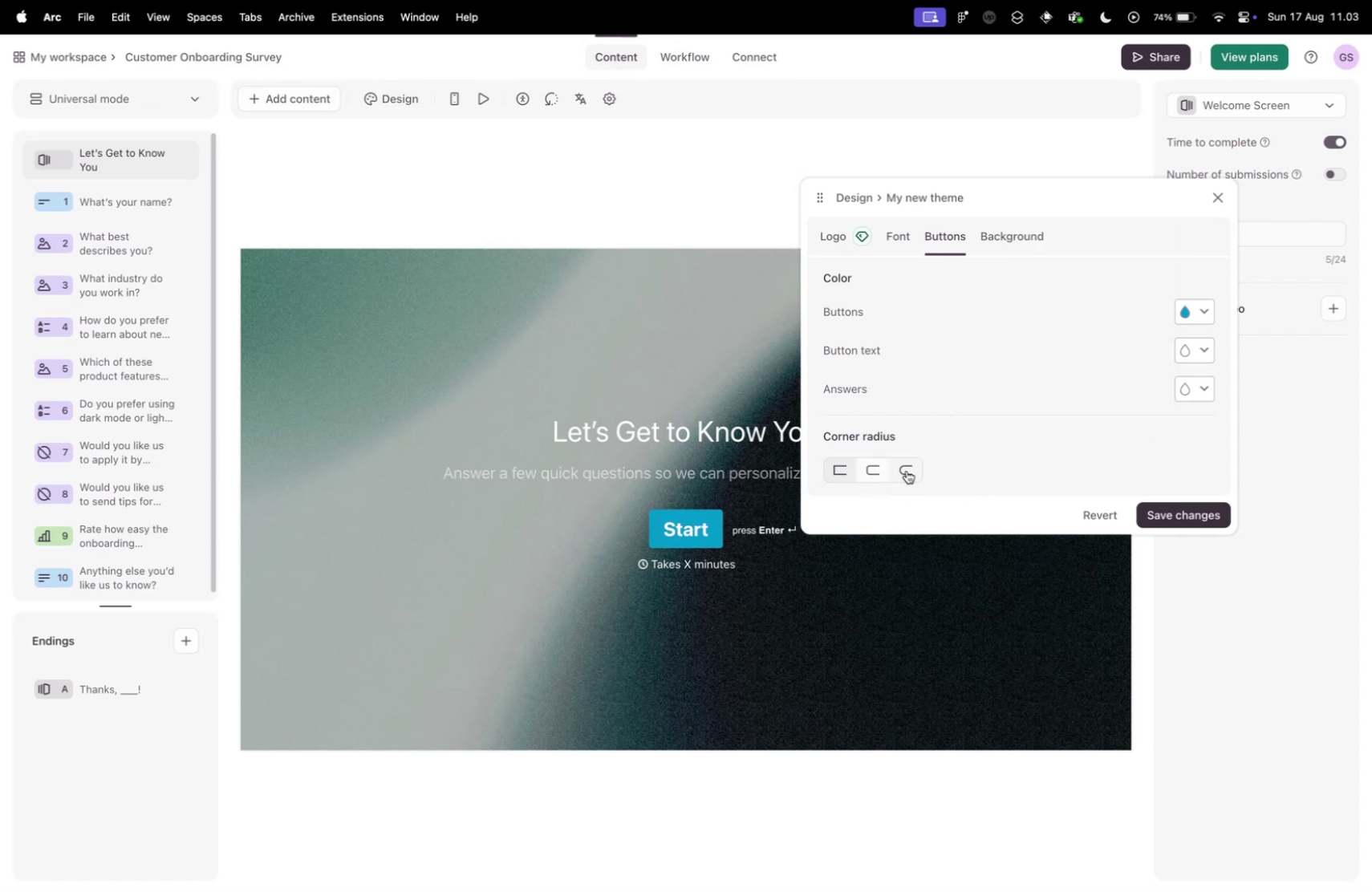 
left_click([907, 470])
 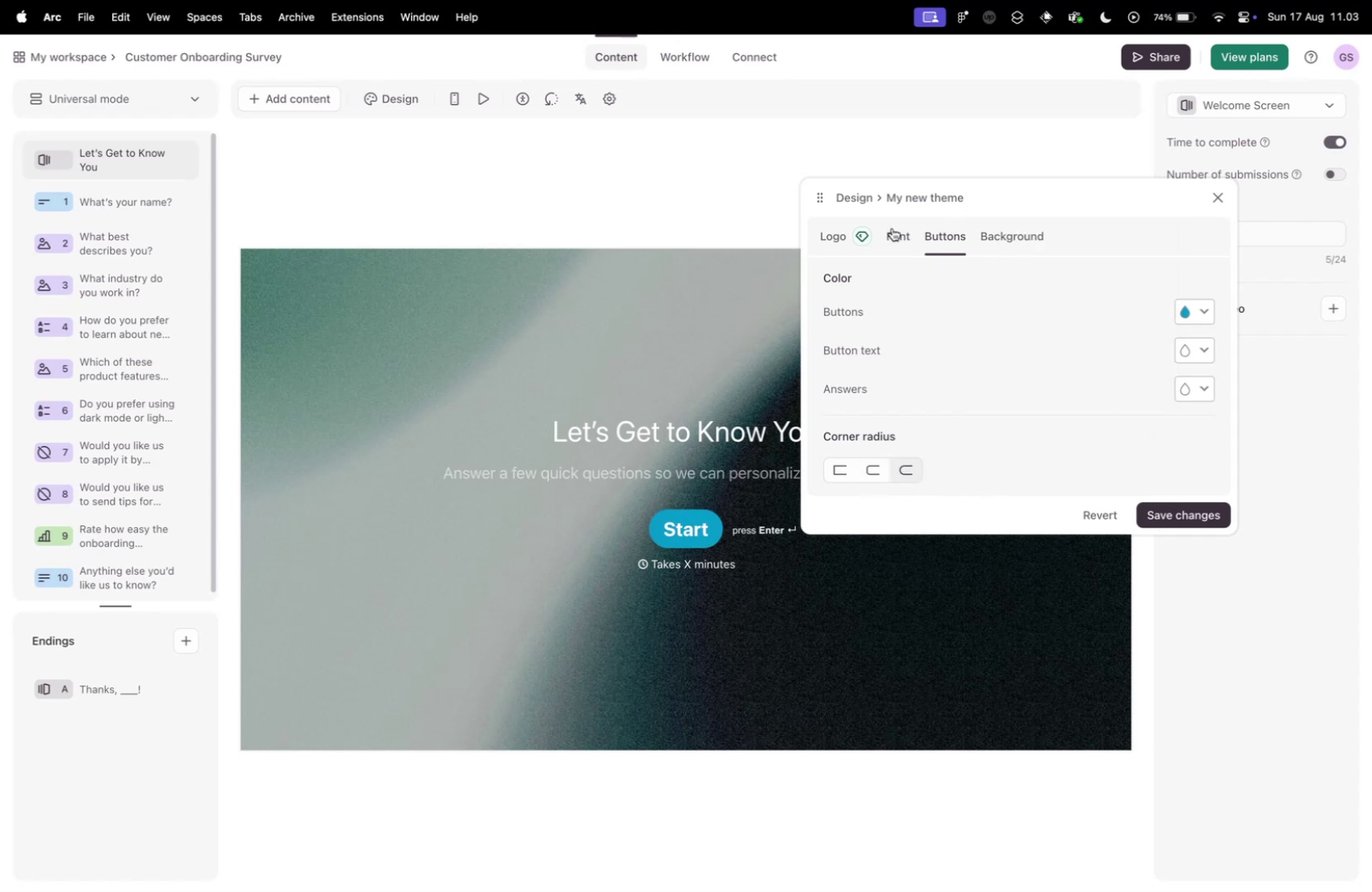 
left_click([892, 228])
 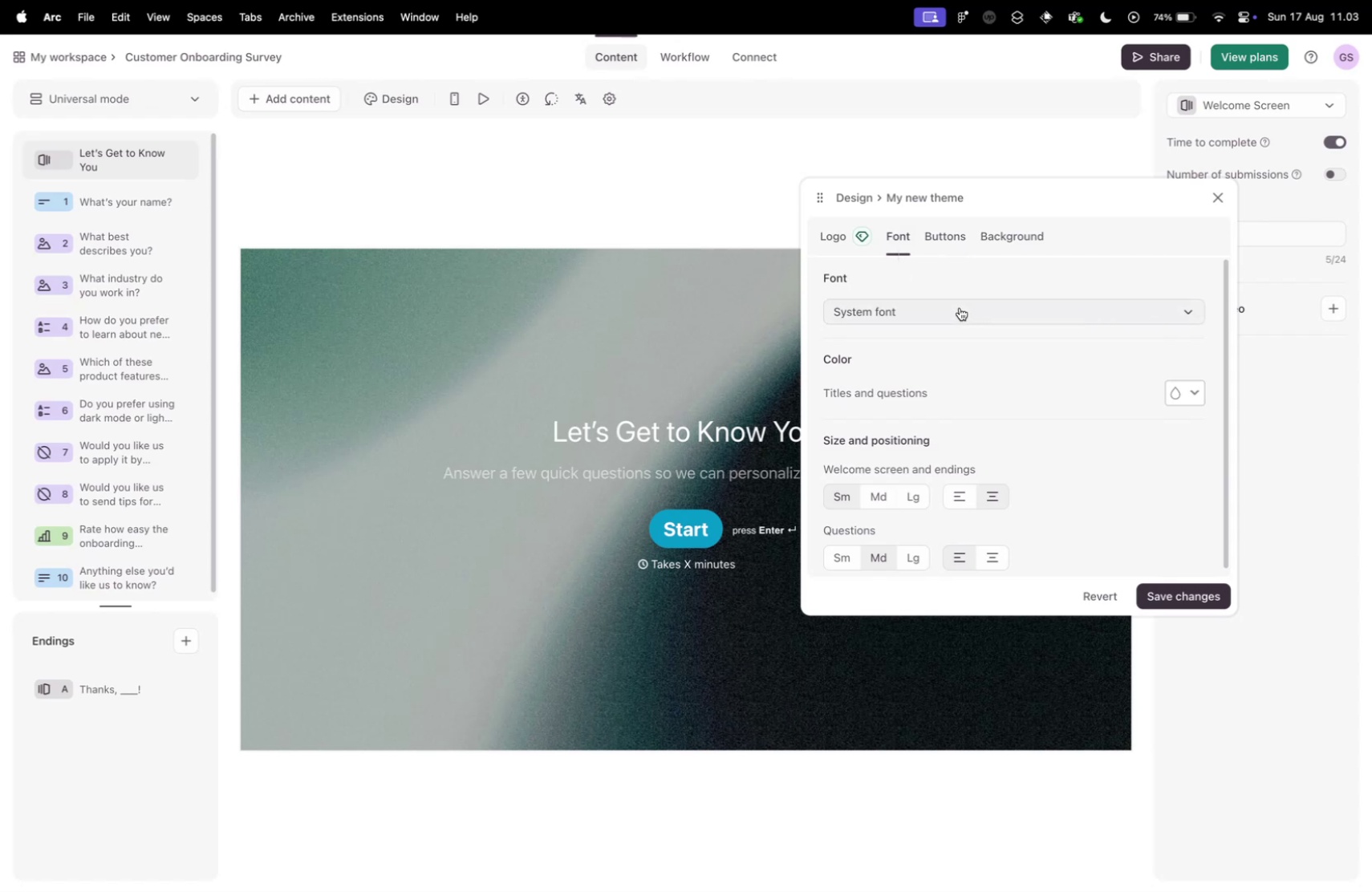 
left_click([960, 307])
 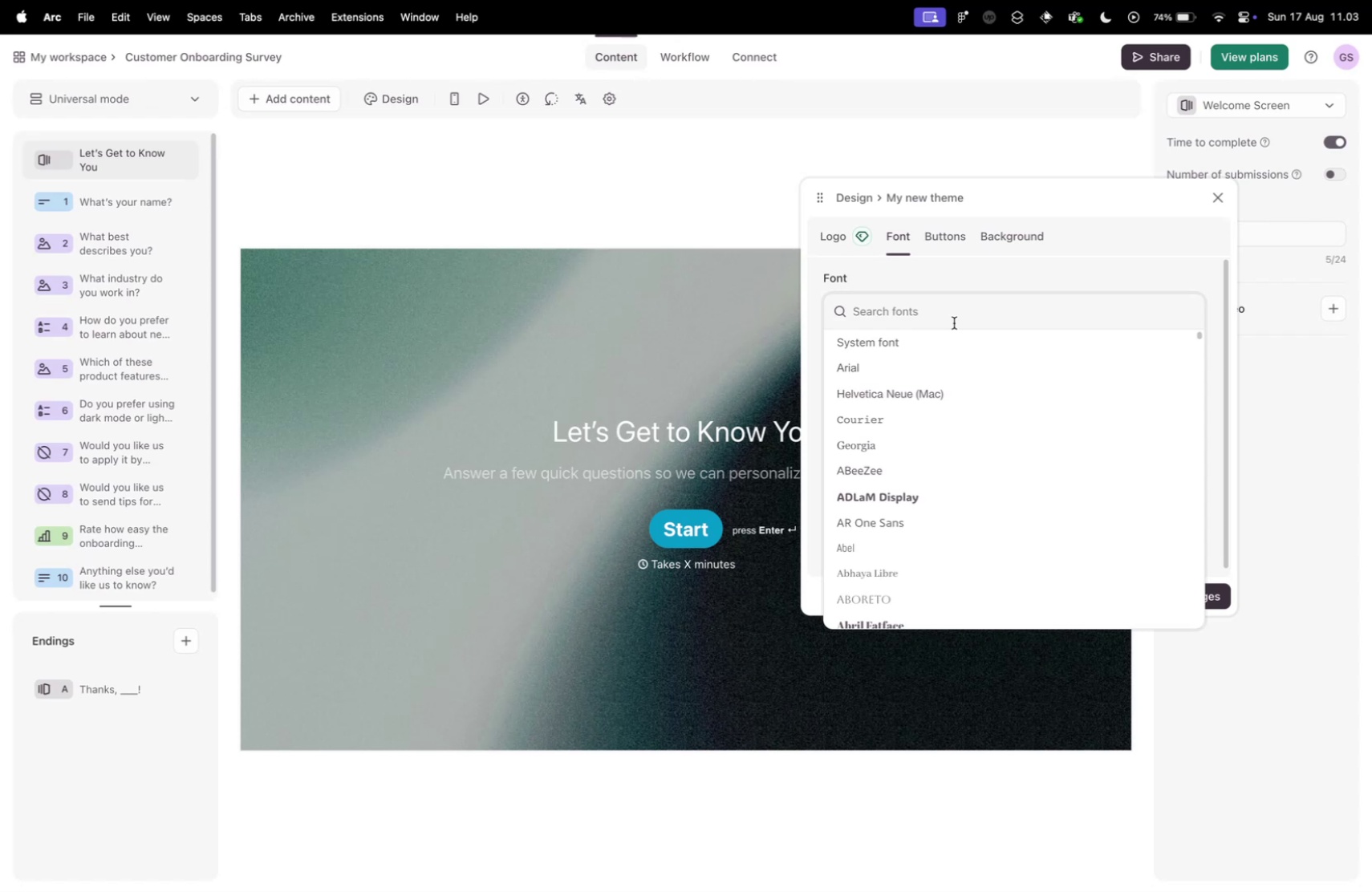 
wait(24.53)
 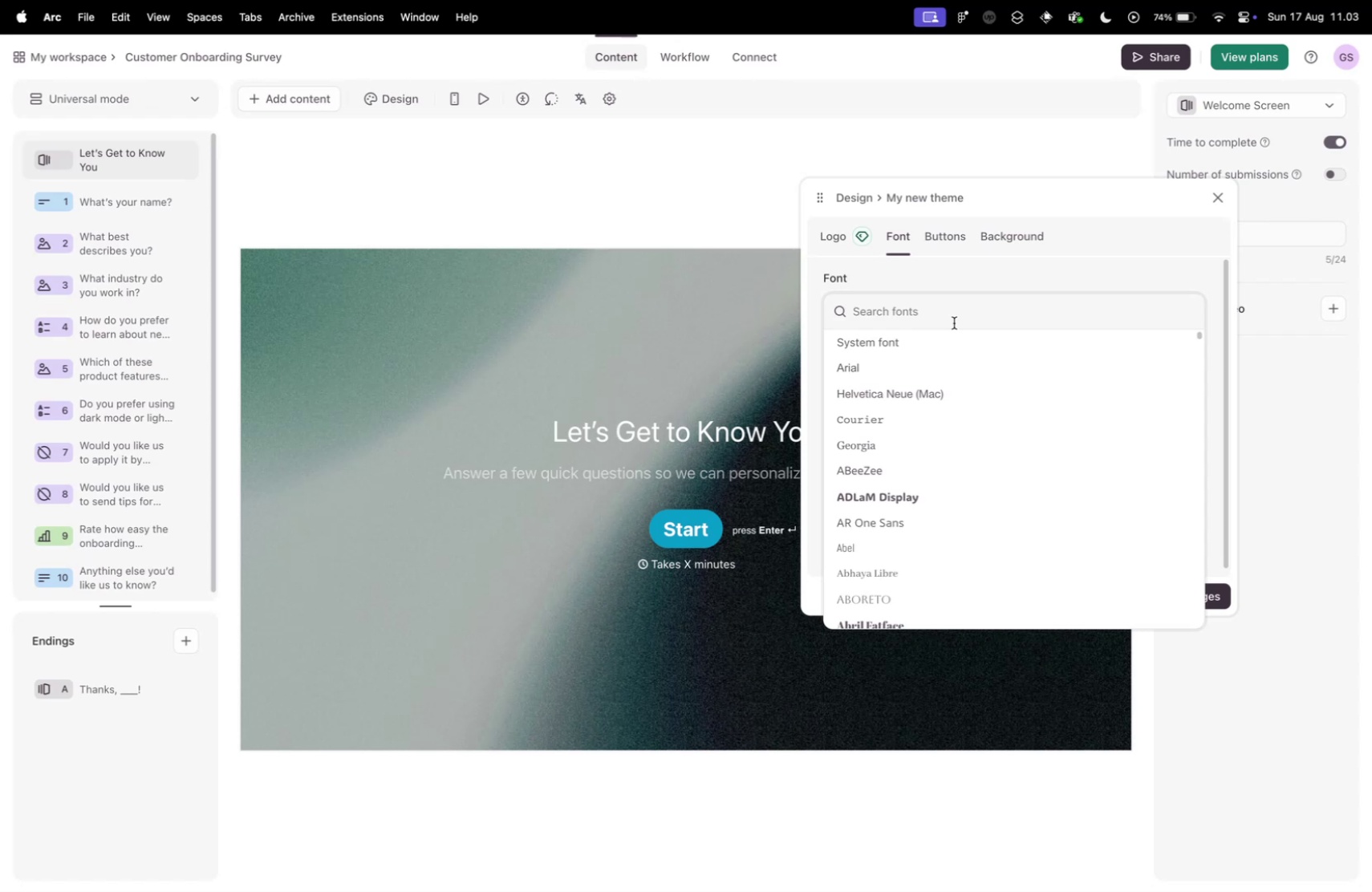 
scroll: coordinate [950, 417], scroll_direction: down, amount: 18.0
 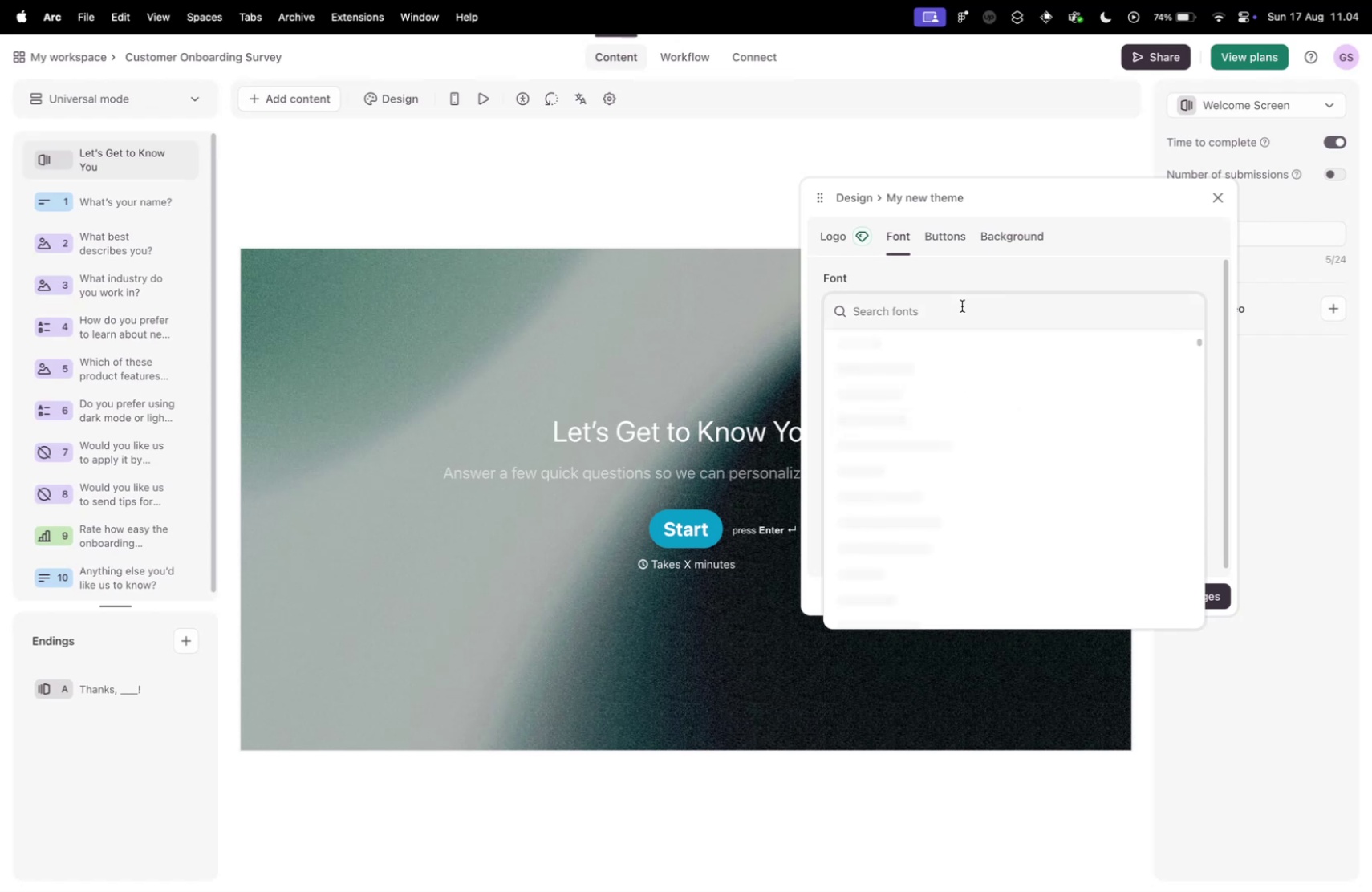 
left_click([962, 306])
 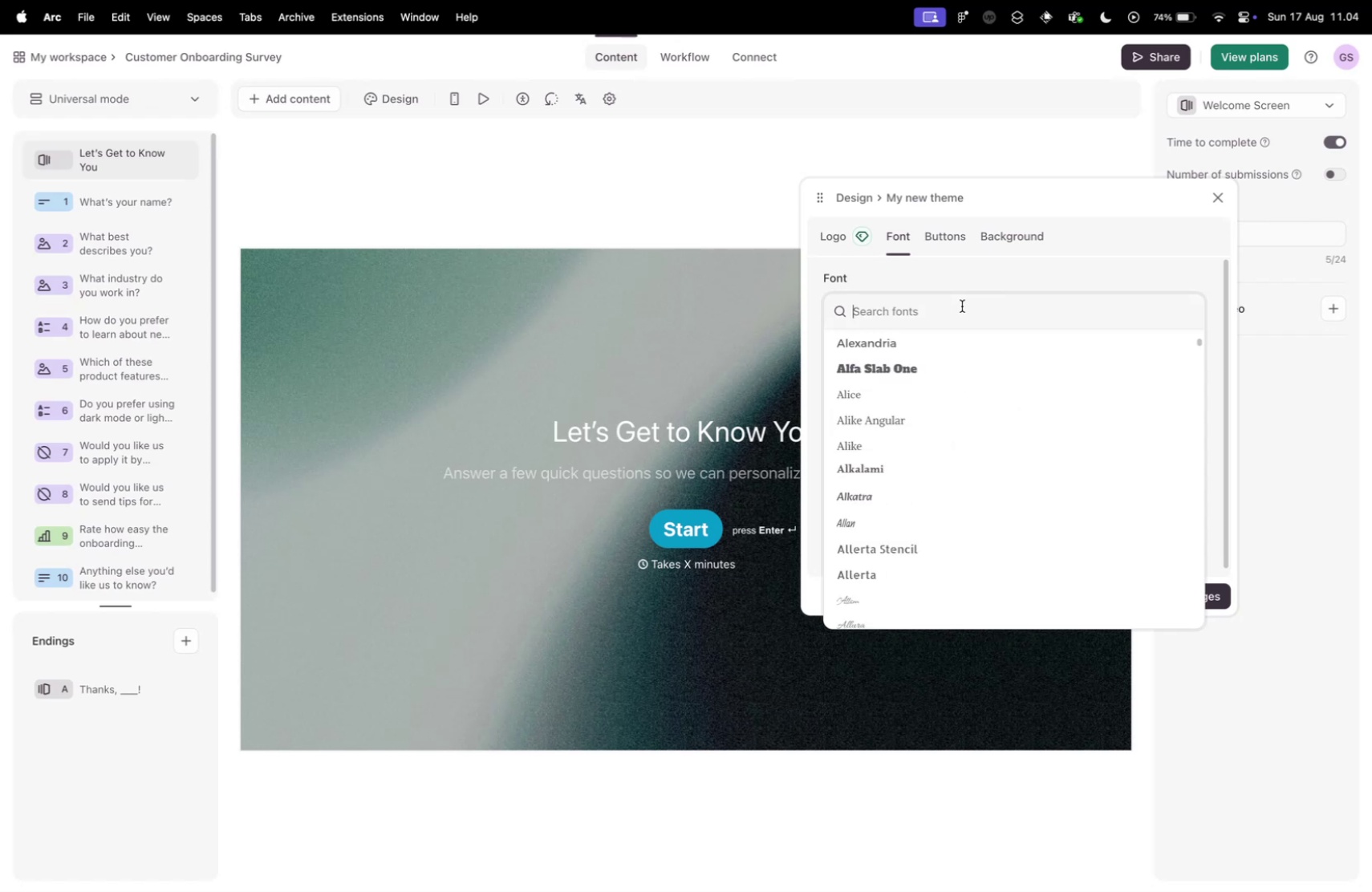 
type(plus)
 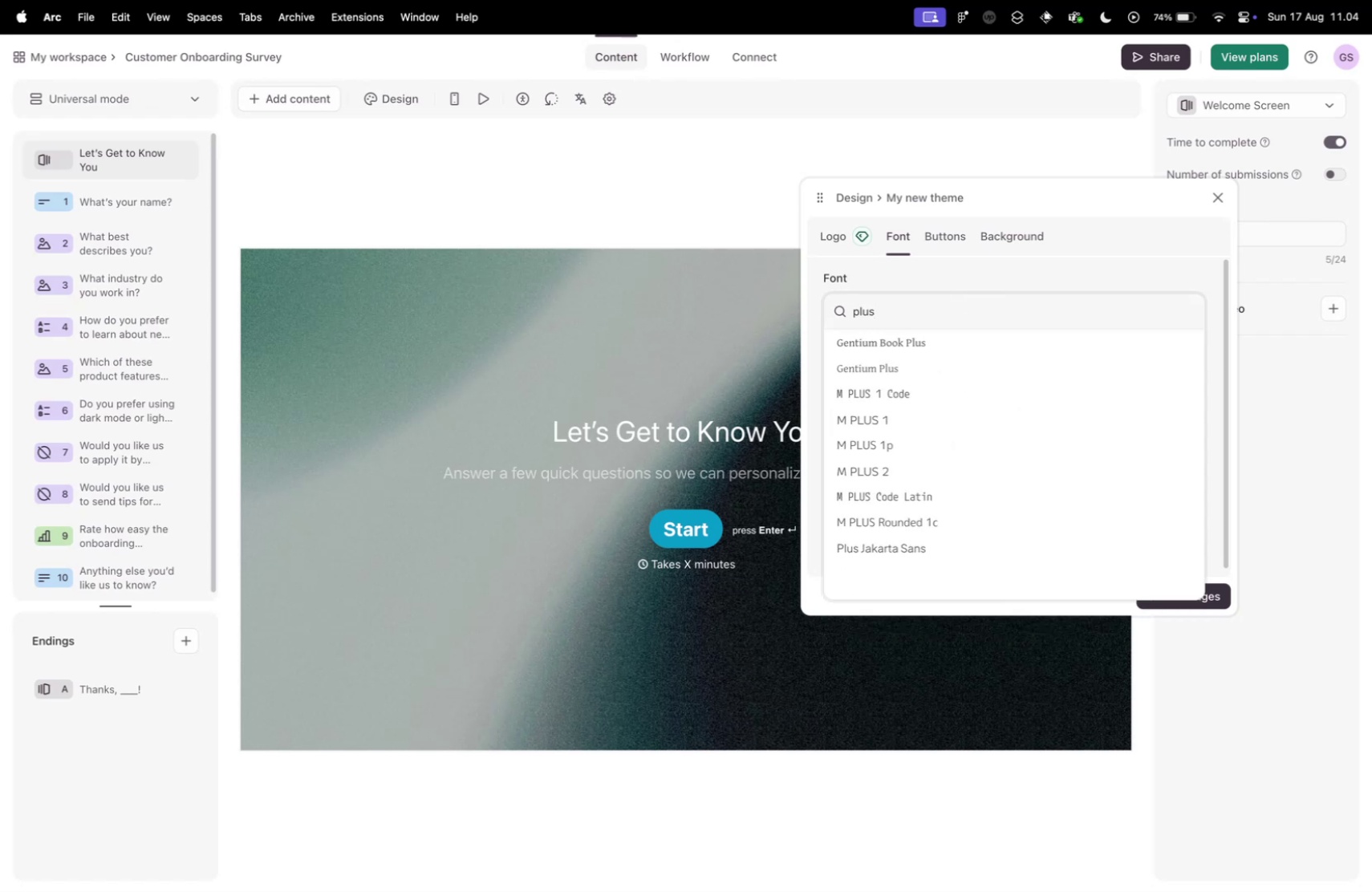 
wait(6.08)
 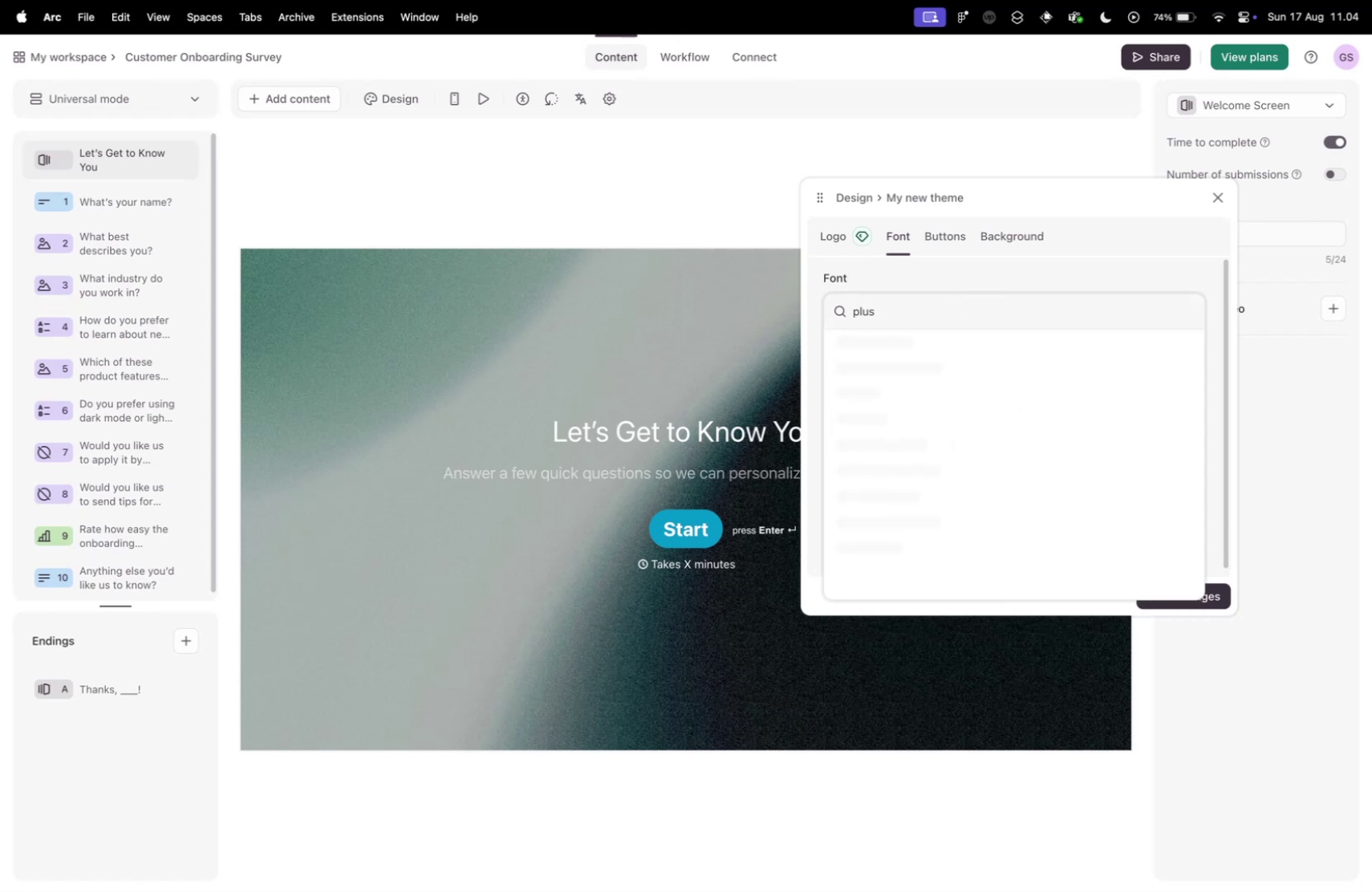 
left_click([957, 545])
 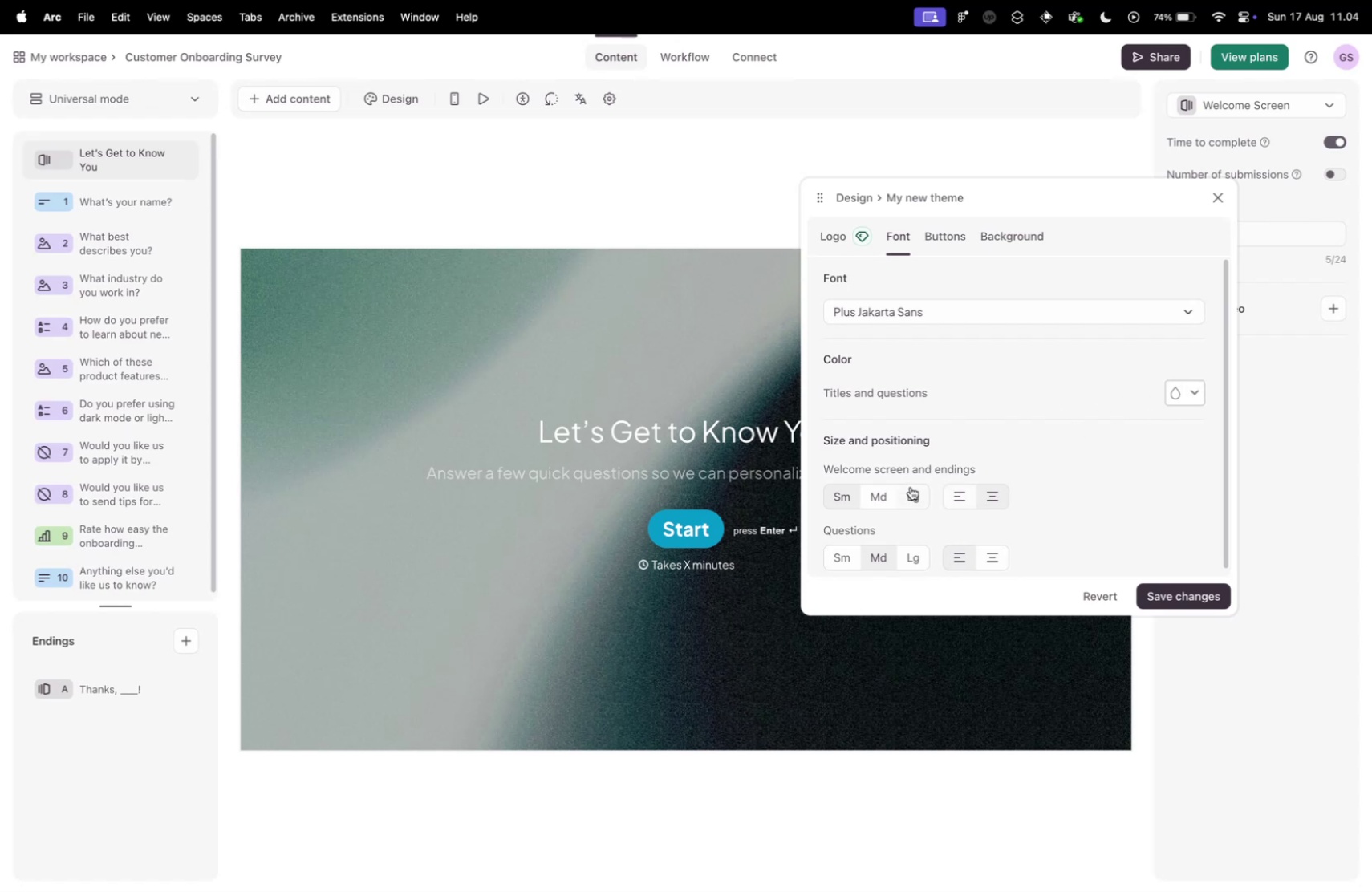 
left_click([886, 497])
 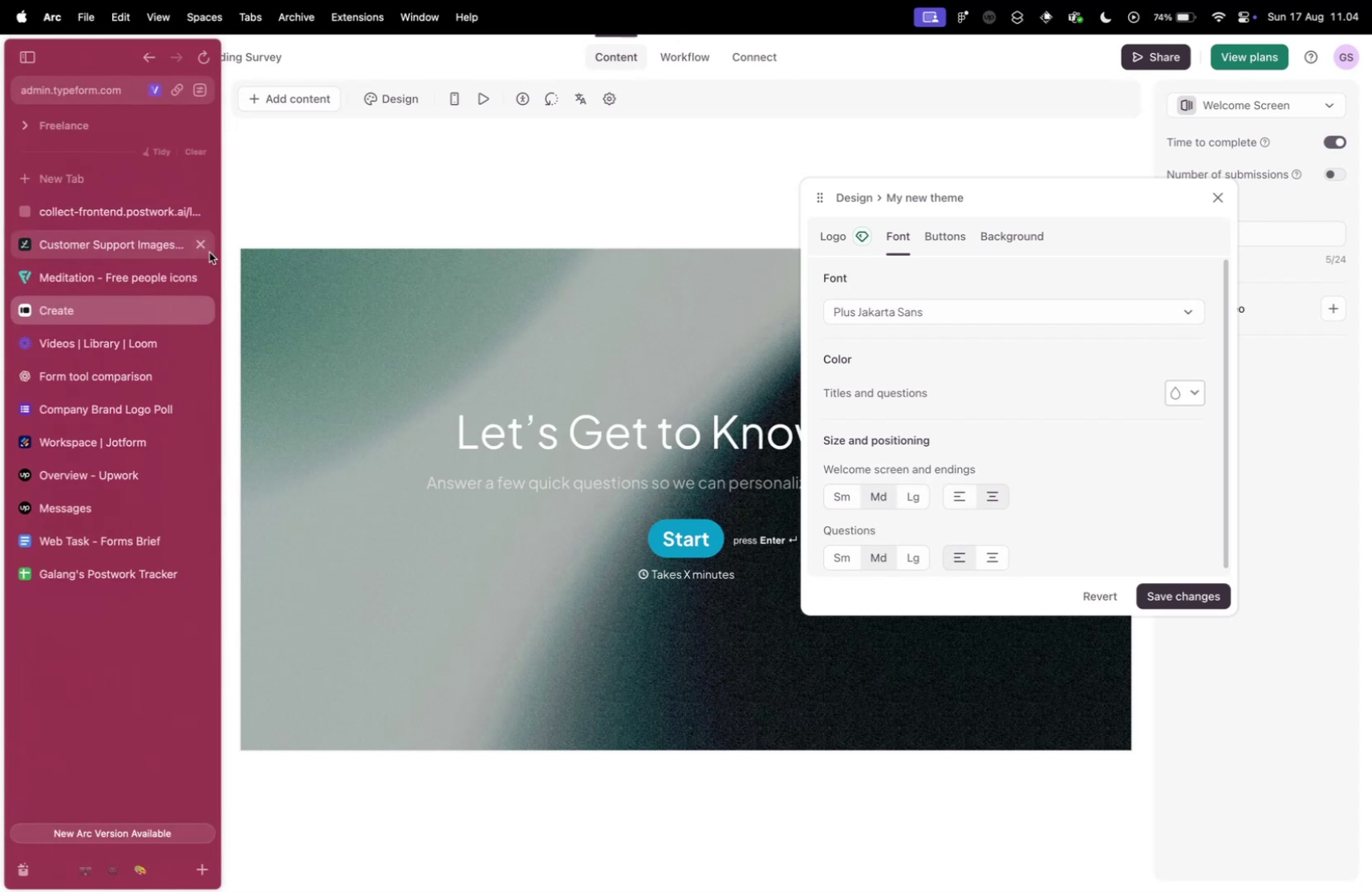 
left_click([108, 233])
 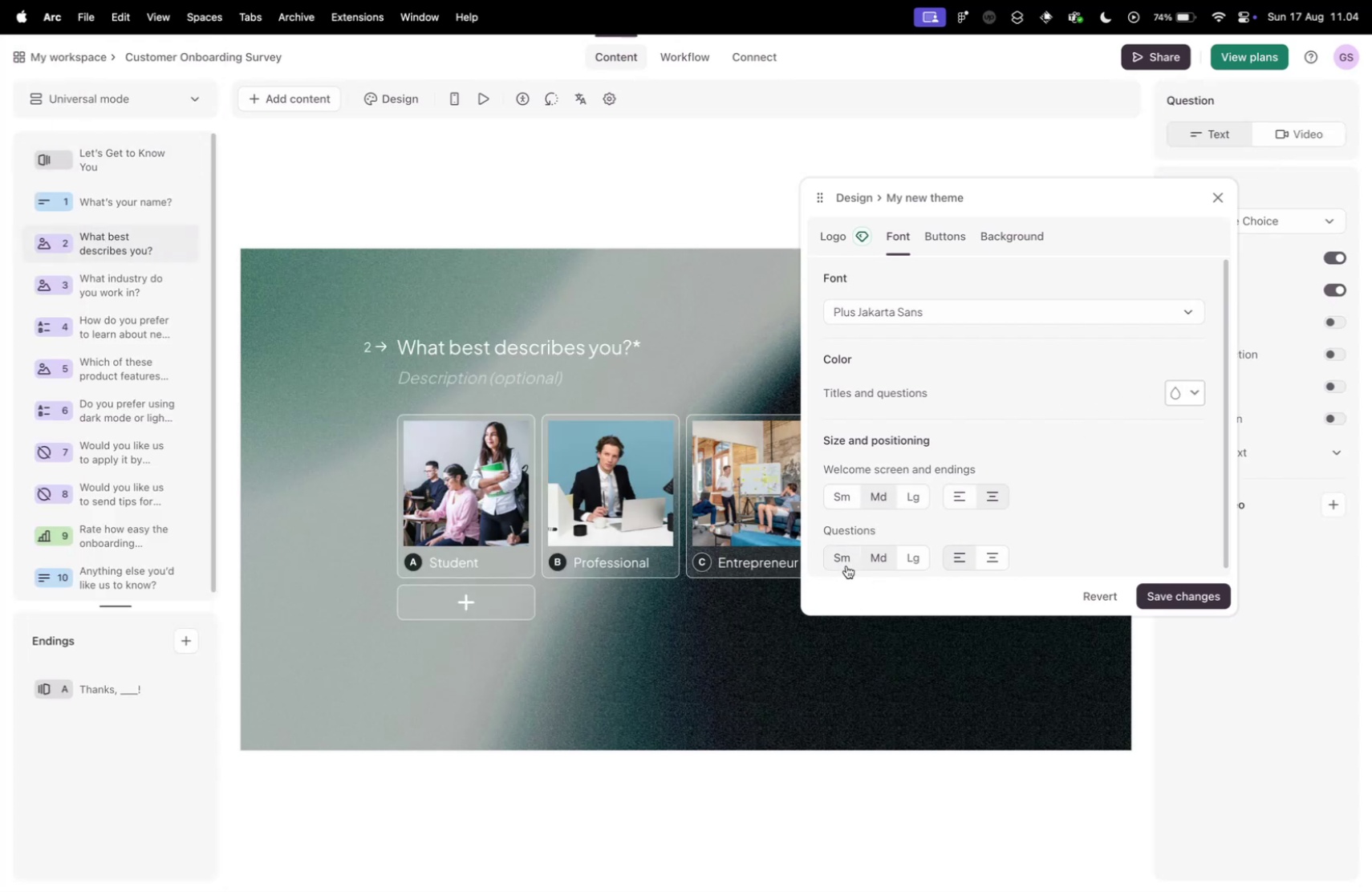 
left_click([846, 565])
 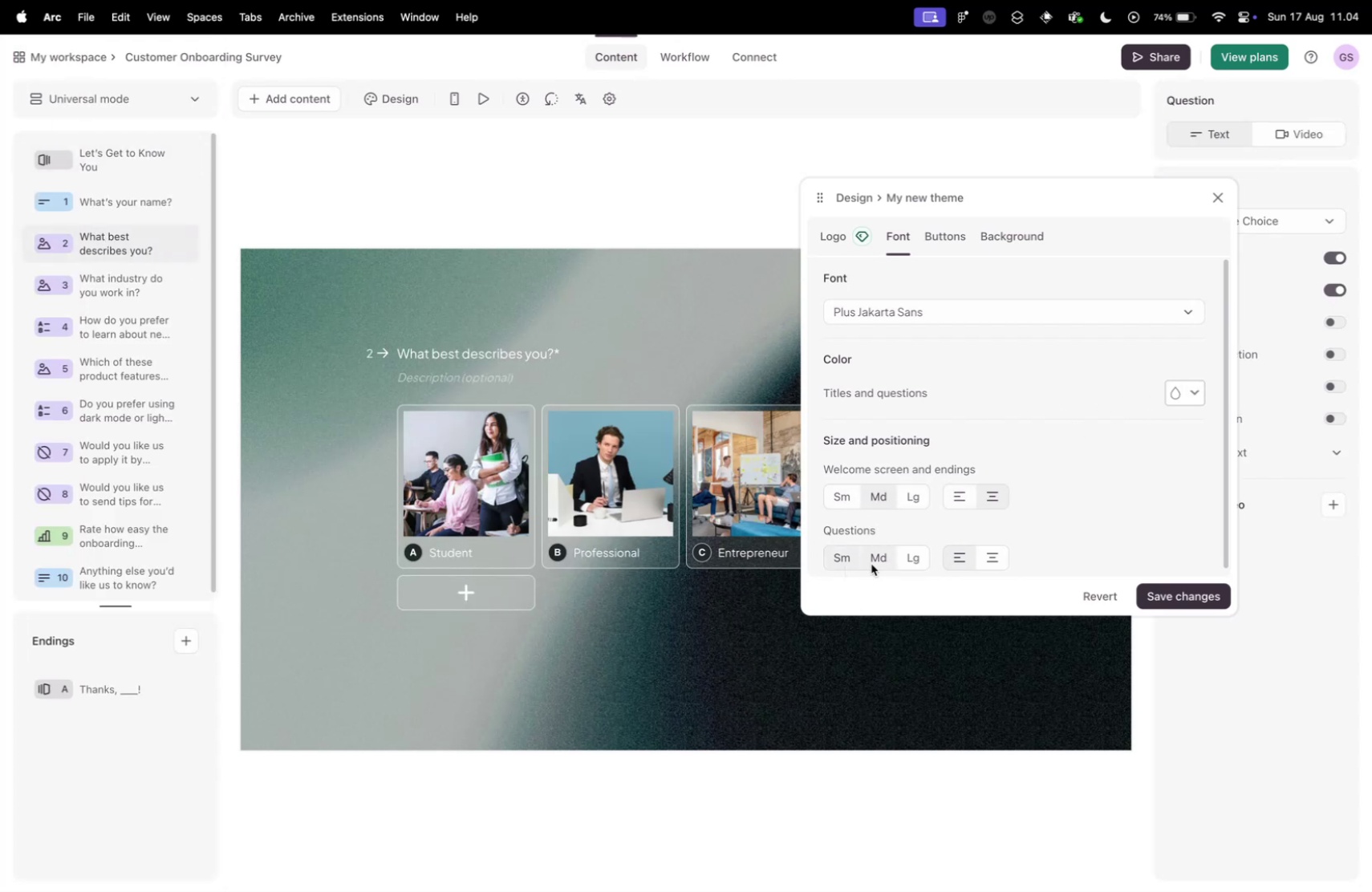 
left_click([871, 563])
 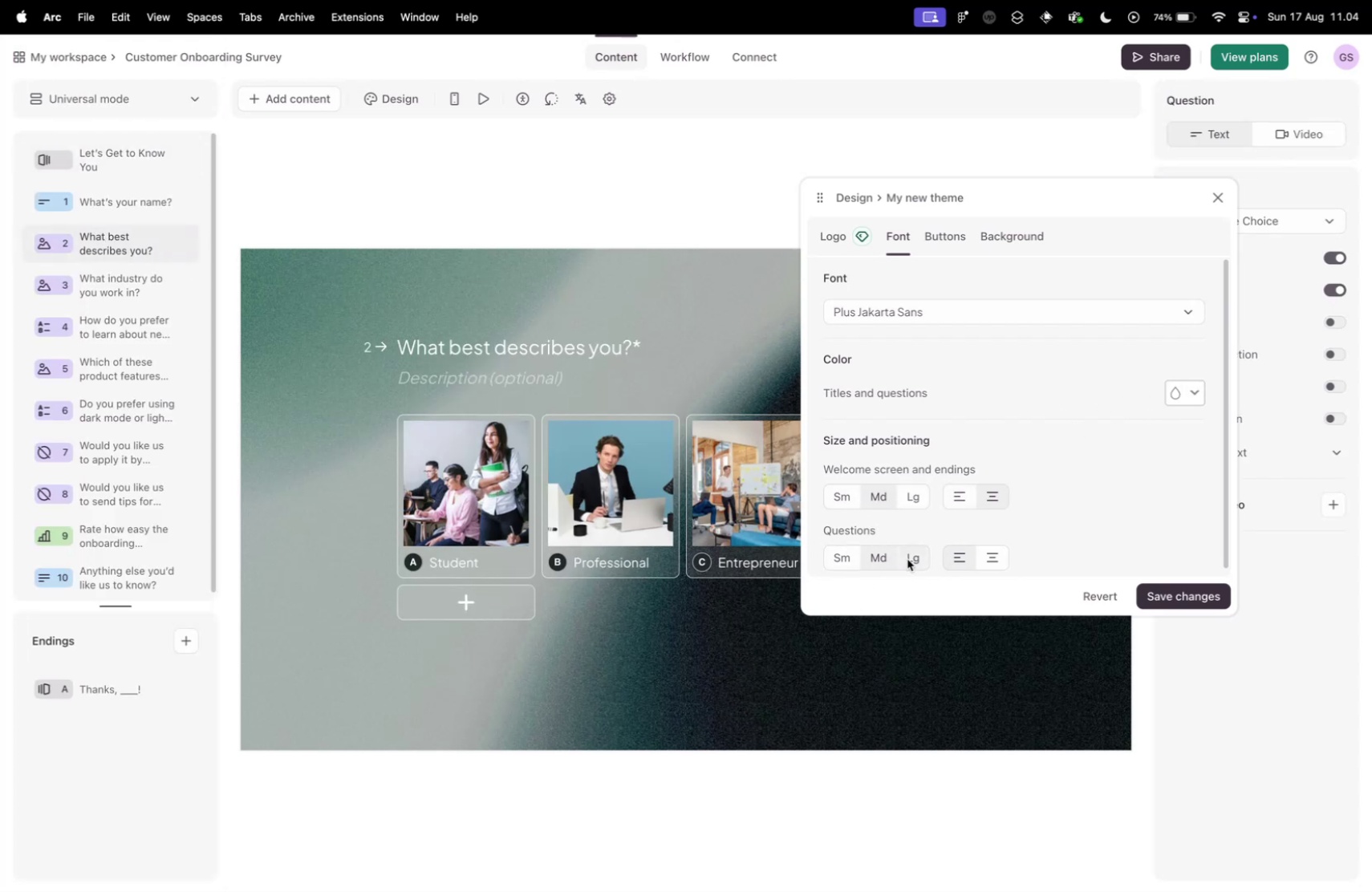 
left_click([907, 558])
 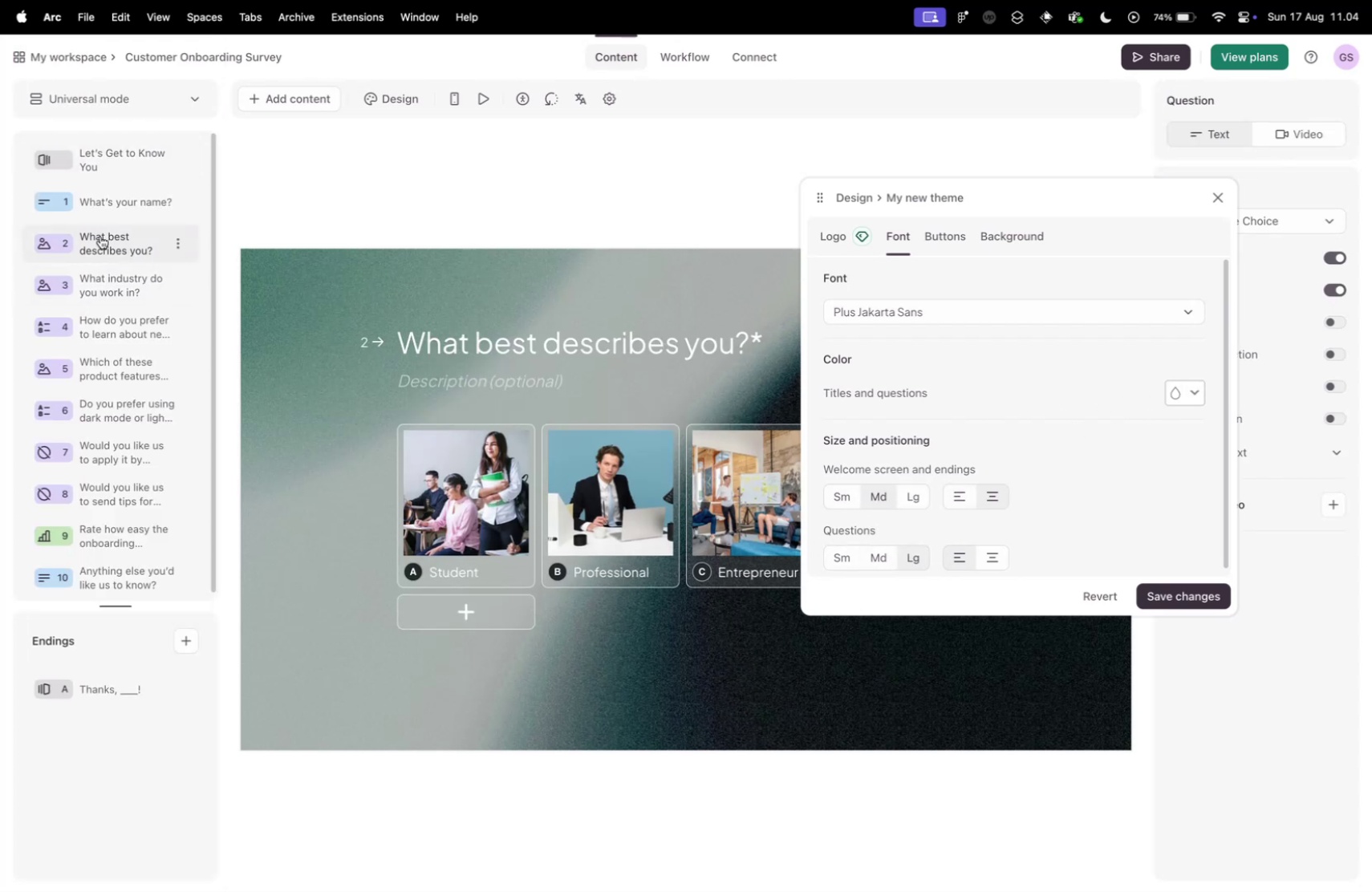 
left_click([109, 292])
 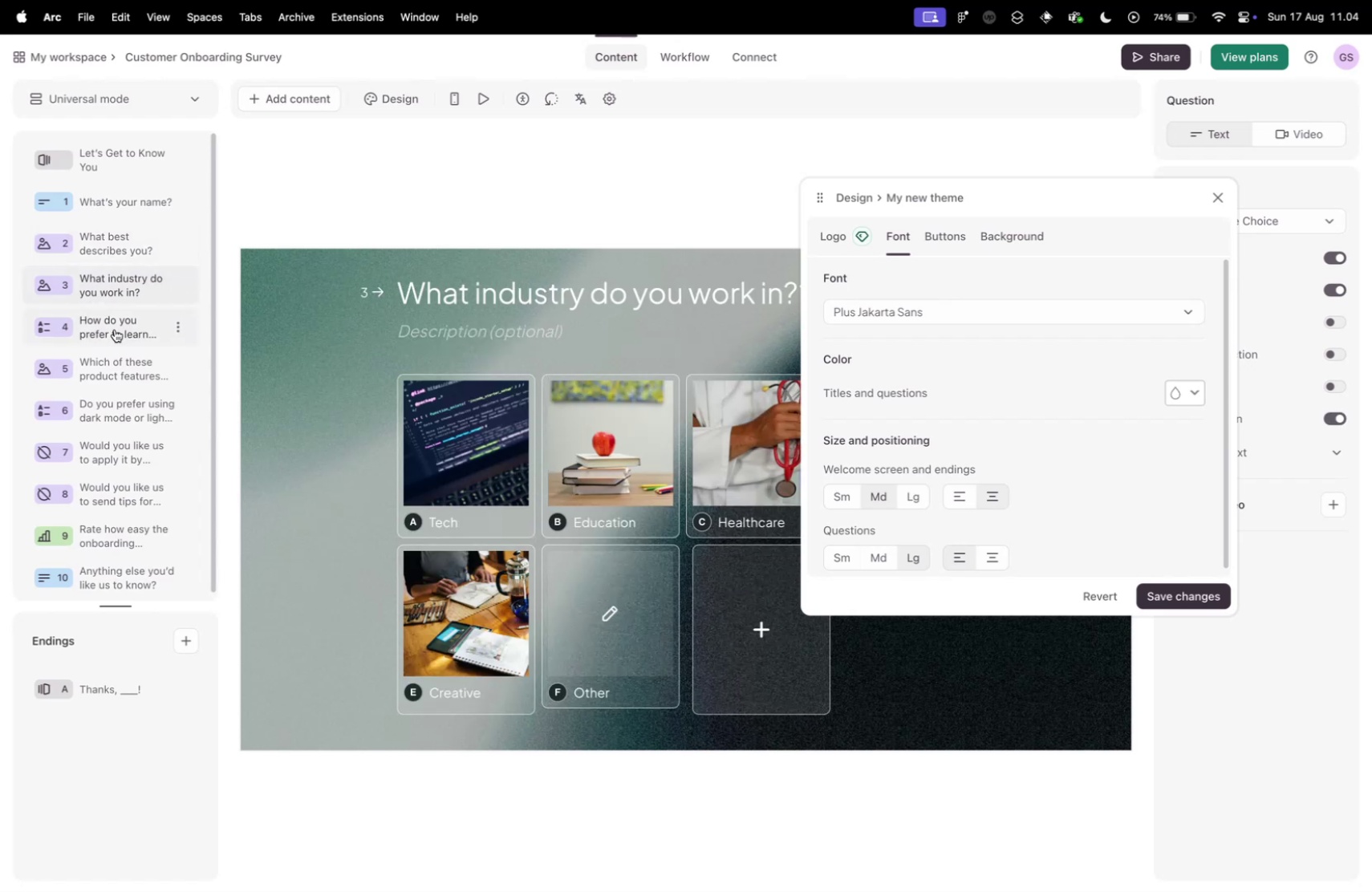 
left_click([115, 329])
 